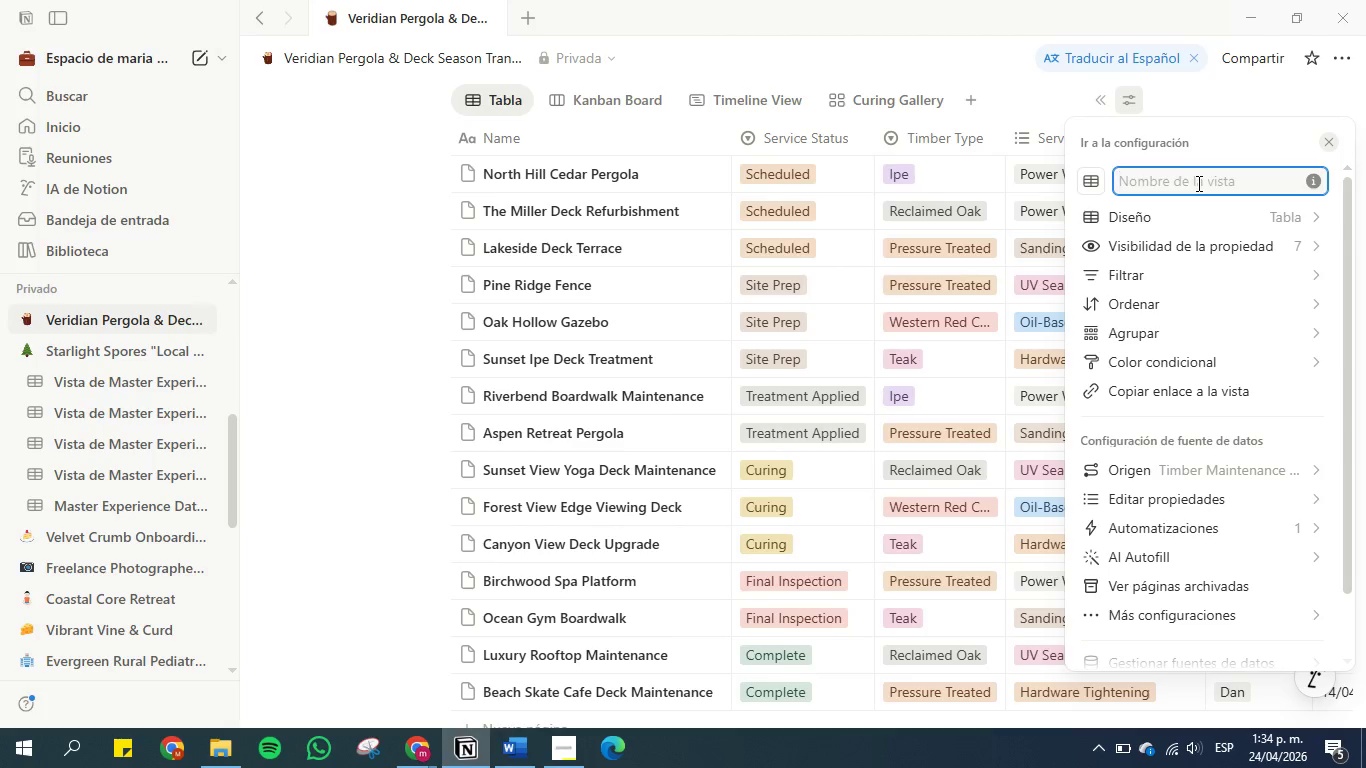 
type(Table)
 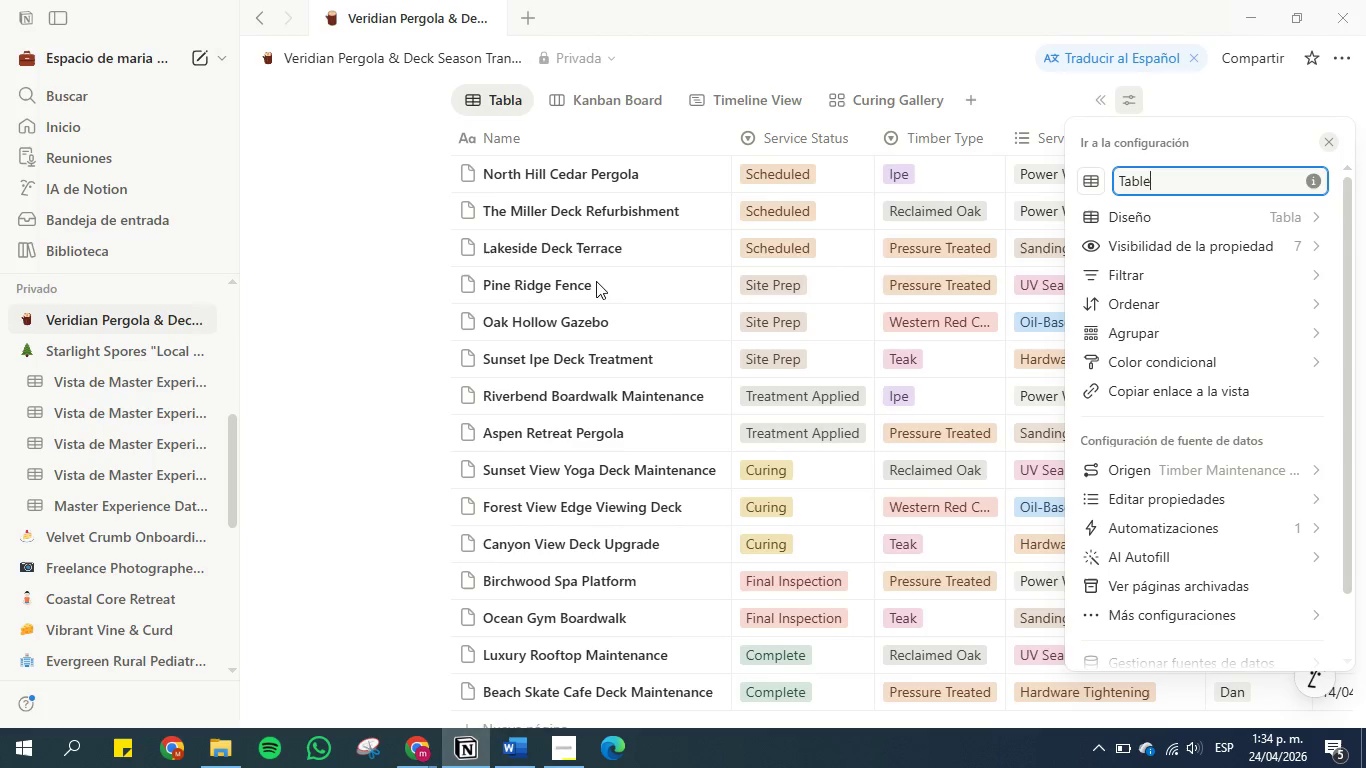 
left_click([377, 307])
 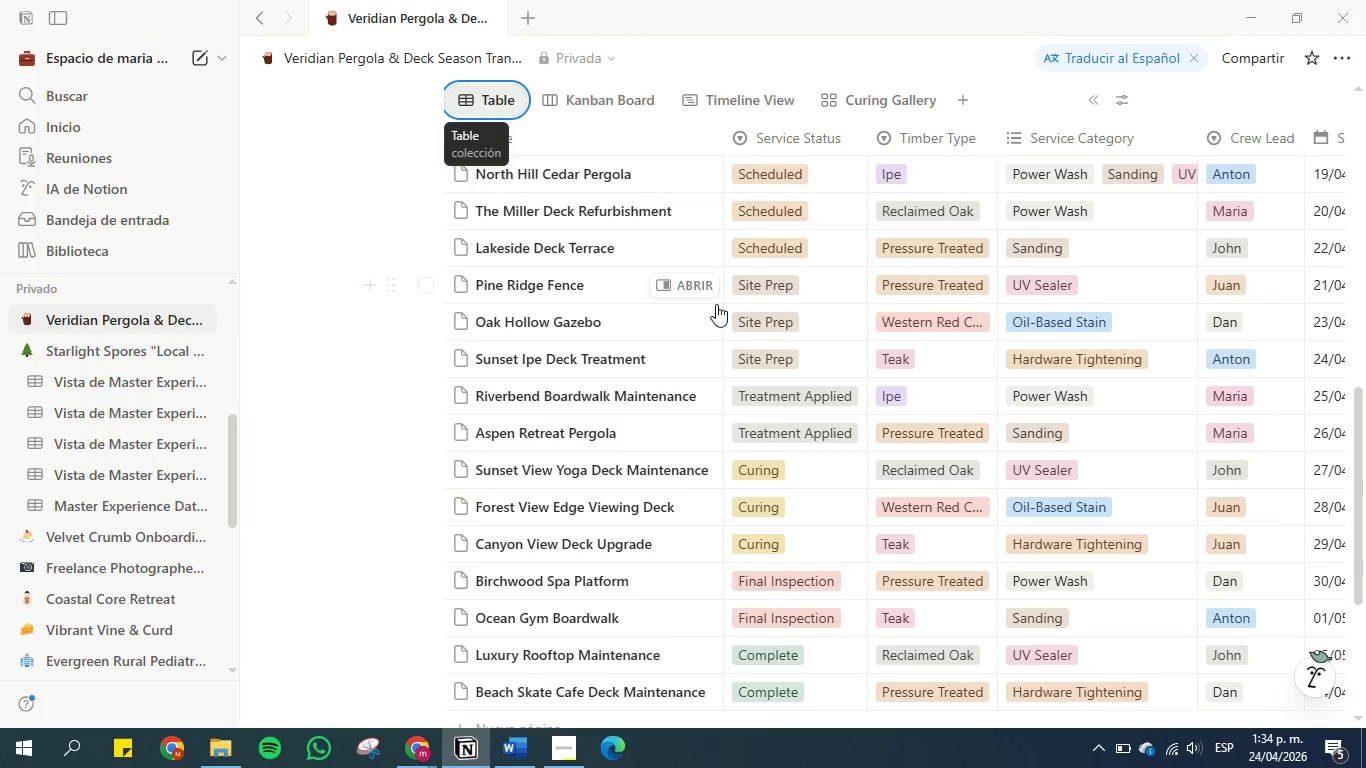 
scroll: coordinate [716, 304], scroll_direction: up, amount: 2.0
 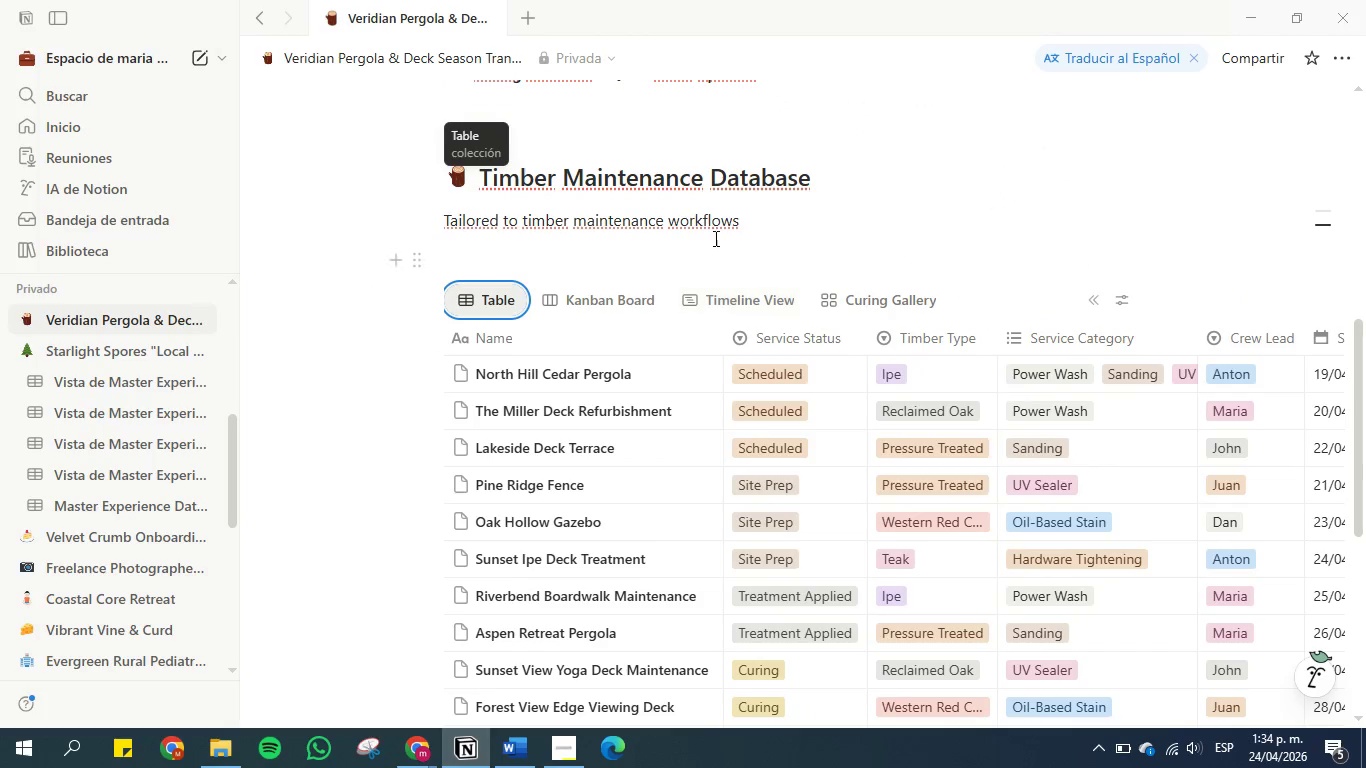 
left_click([714, 236])
 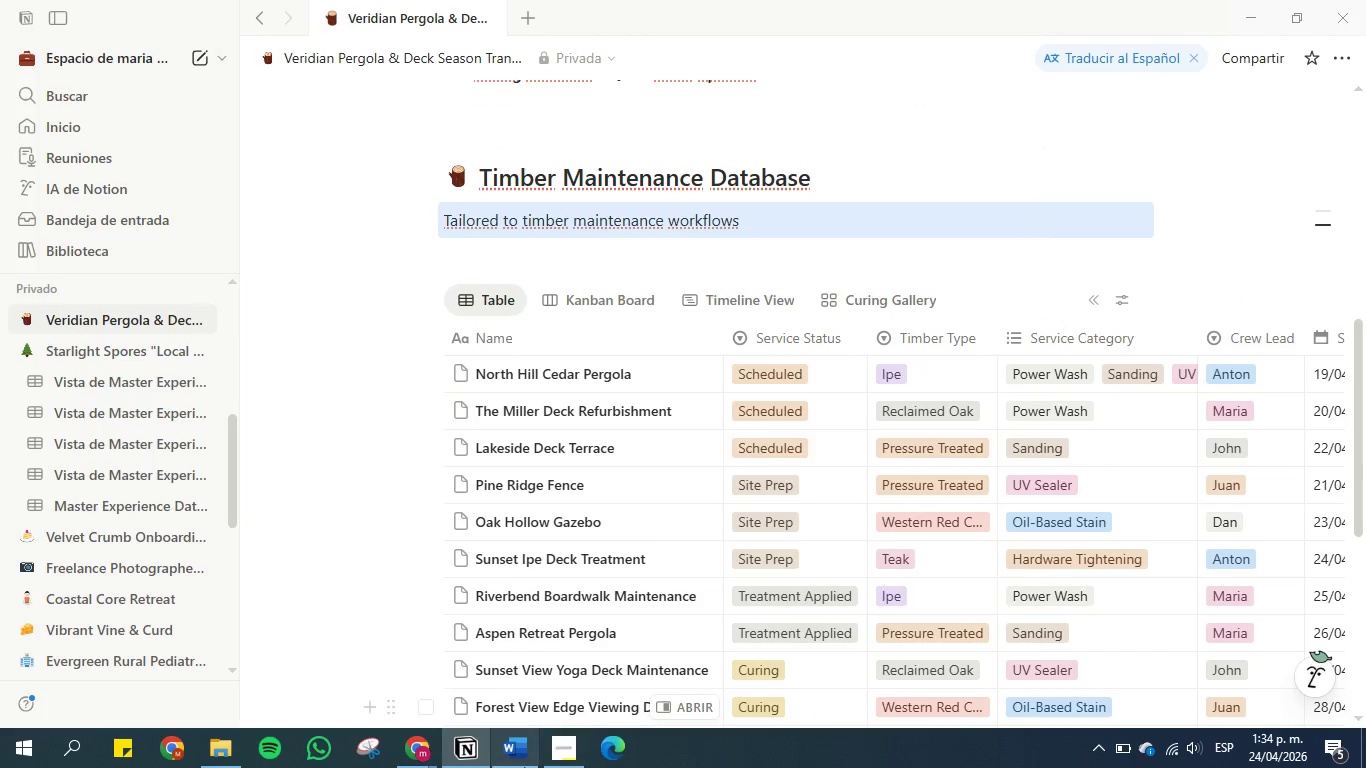 
left_click([504, 750])
 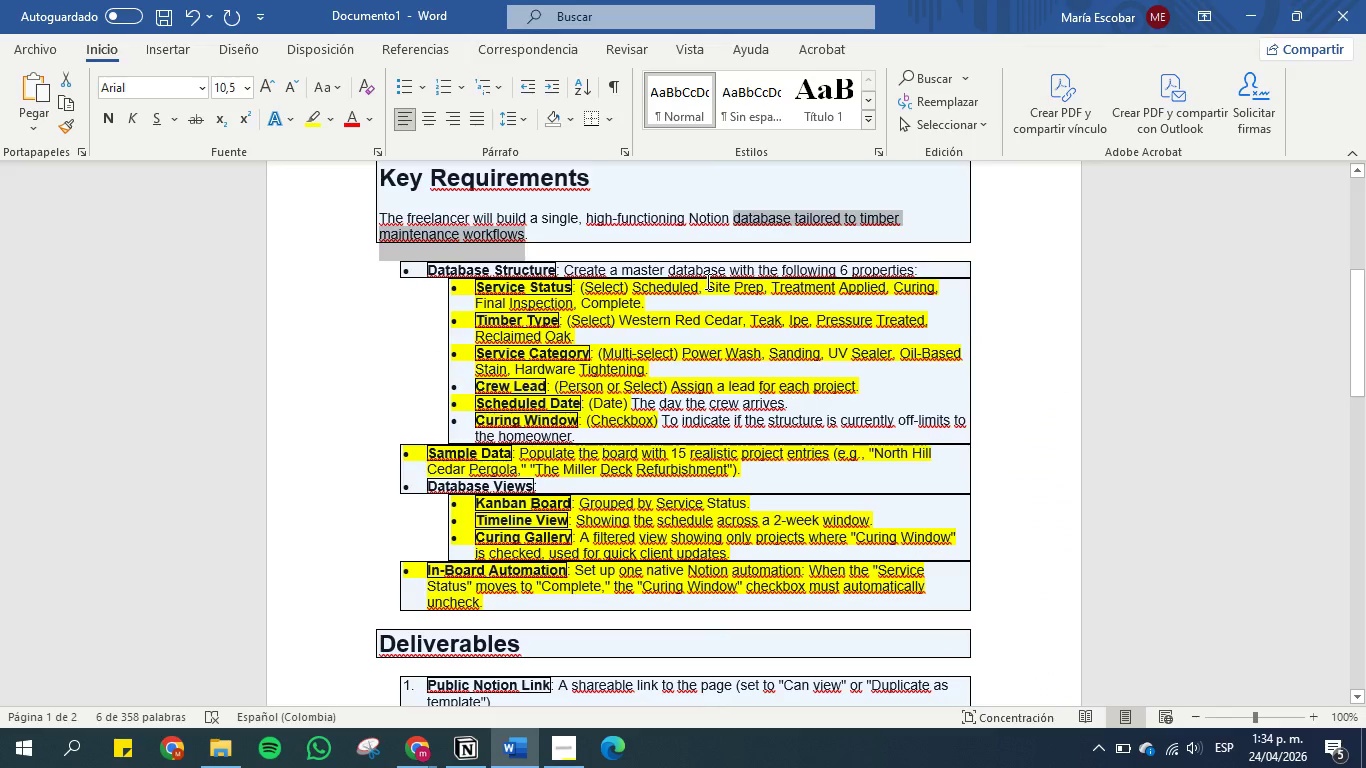 
scroll: coordinate [818, 217], scroll_direction: up, amount: 3.0
 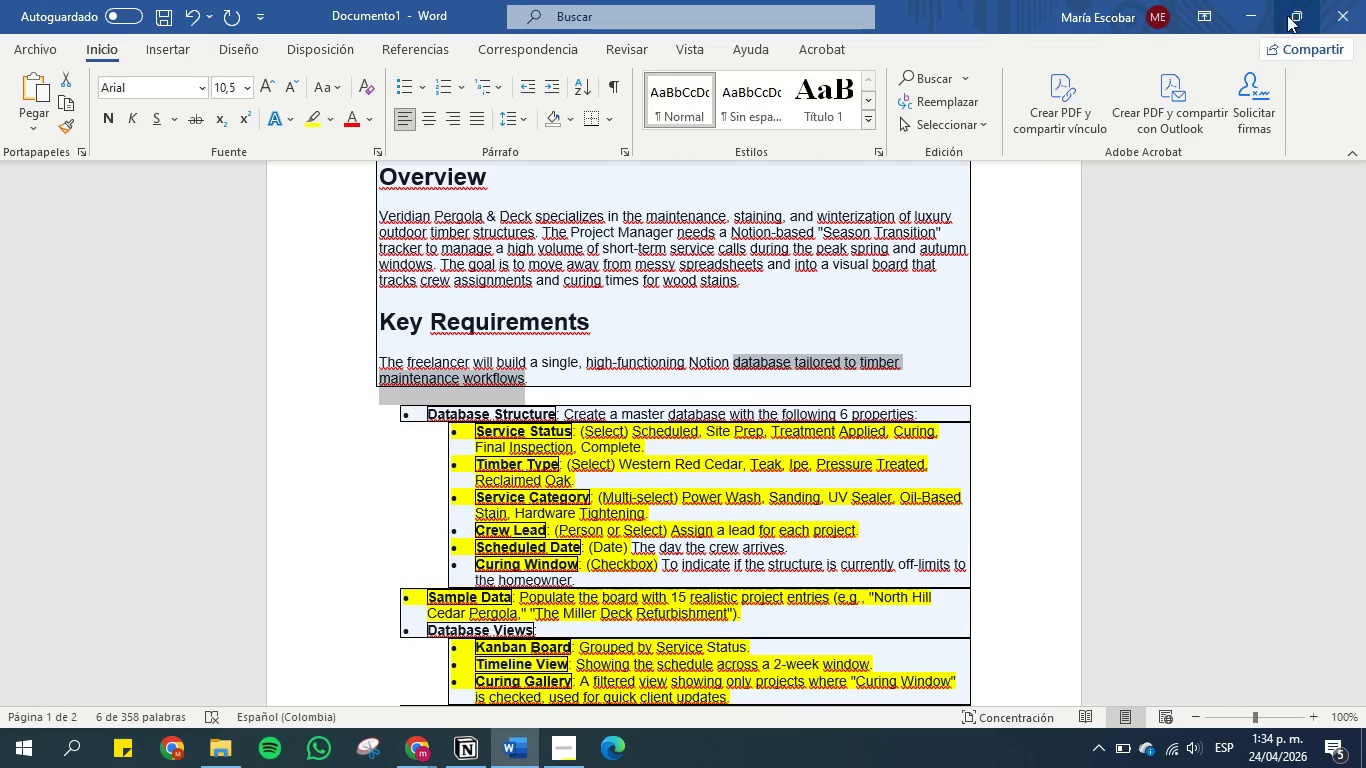 
left_click([1238, 8])
 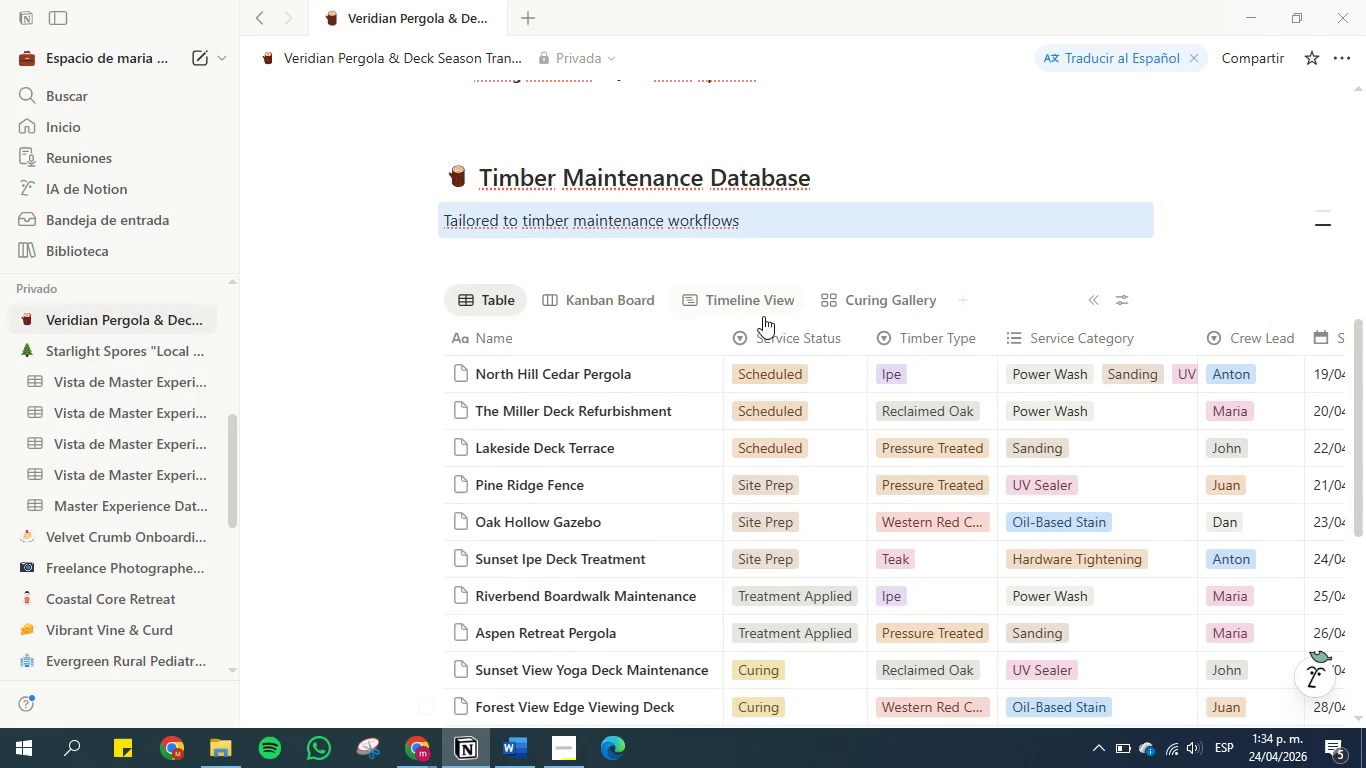 
scroll: coordinate [759, 326], scroll_direction: up, amount: 4.0
 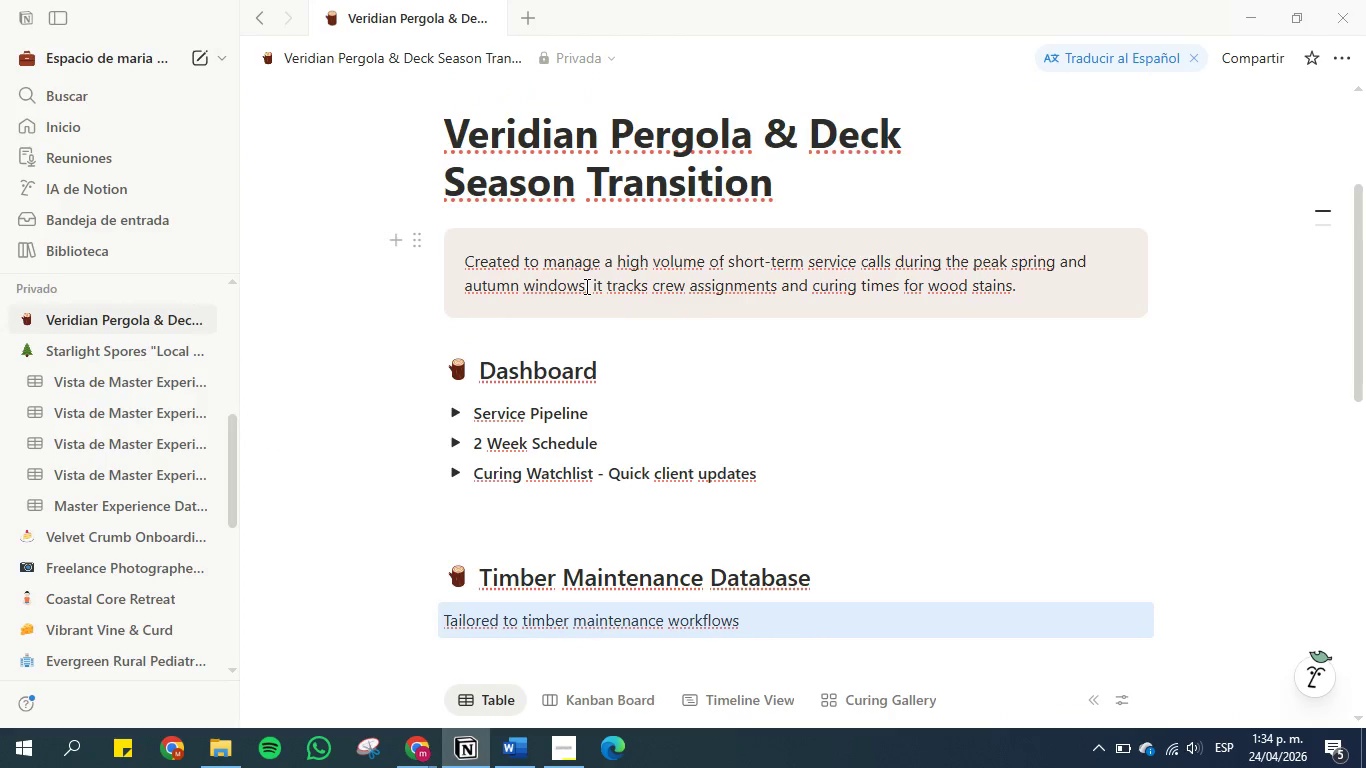 
left_click_drag(start_coordinate=[585, 286], to_coordinate=[1038, 278])
 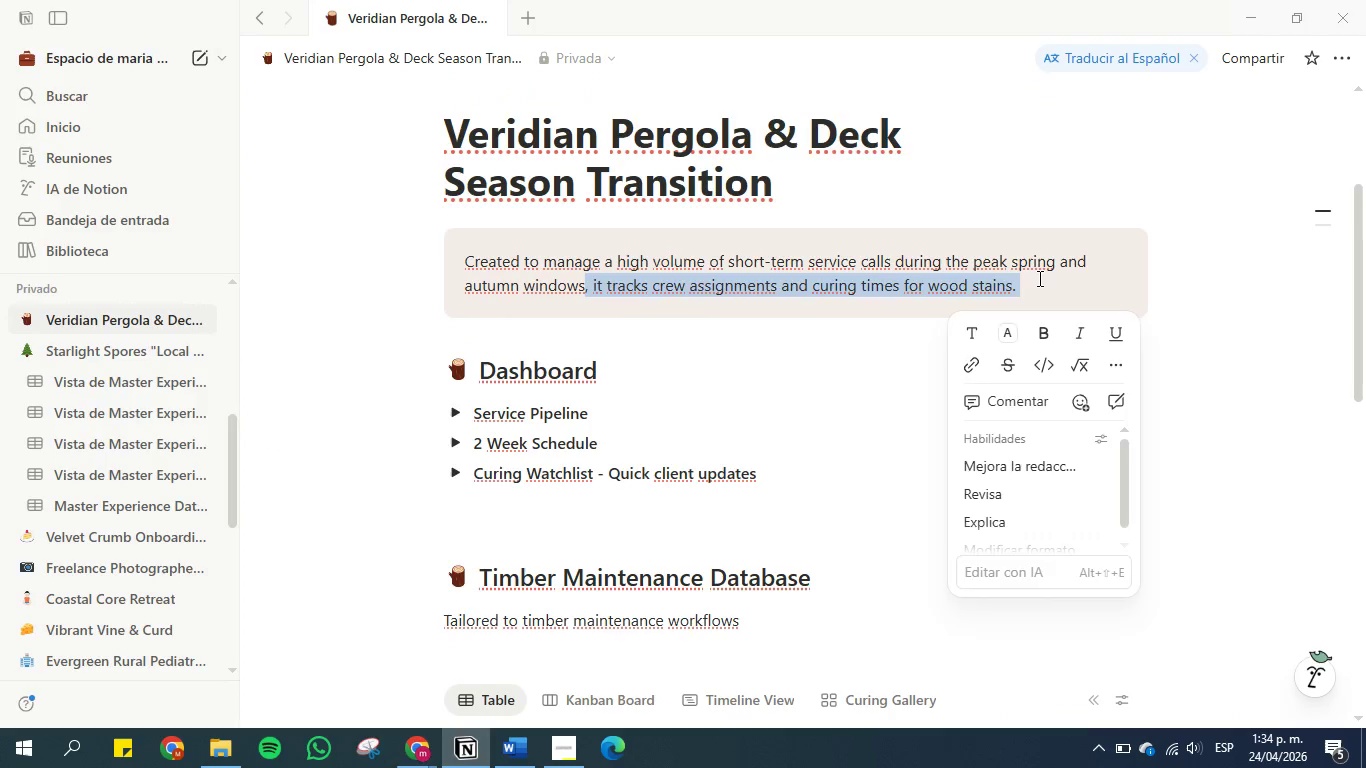 
key(Period)
 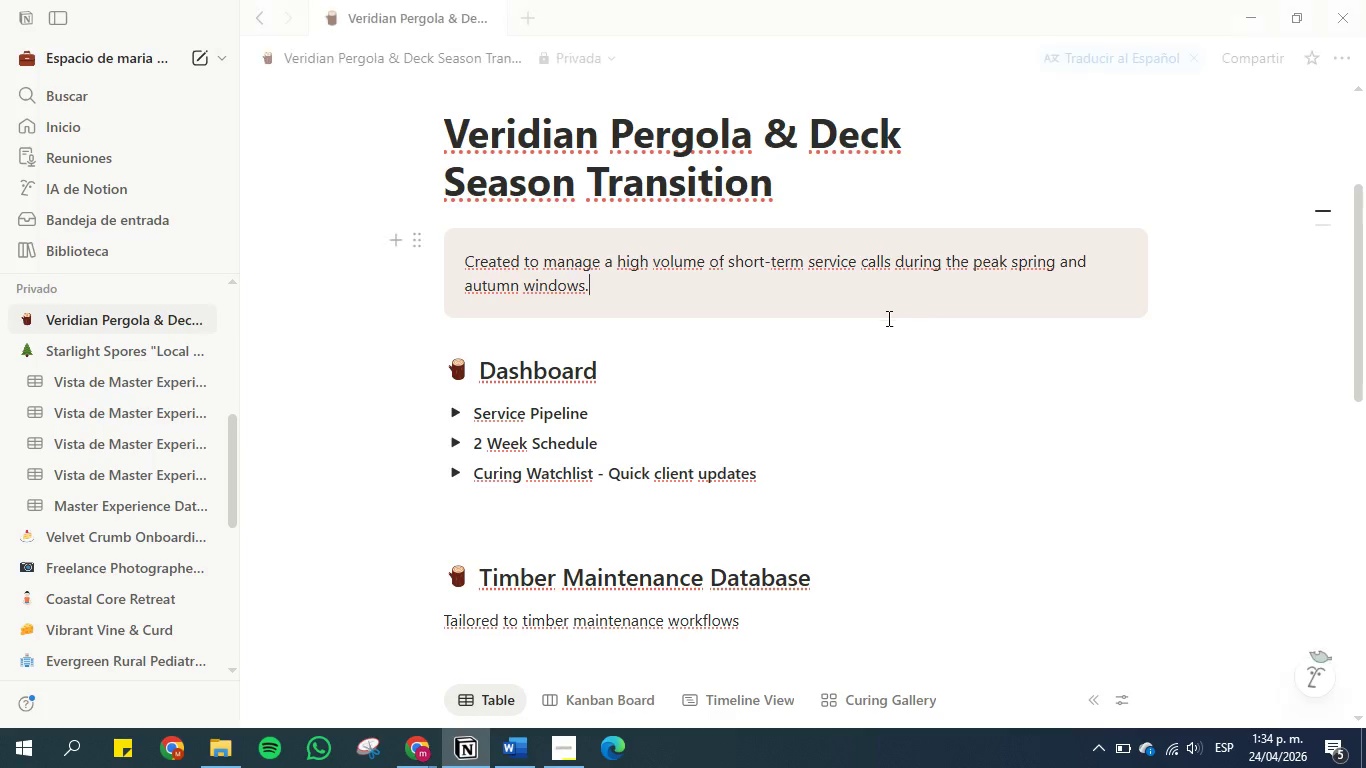 
left_click([871, 354])
 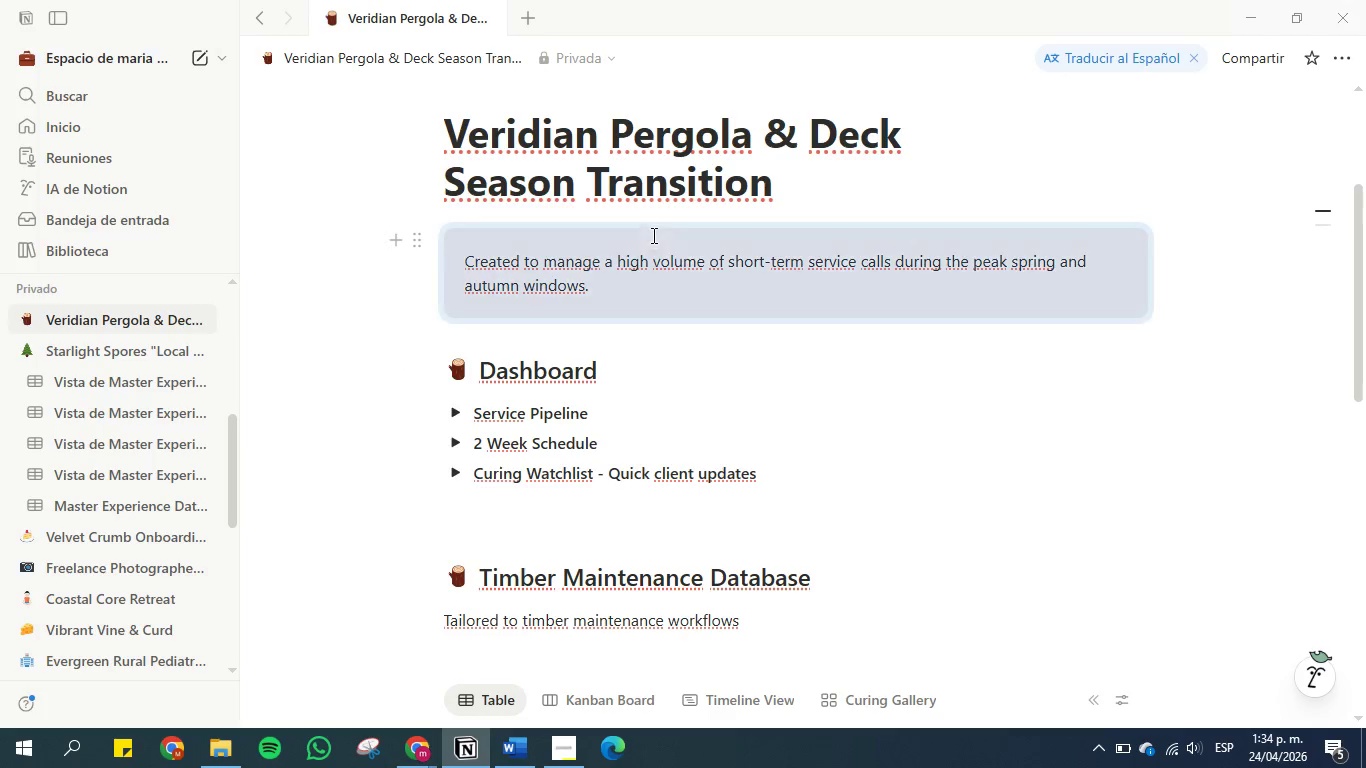 
left_click([588, 259])
 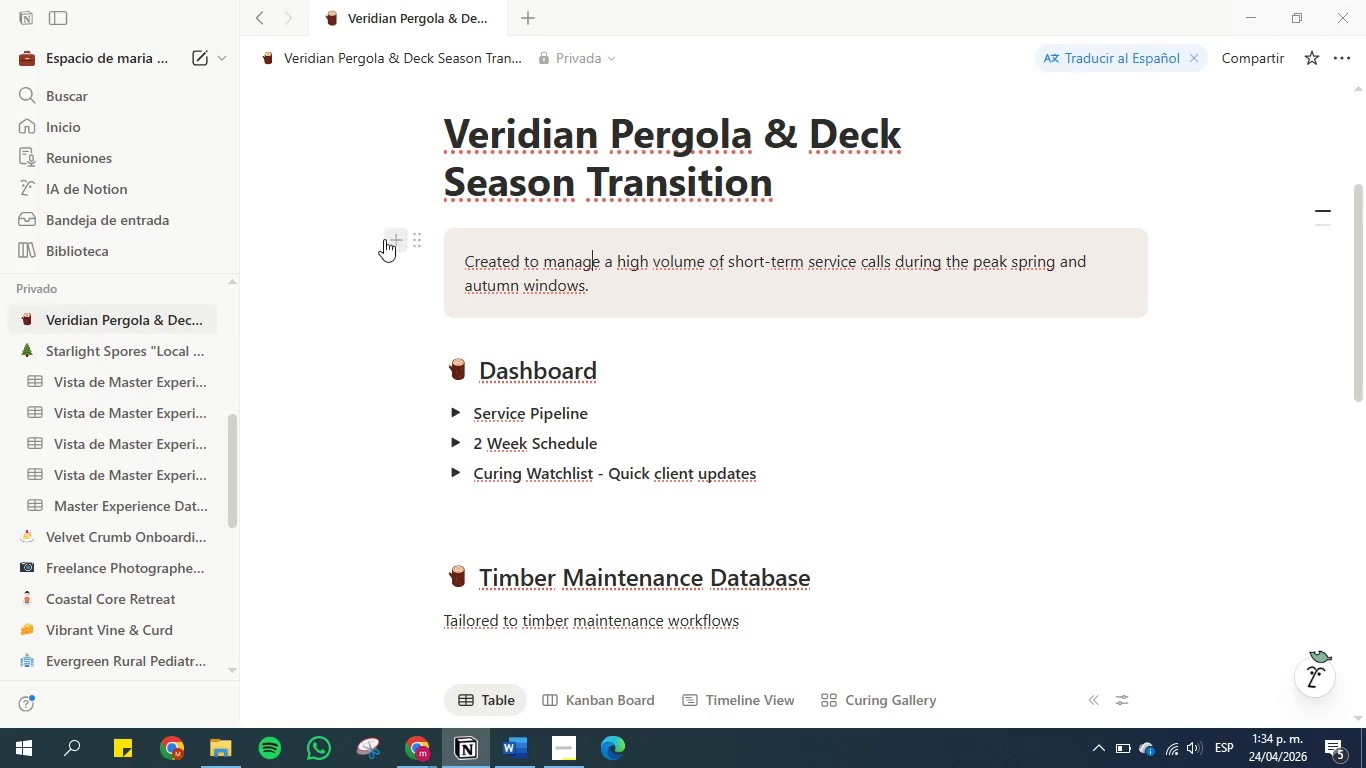 
left_click([415, 241])
 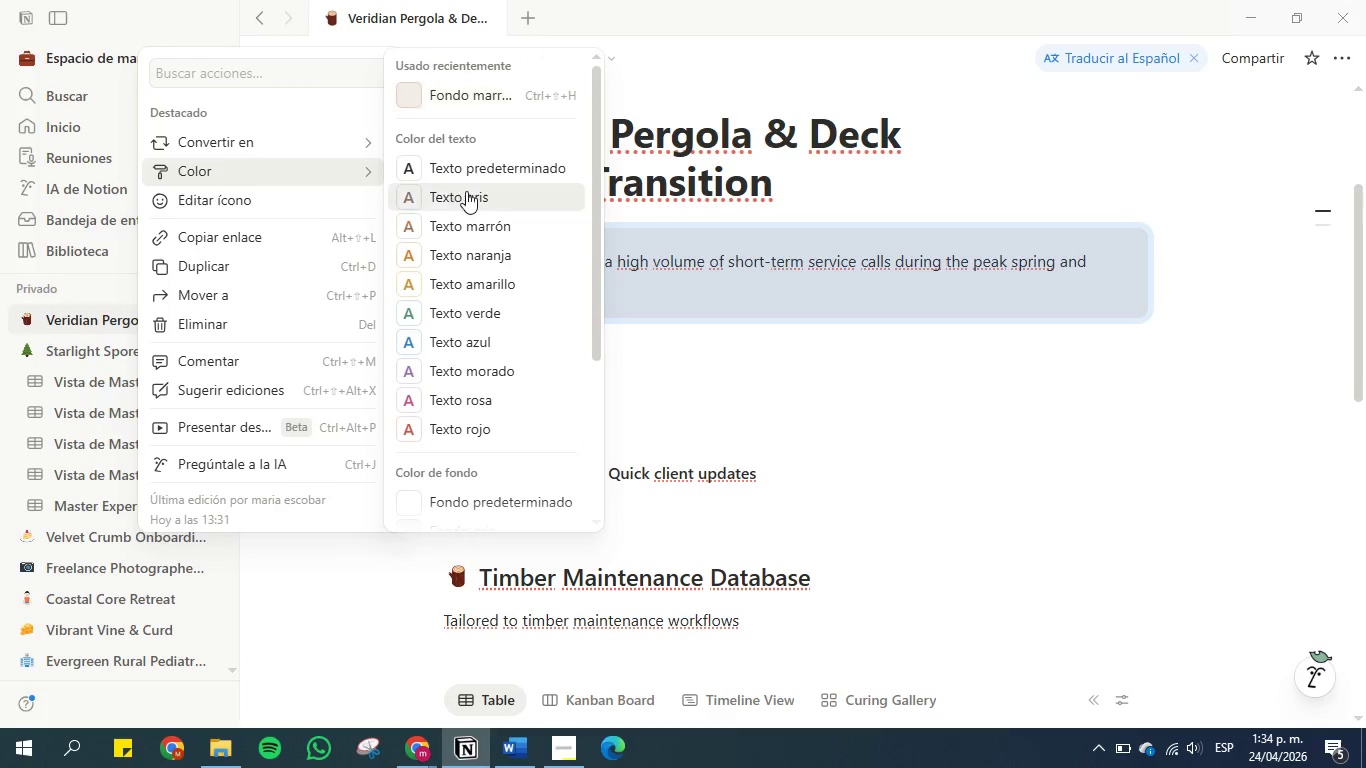 
scroll: coordinate [490, 286], scroll_direction: down, amount: 2.0
 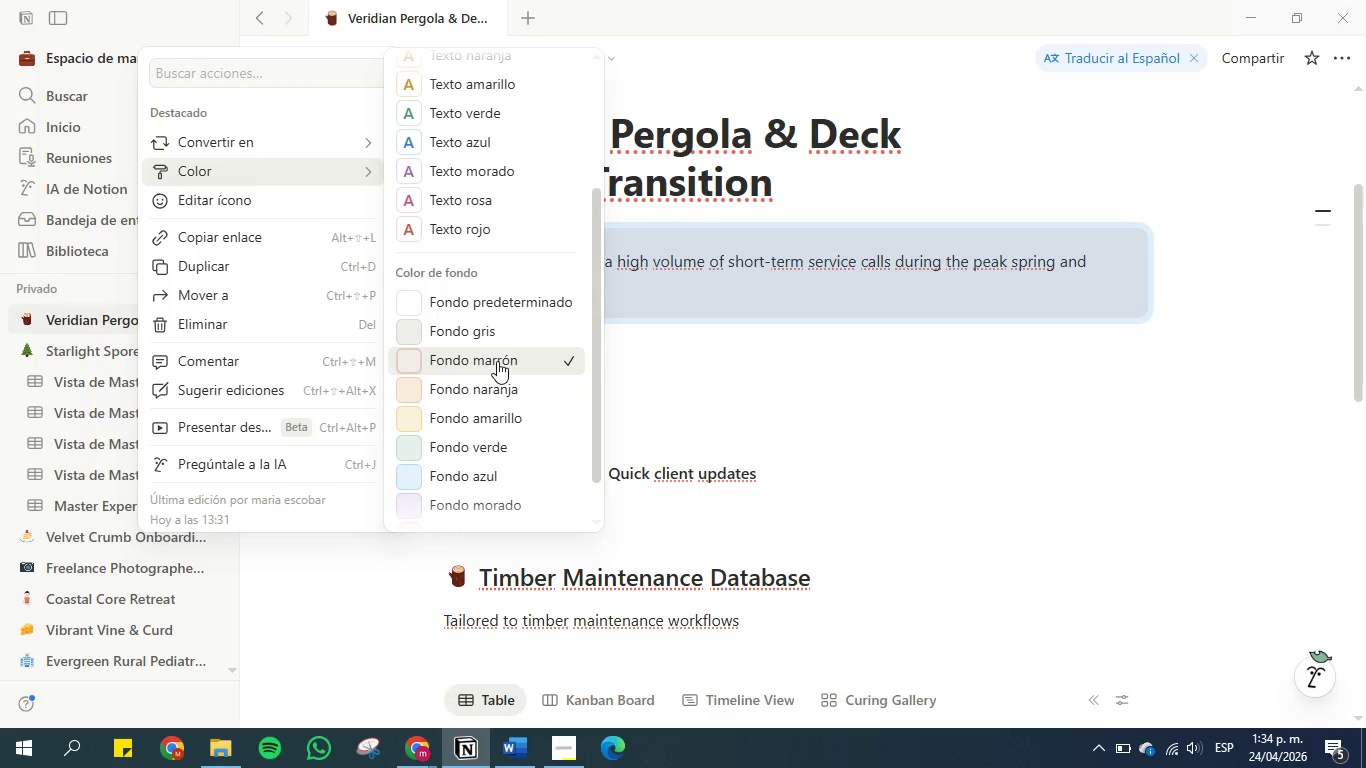 
left_click([497, 361])
 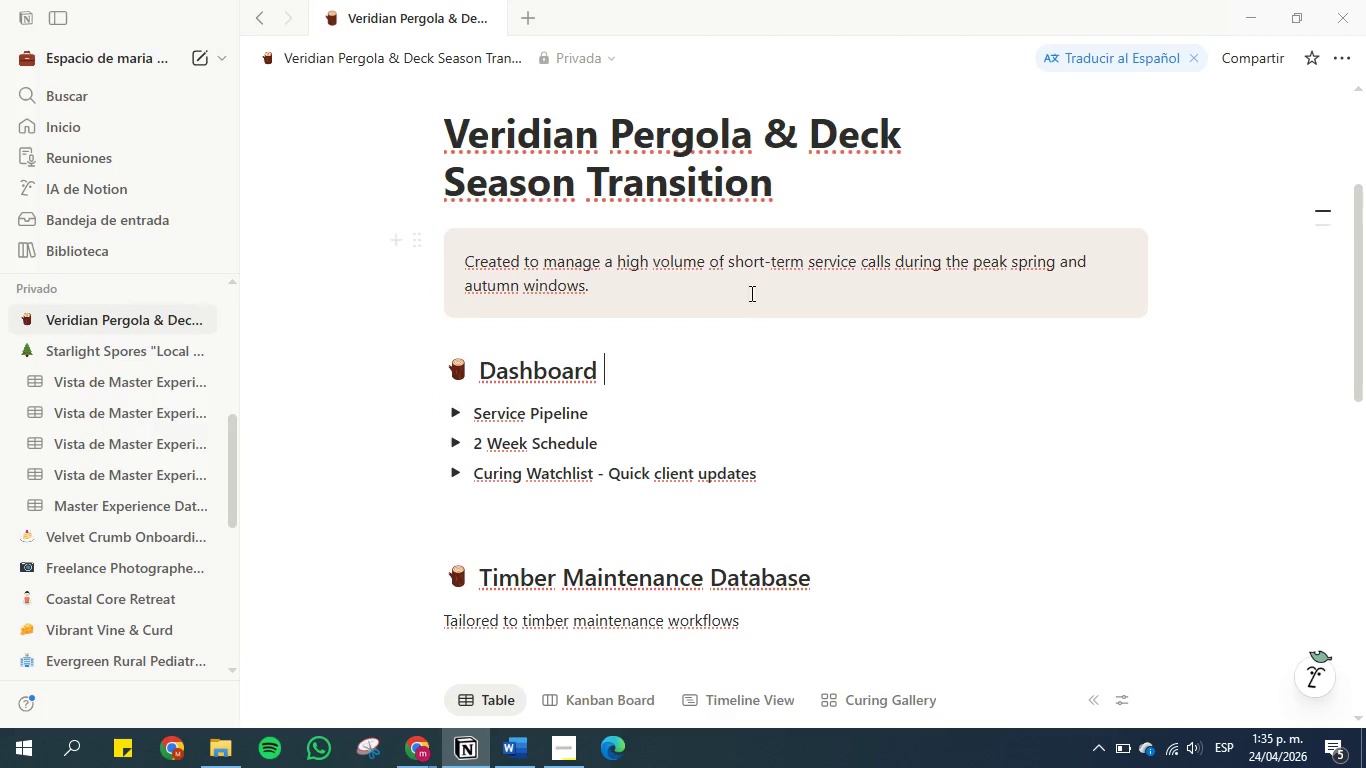 
scroll: coordinate [753, 211], scroll_direction: up, amount: 4.0
 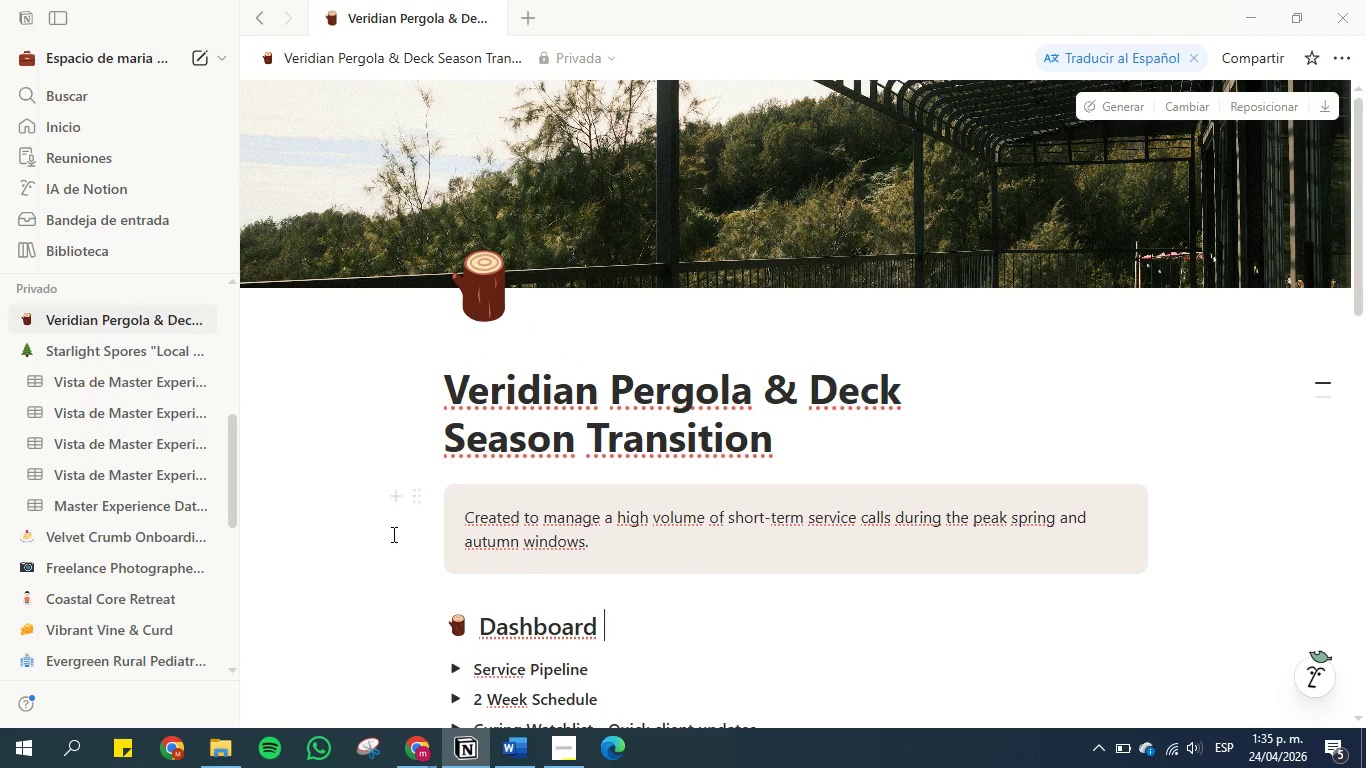 
left_click([421, 502])
 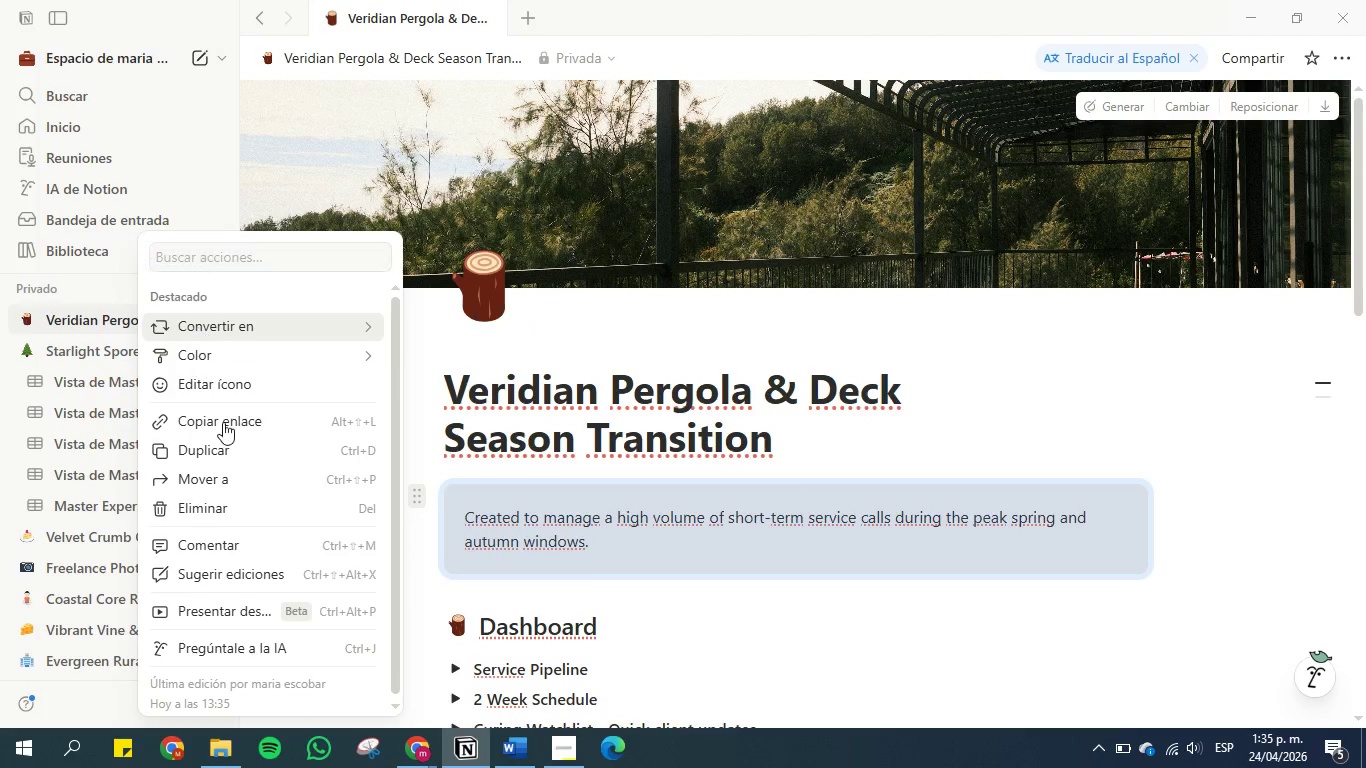 
scroll: coordinate [471, 341], scroll_direction: down, amount: 4.0
 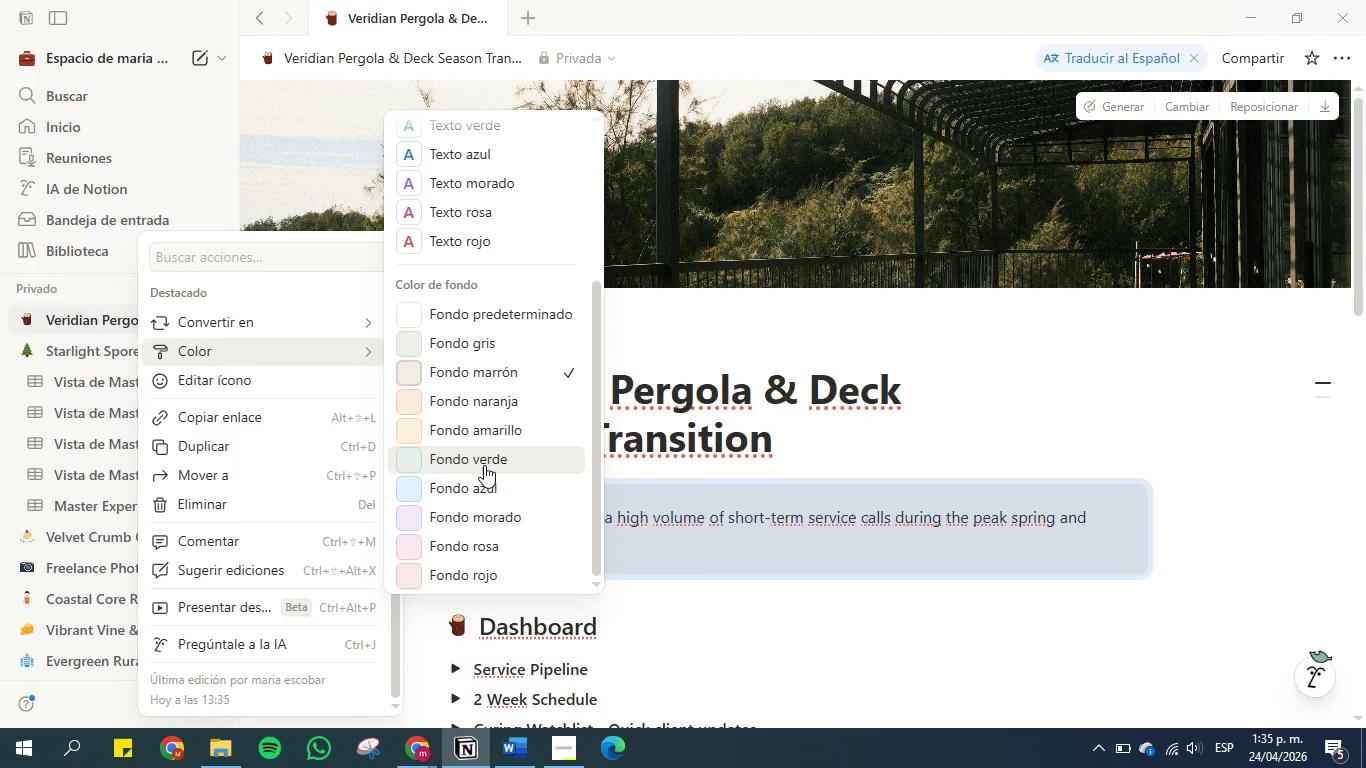 
left_click([484, 465])
 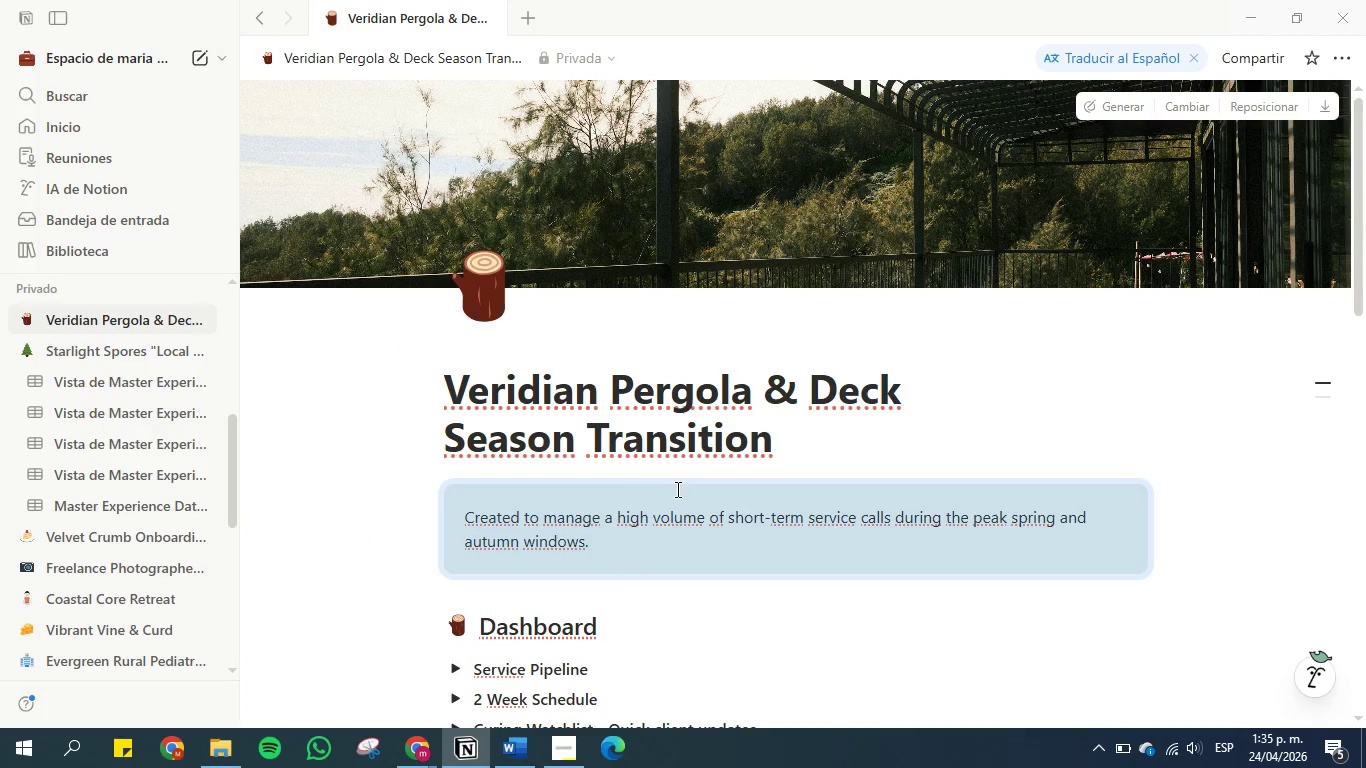 
double_click([676, 490])
 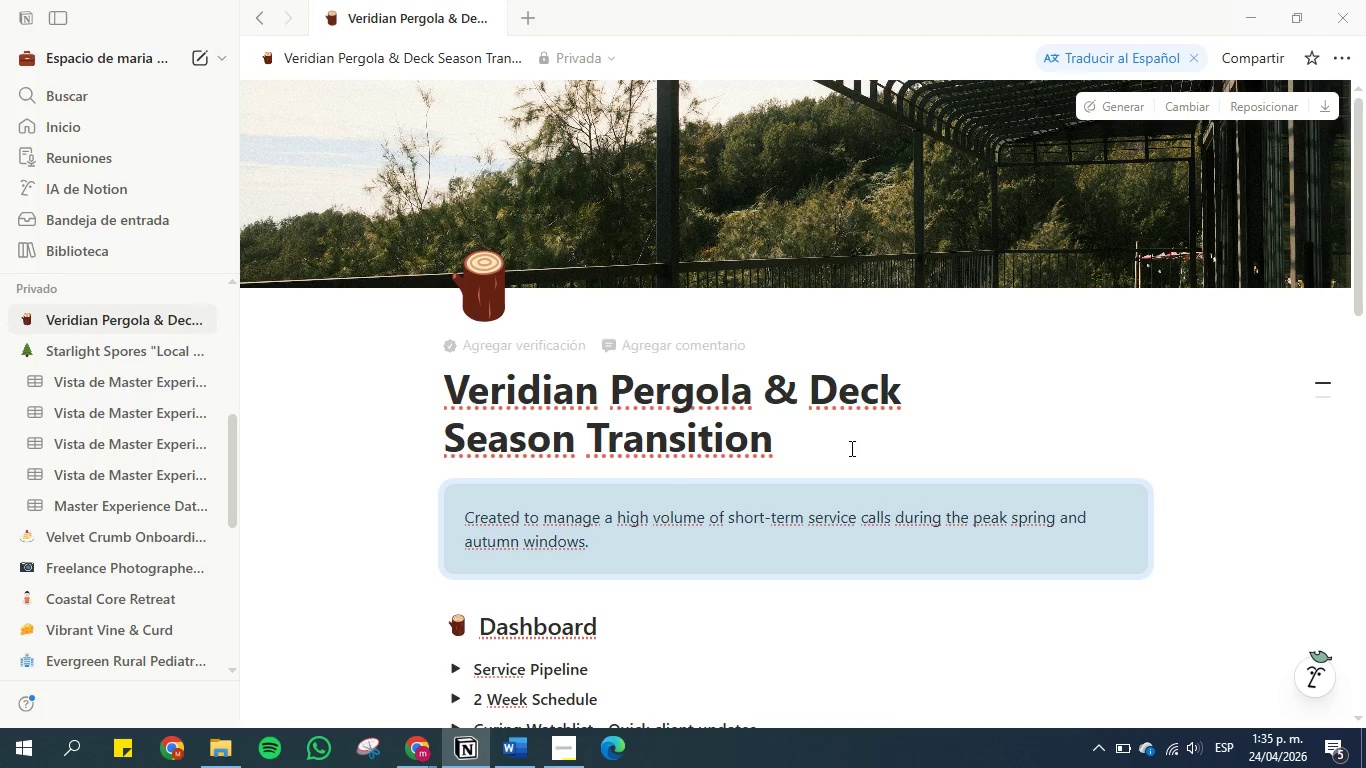 
triple_click([850, 444])
 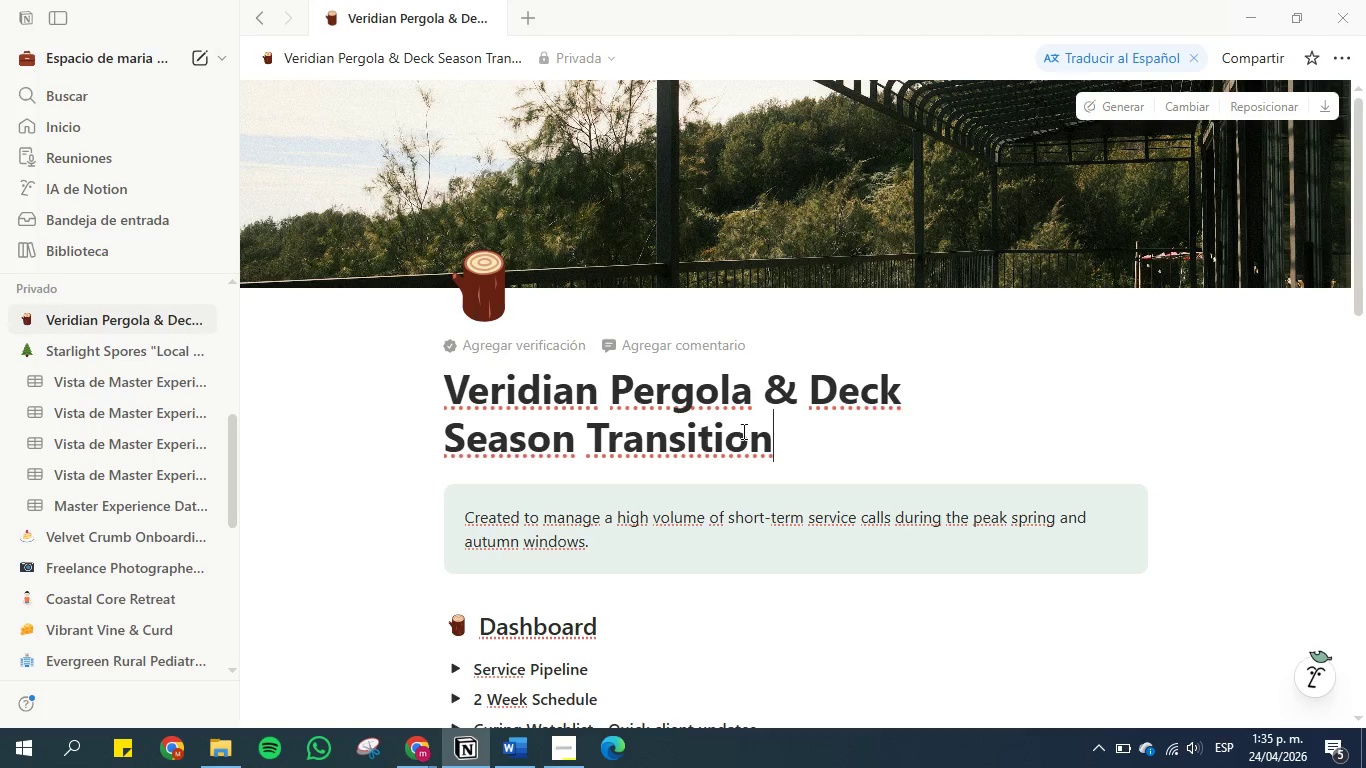 
scroll: coordinate [662, 417], scroll_direction: up, amount: 1.0
 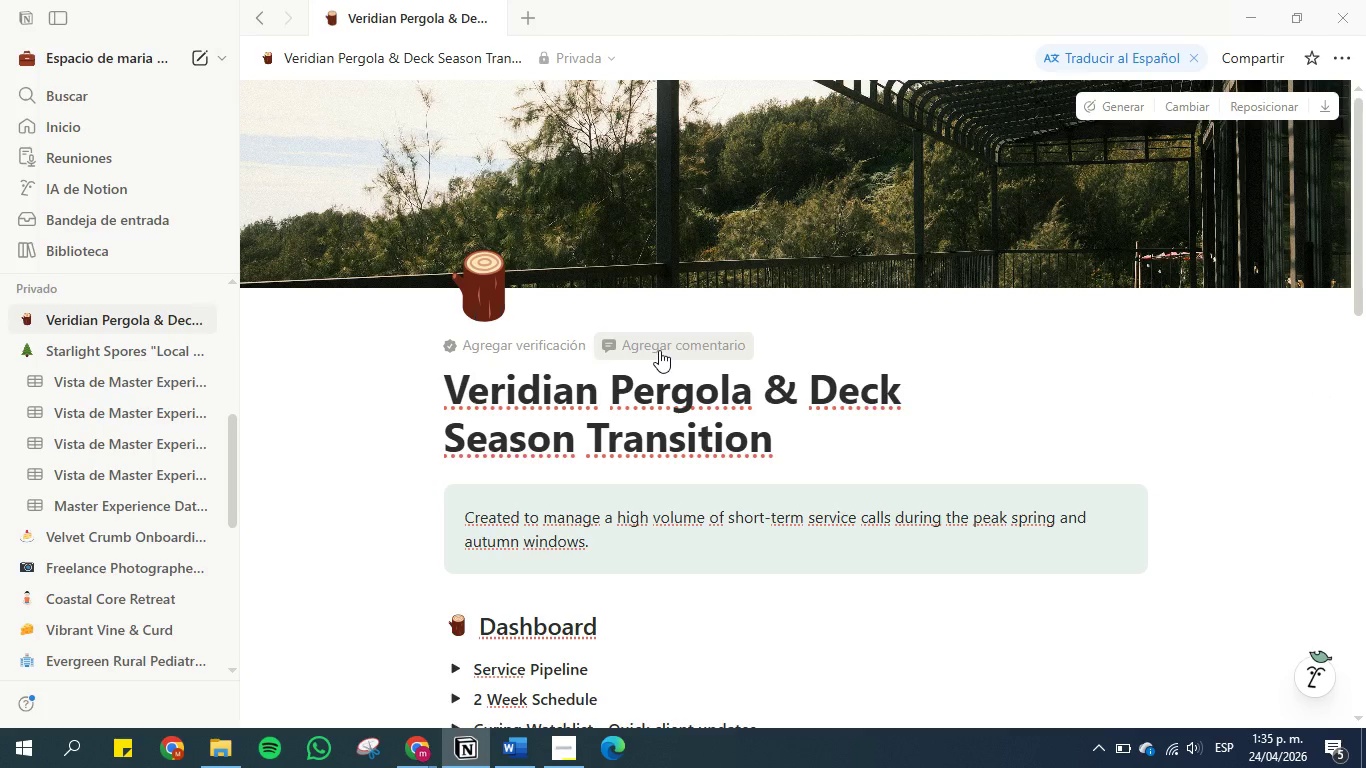 
scroll: coordinate [465, 451], scroll_direction: down, amount: 5.0
 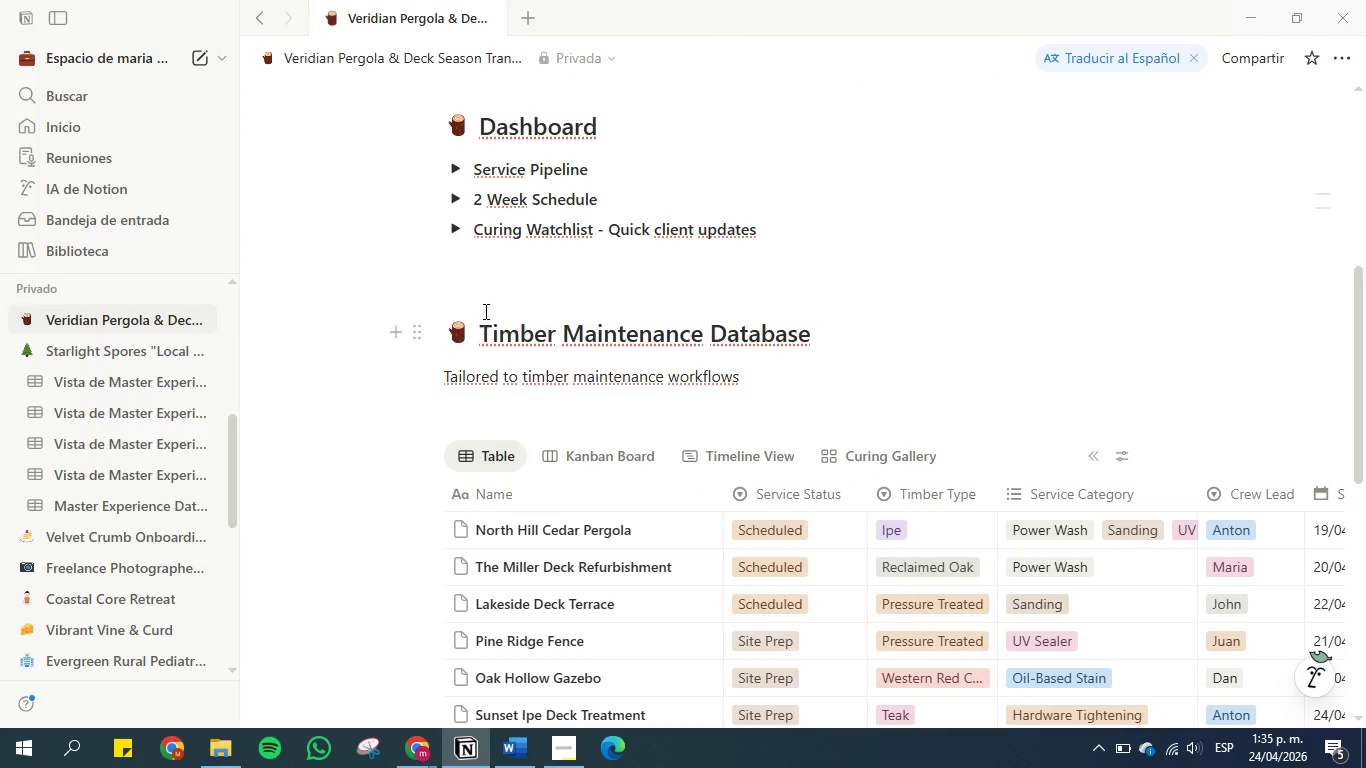 
scroll: coordinate [486, 308], scroll_direction: up, amount: 1.0
 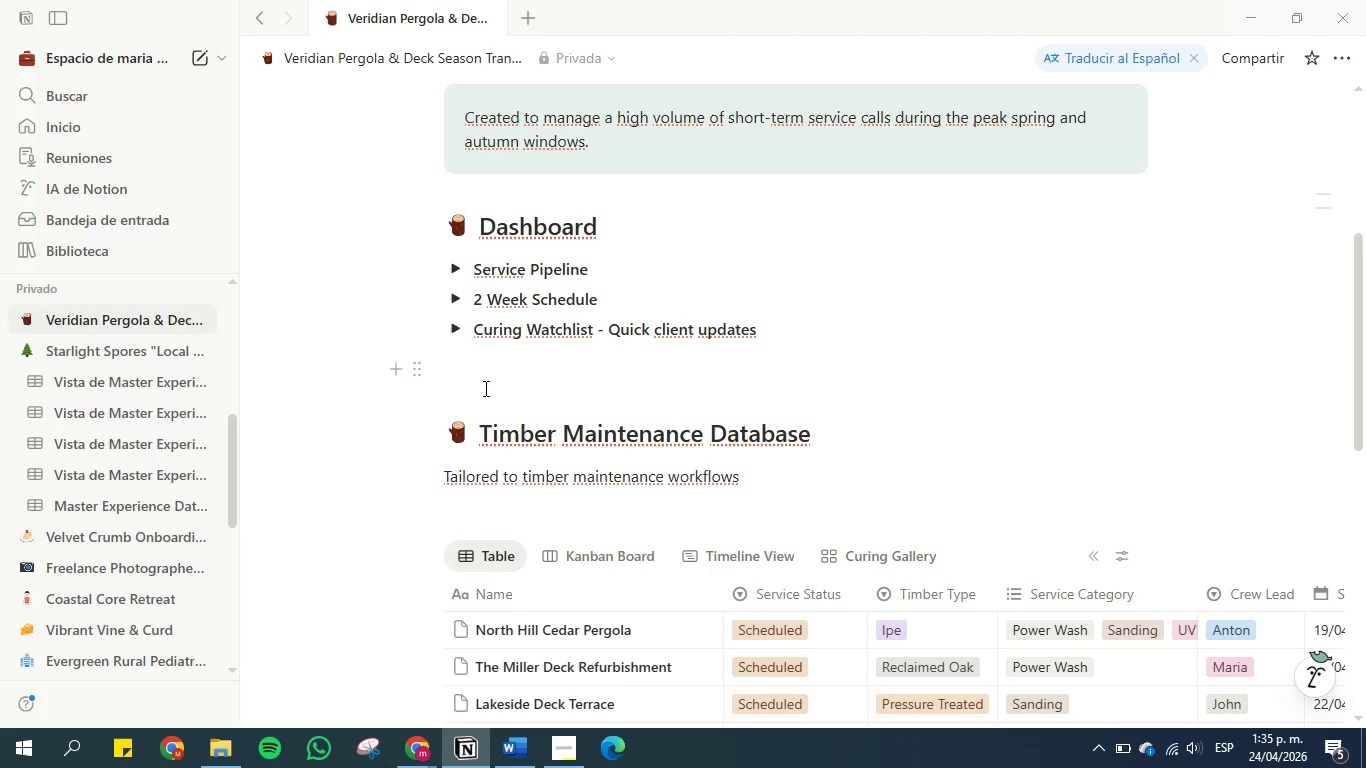 
left_click([482, 395])
 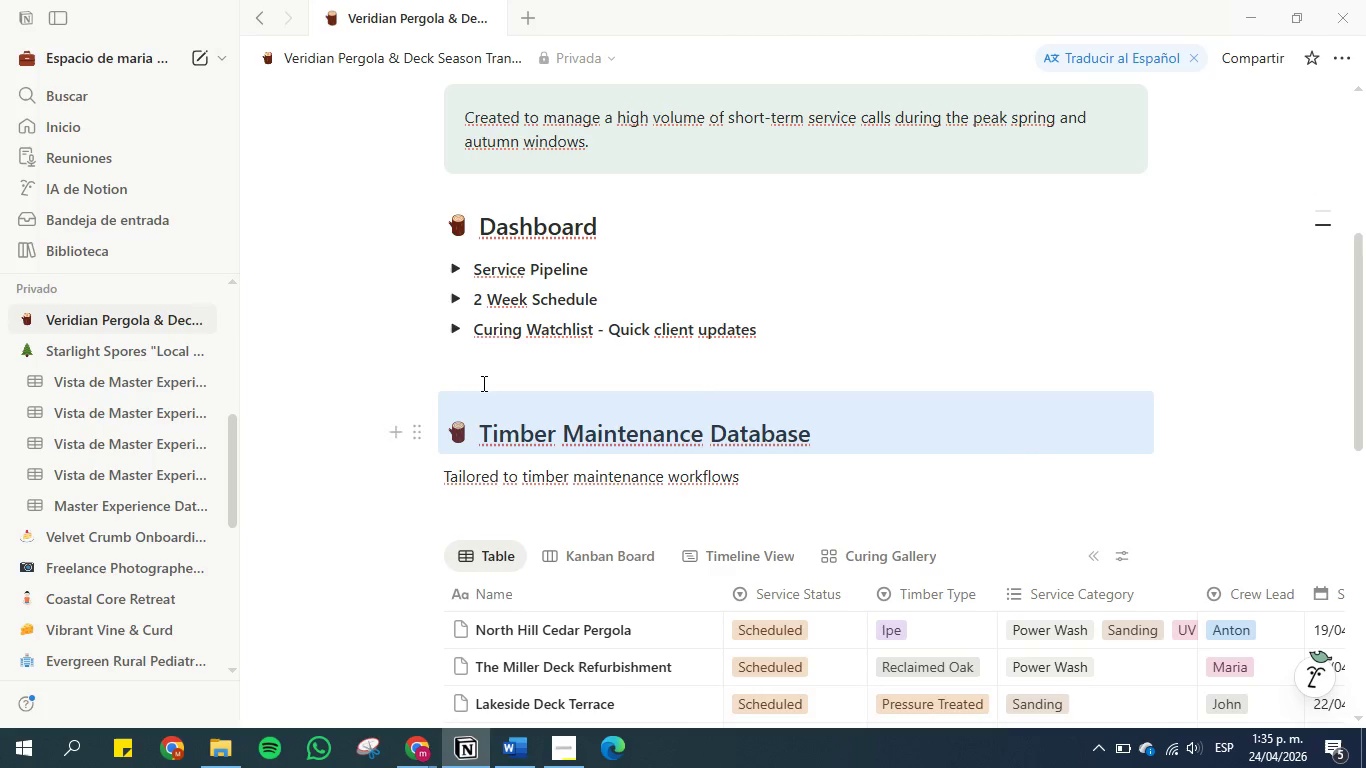 
left_click([482, 383])
 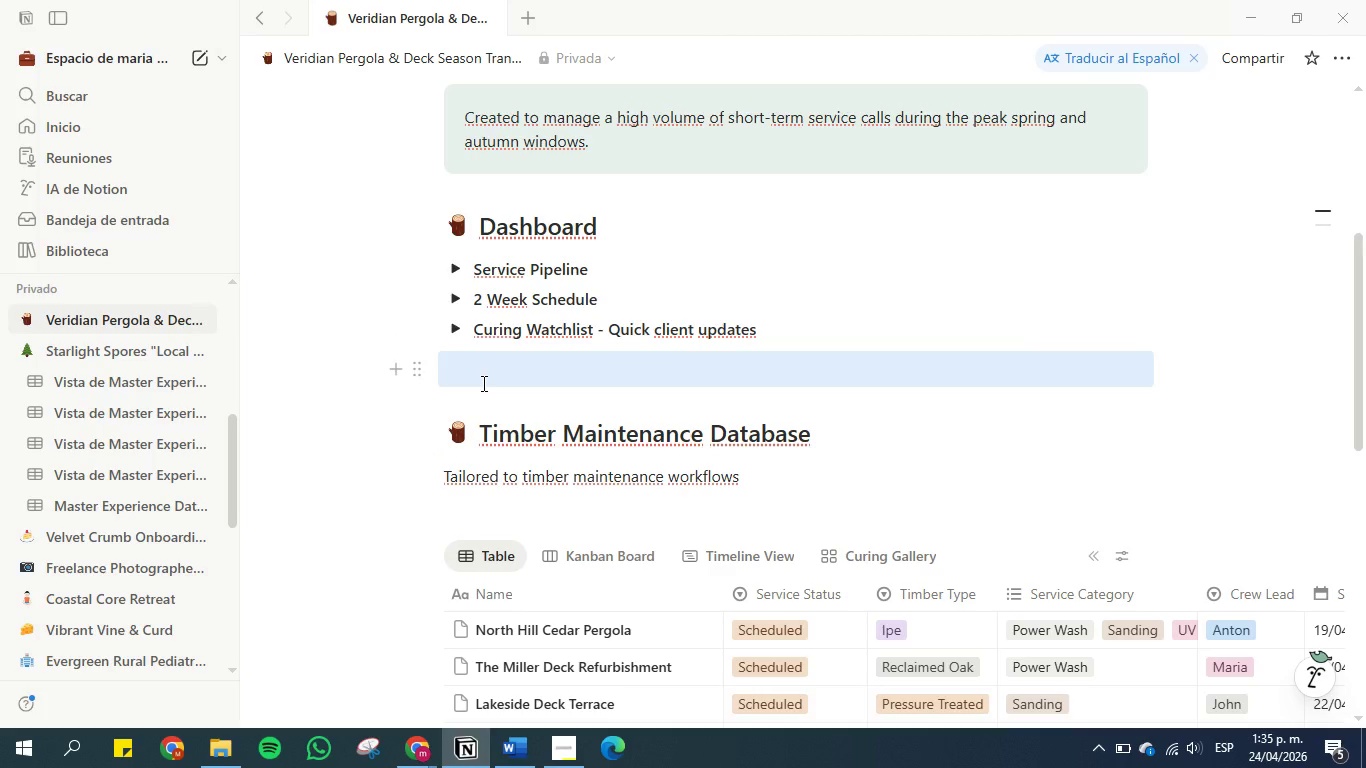 
left_click([482, 383])
 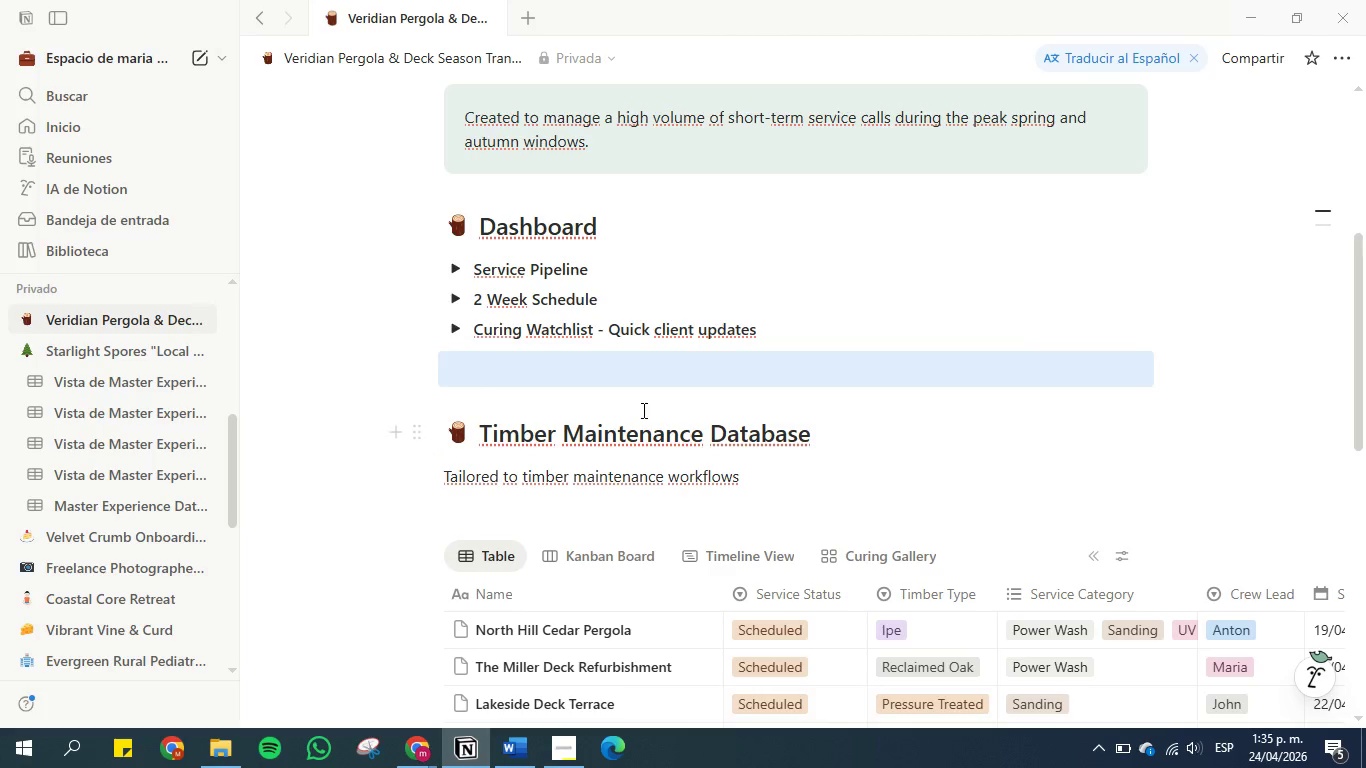 
scroll: coordinate [367, 352], scroll_direction: down, amount: 7.0
 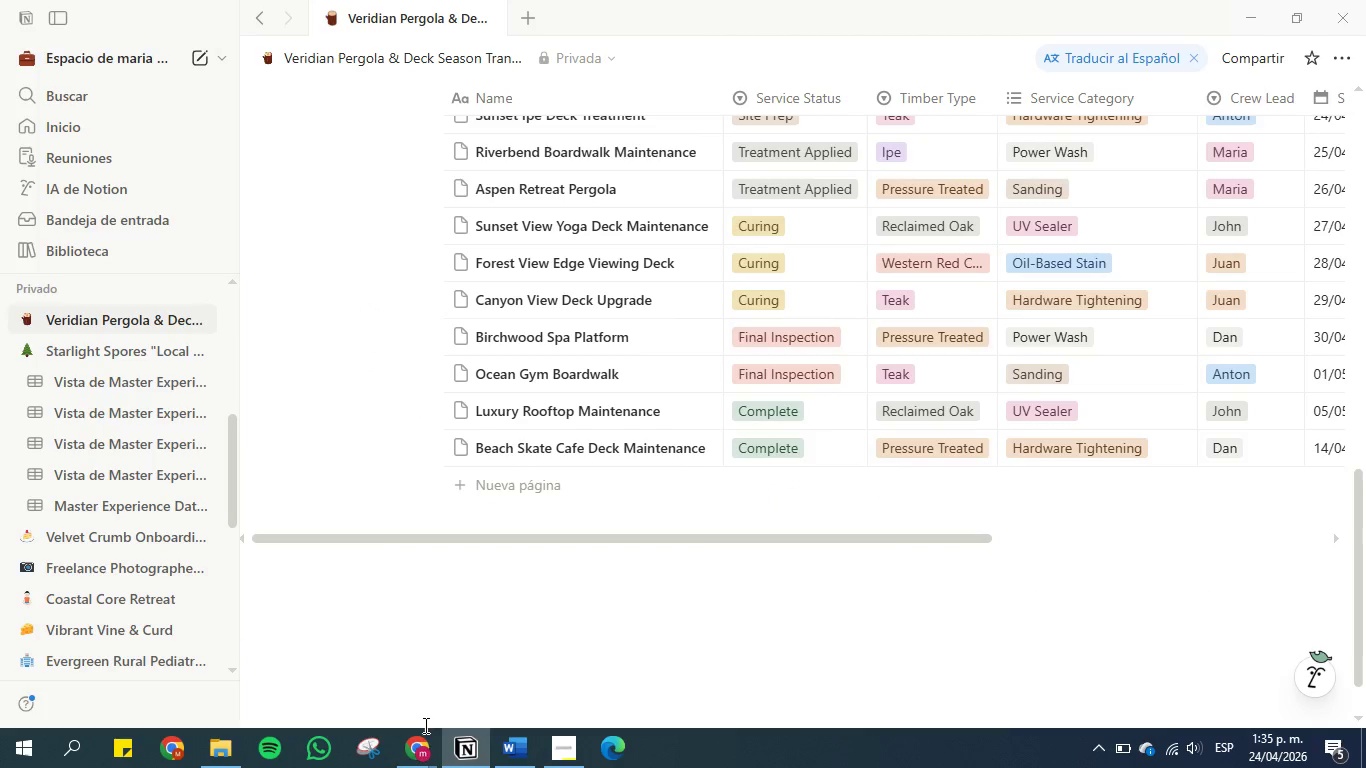 
left_click([421, 747])
 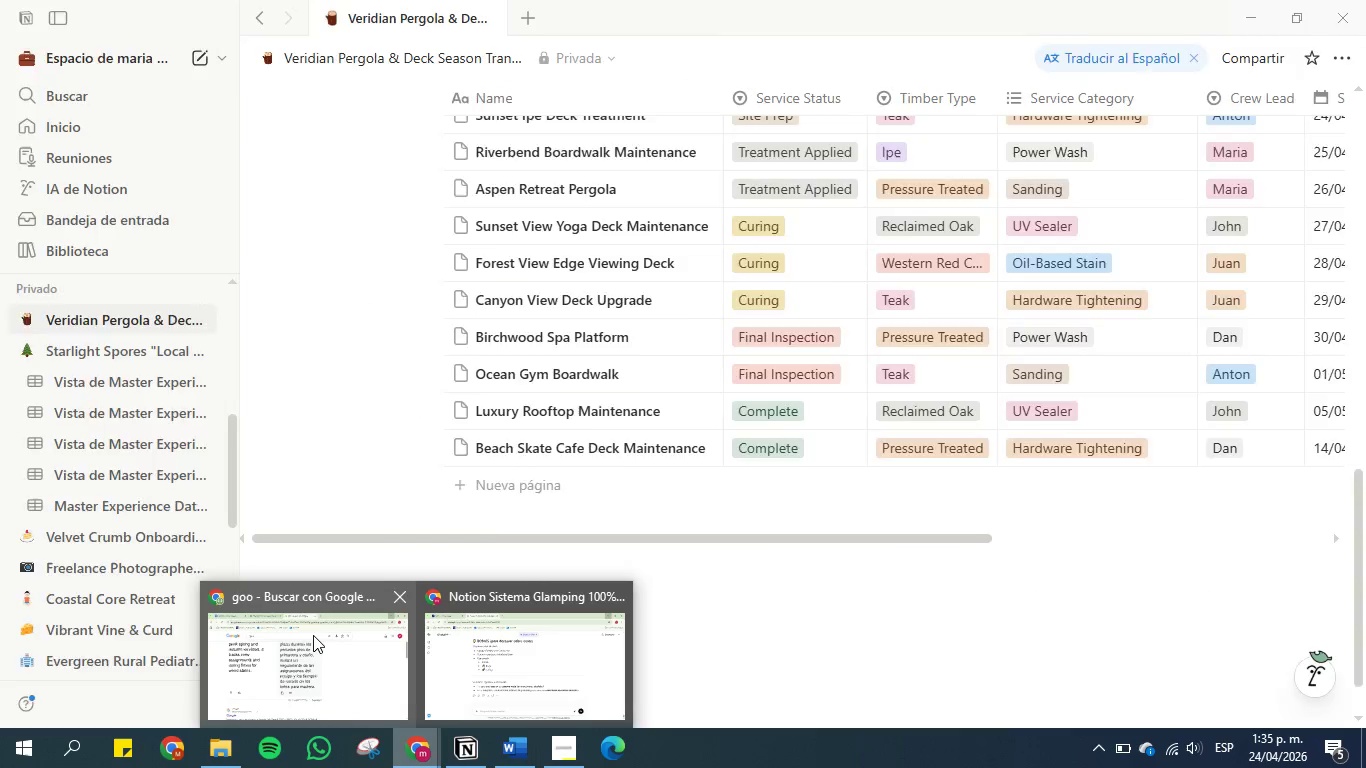 
left_click([313, 635])
 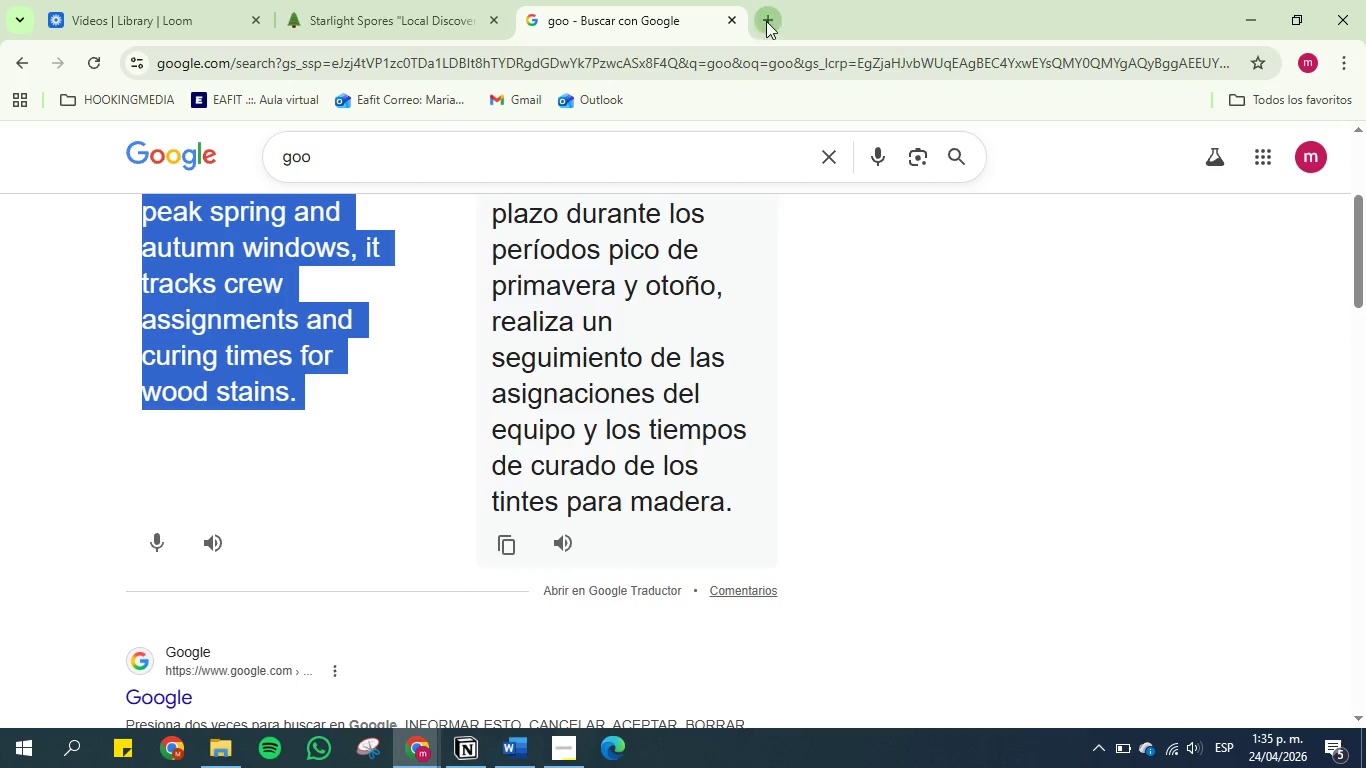 
left_click([769, 21])
 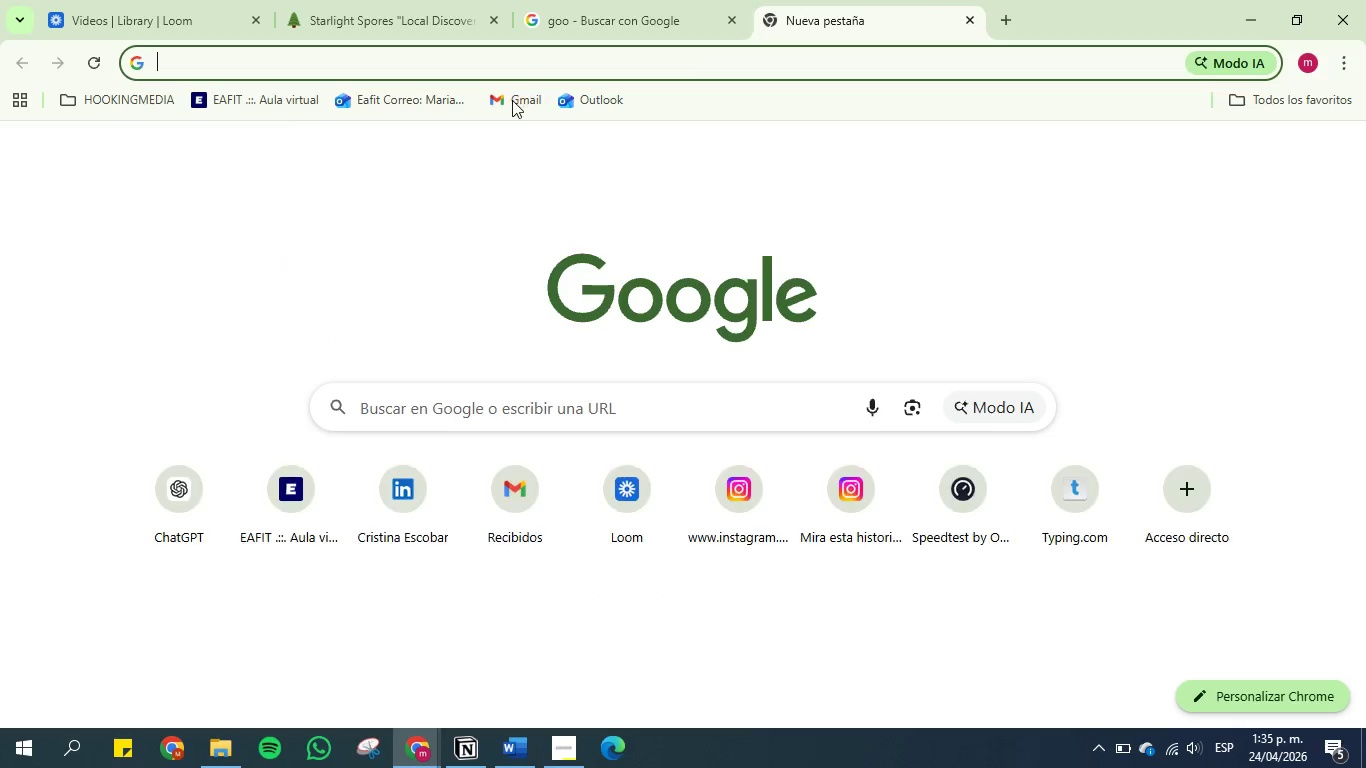 
left_click([512, 100])
 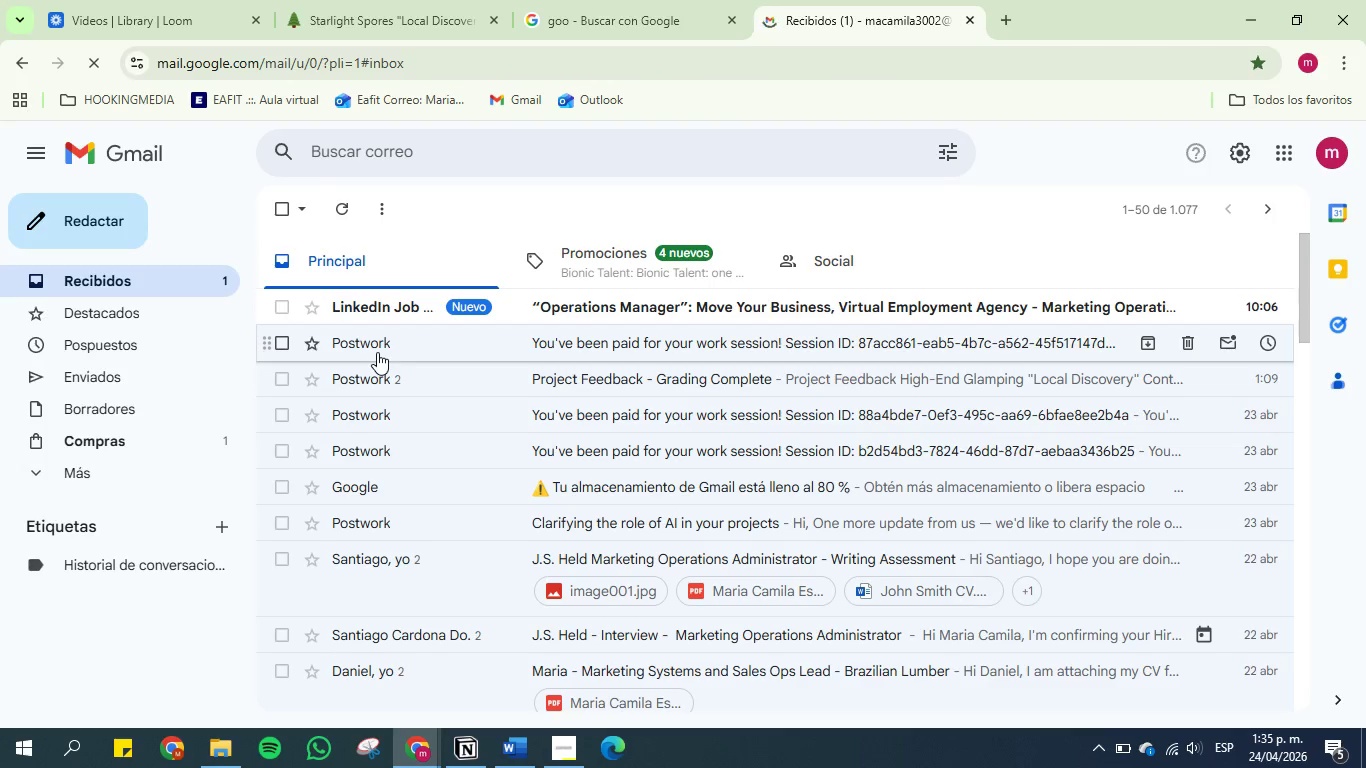 
left_click([430, 383])
 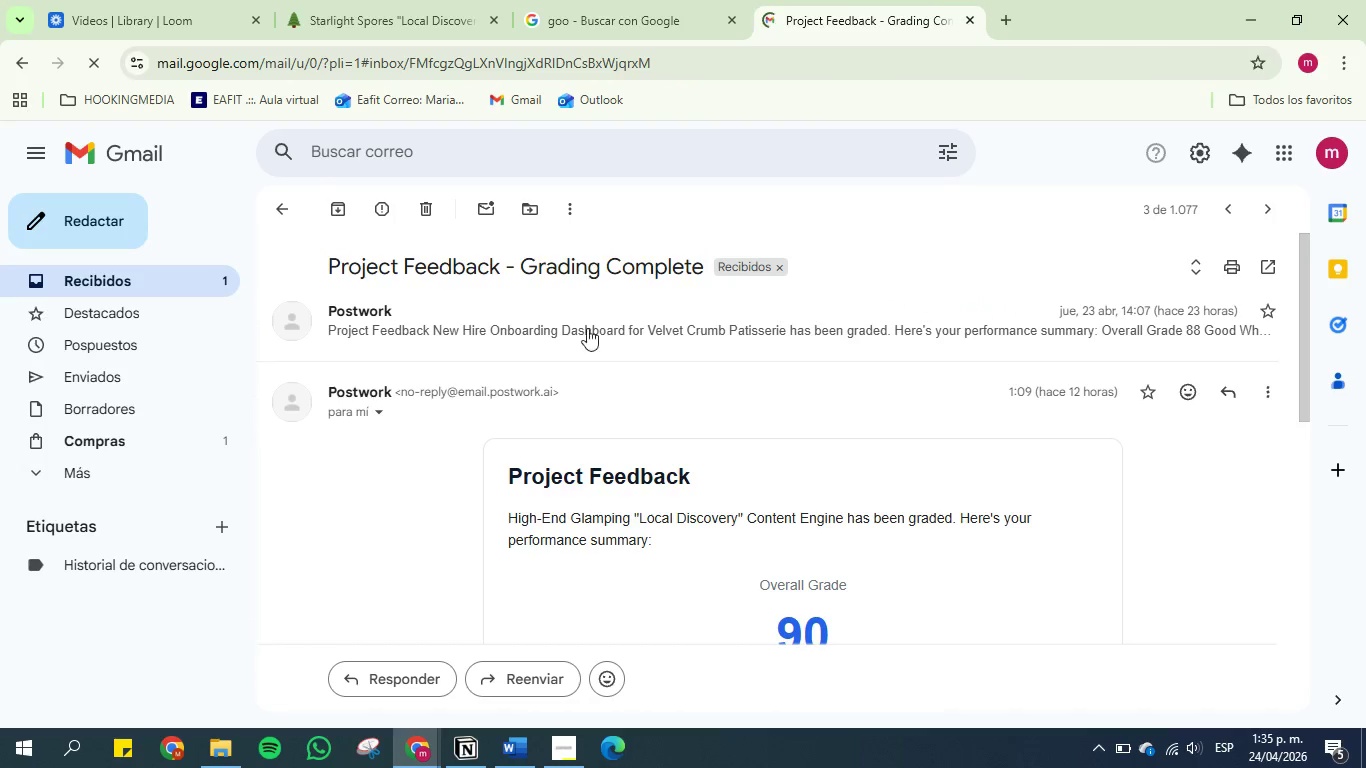 
scroll: coordinate [576, 366], scroll_direction: down, amount: 7.0
 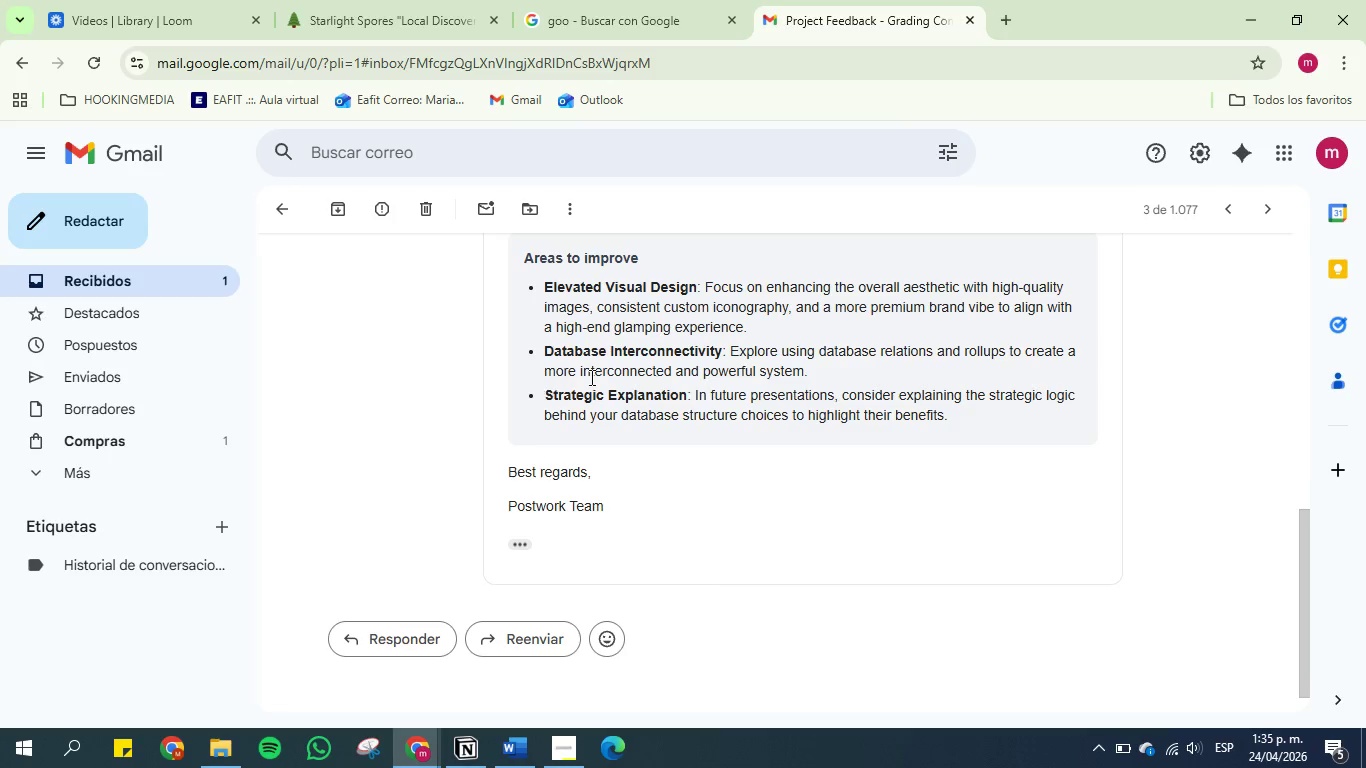 
wait(20.62)
 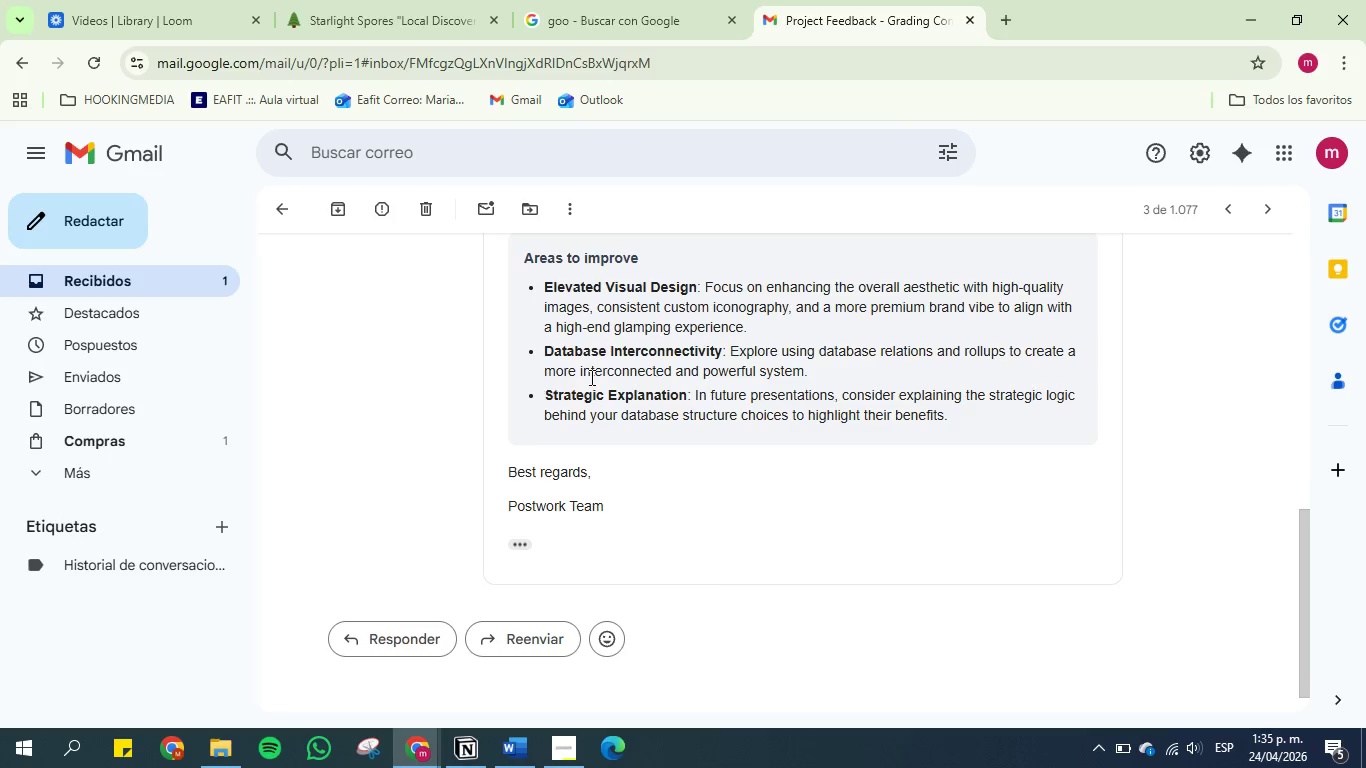 
left_click([472, 754])
 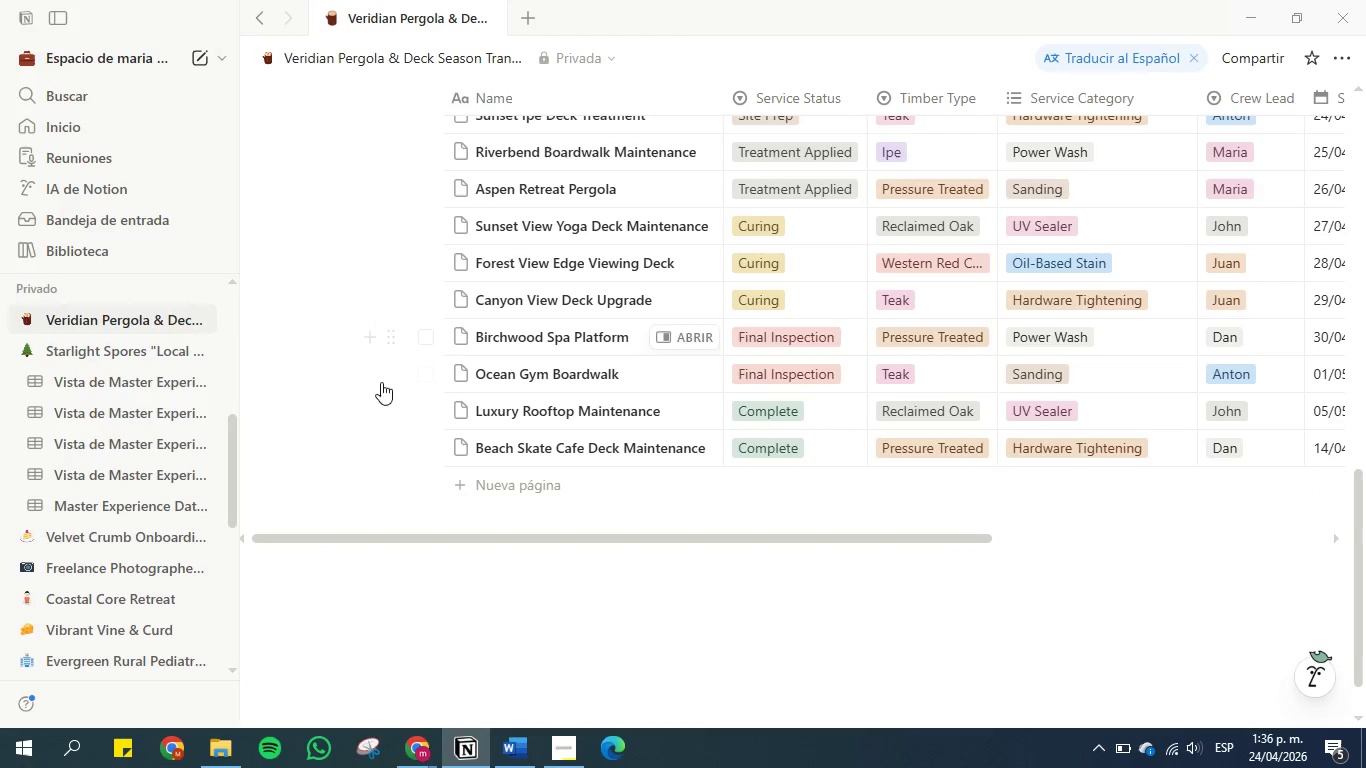 
scroll: coordinate [363, 398], scroll_direction: up, amount: 1.0
 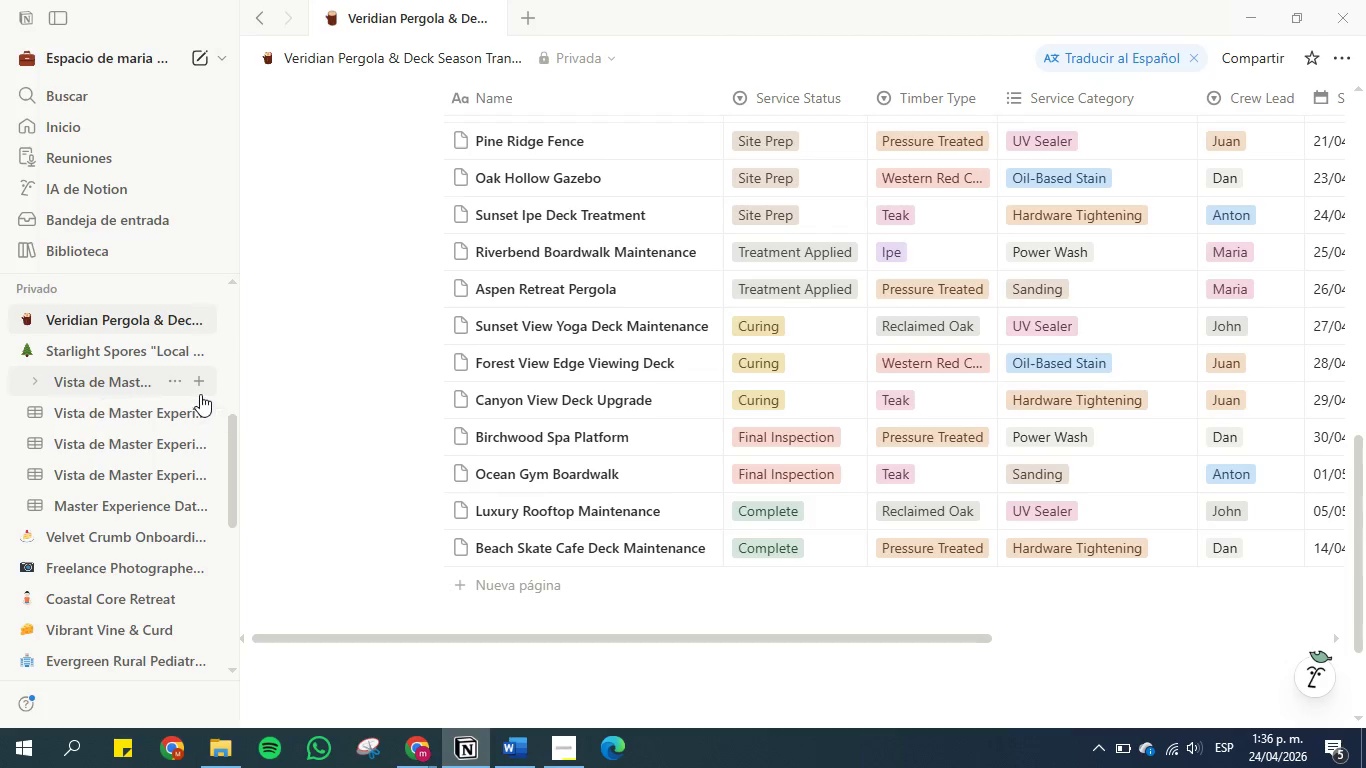 
left_click([177, 382])
 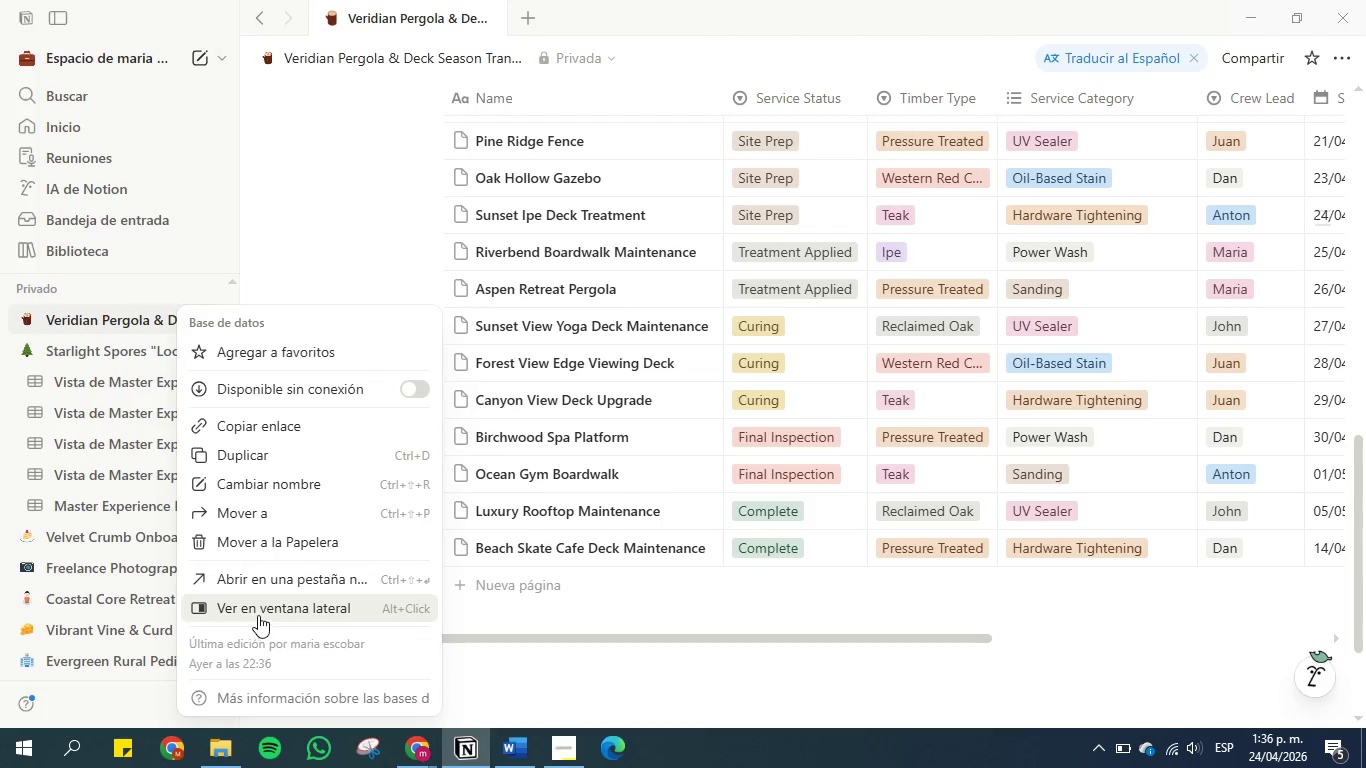 
scroll: coordinate [265, 544], scroll_direction: down, amount: 3.0
 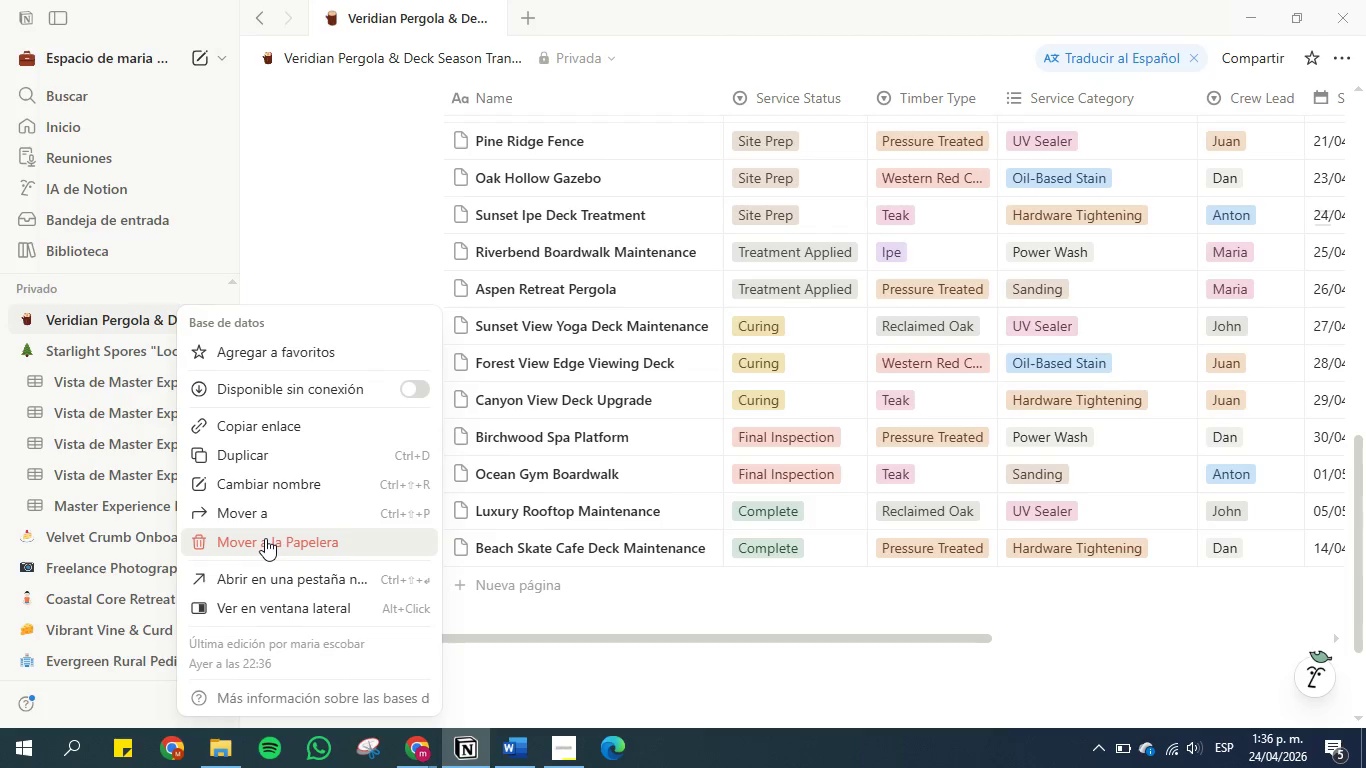 
left_click([265, 538])
 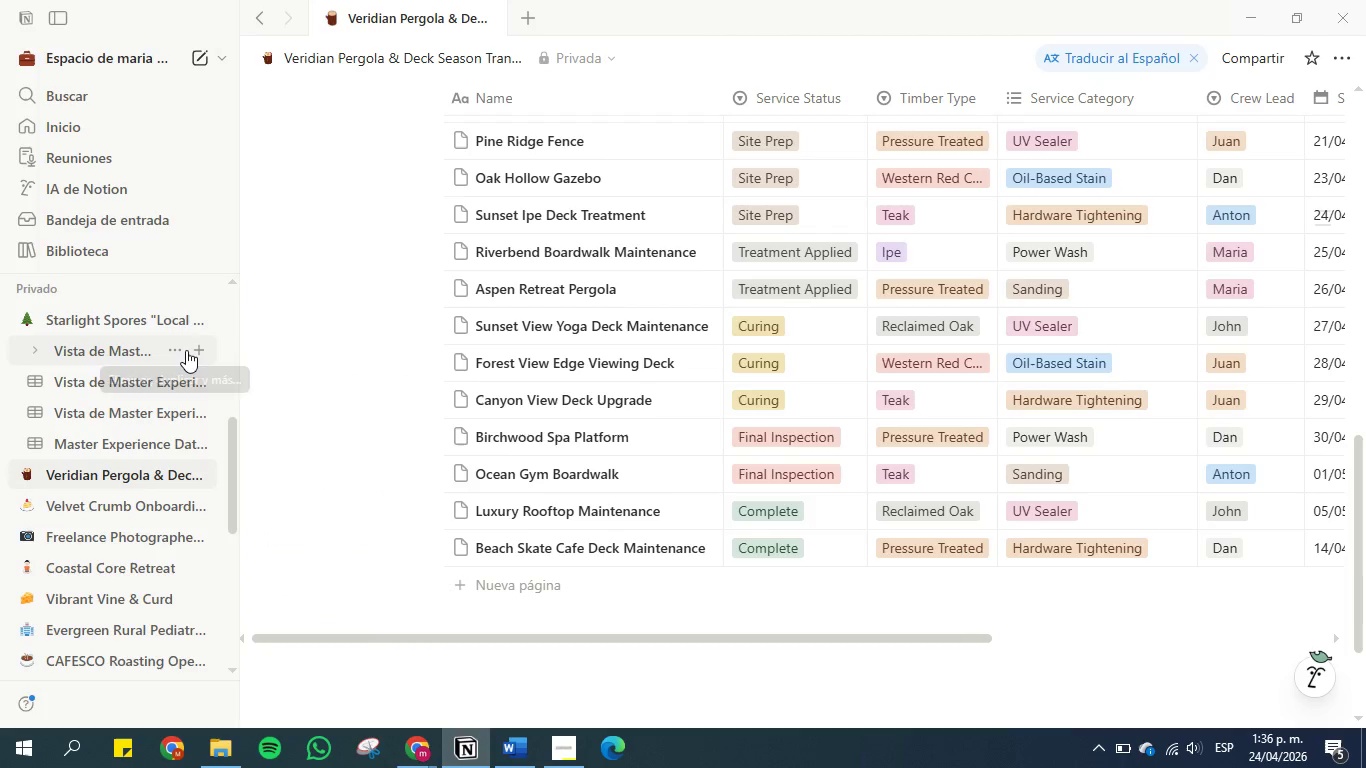 
left_click([183, 349])
 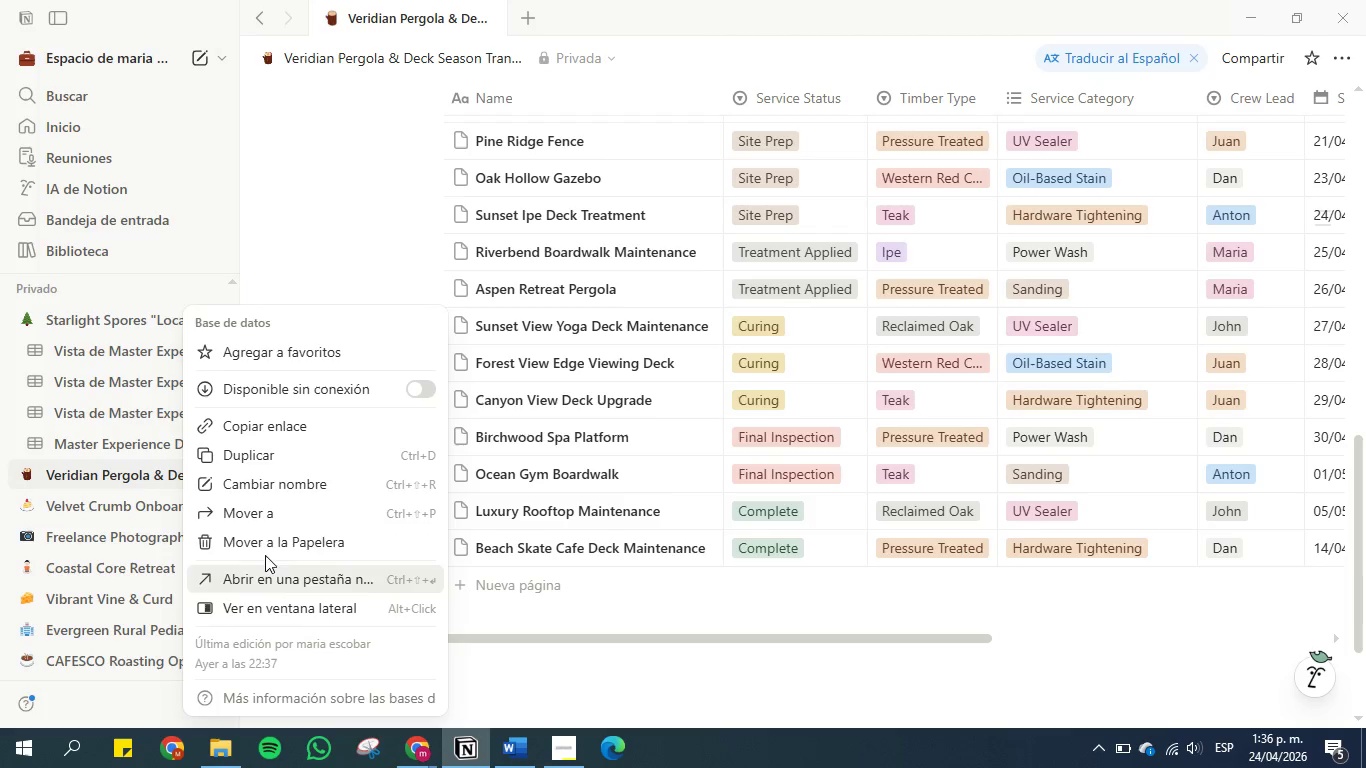 
left_click([266, 553])
 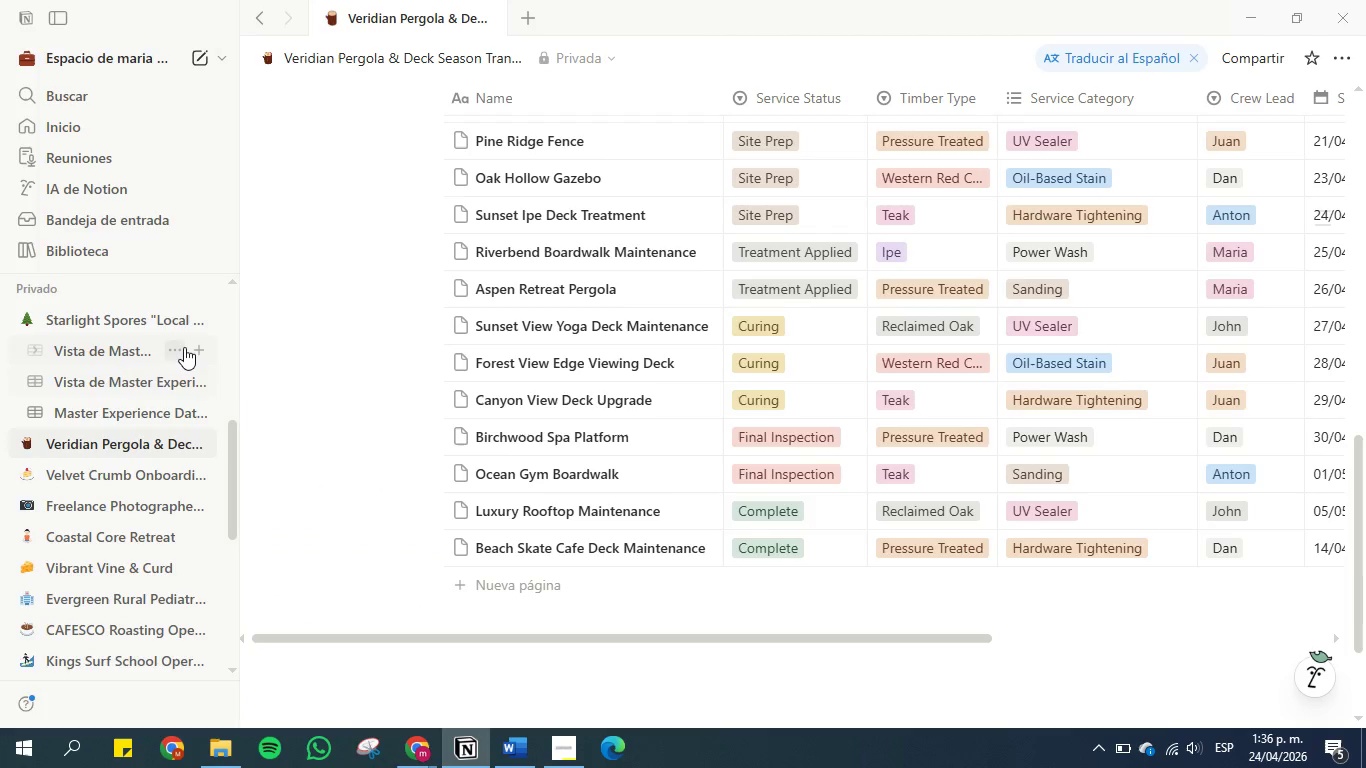 
left_click([184, 347])
 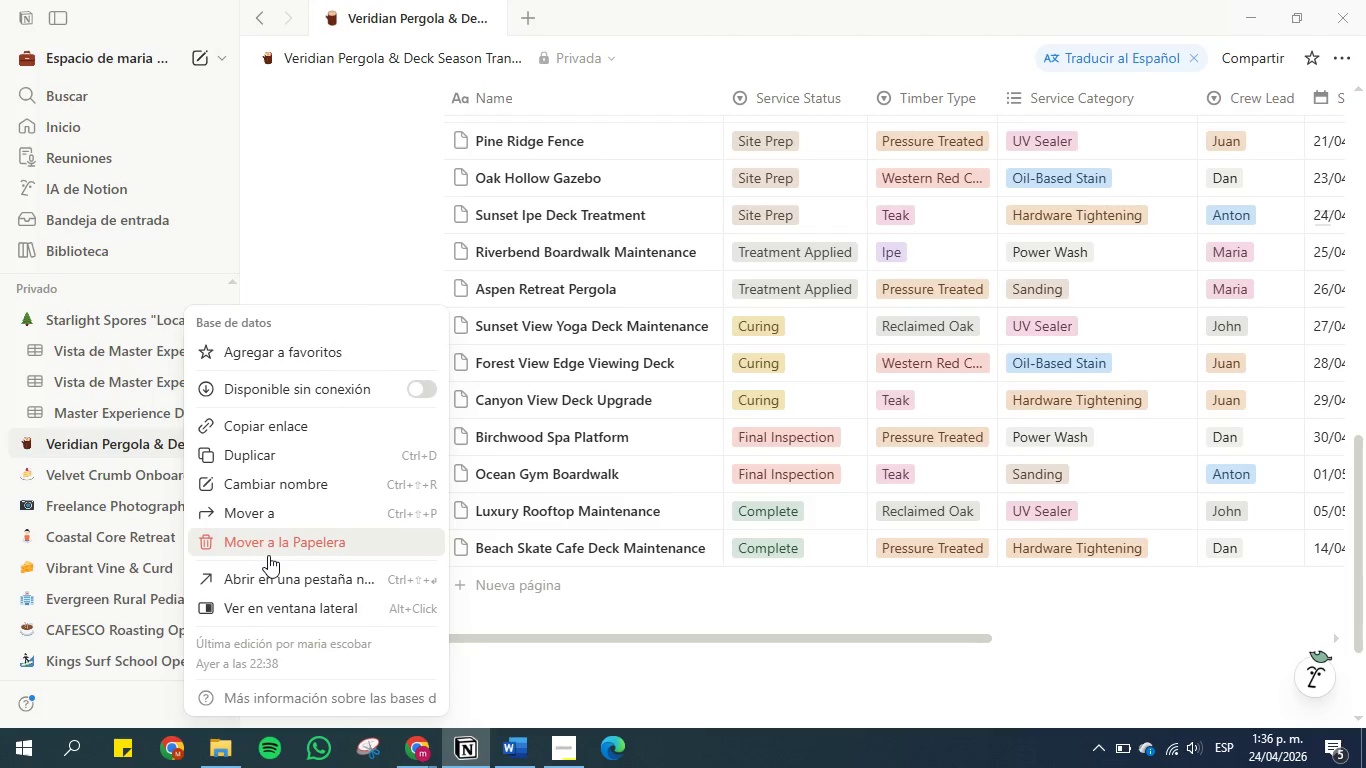 
left_click([268, 550])
 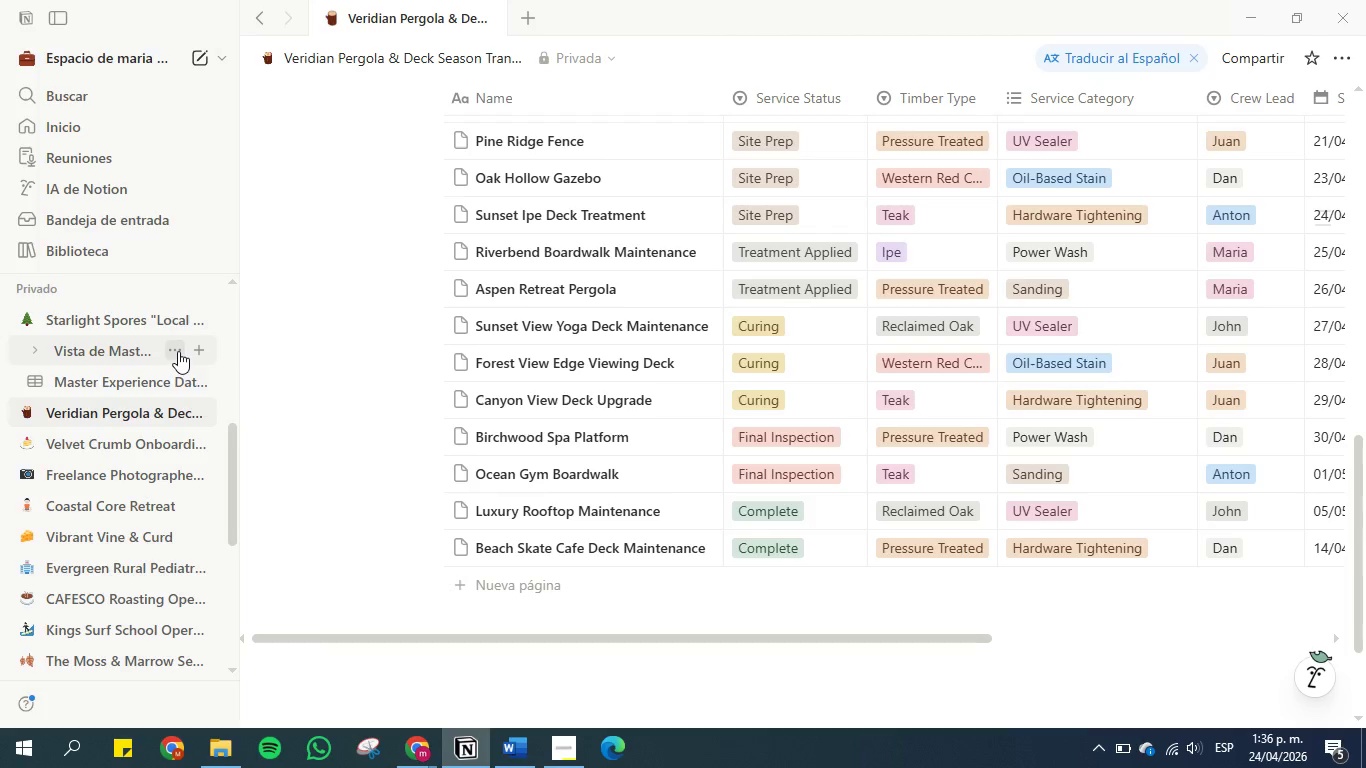 
left_click([178, 351])
 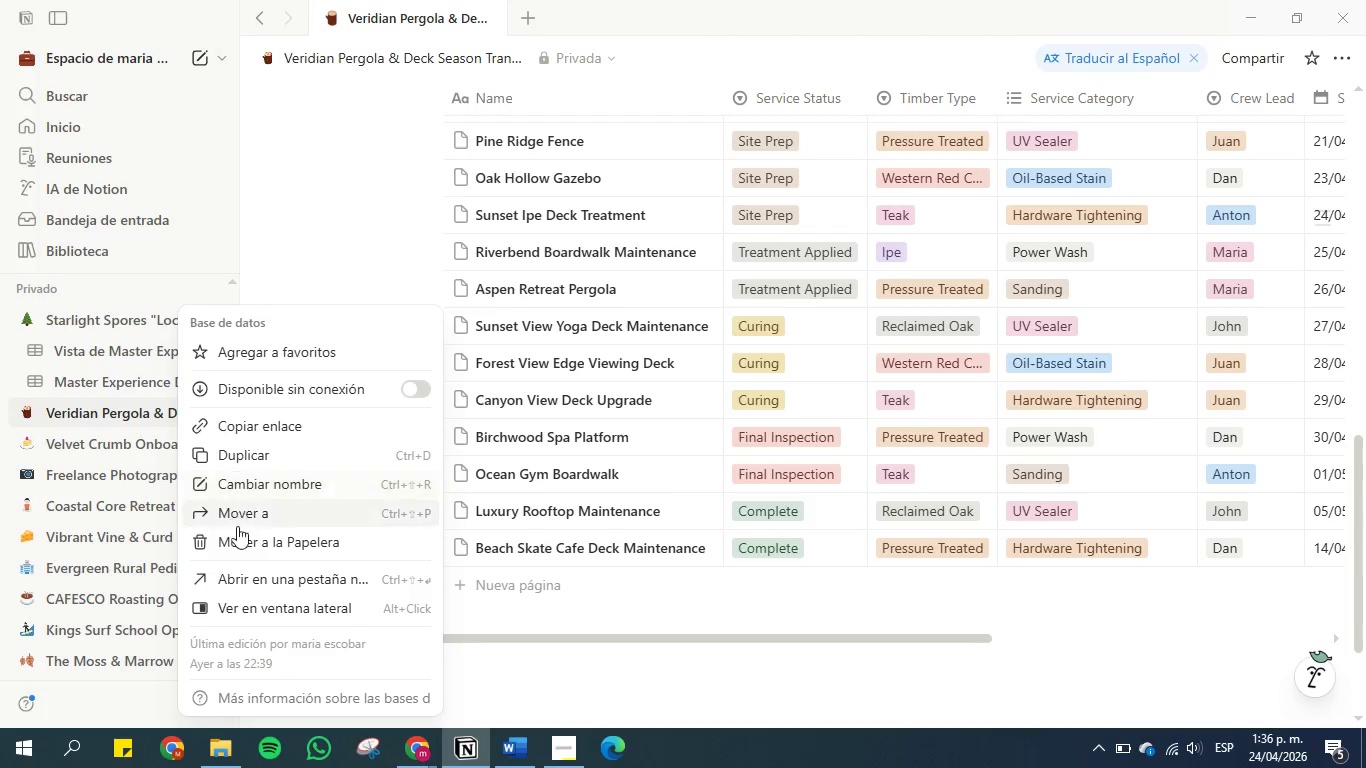 
left_click([239, 537])
 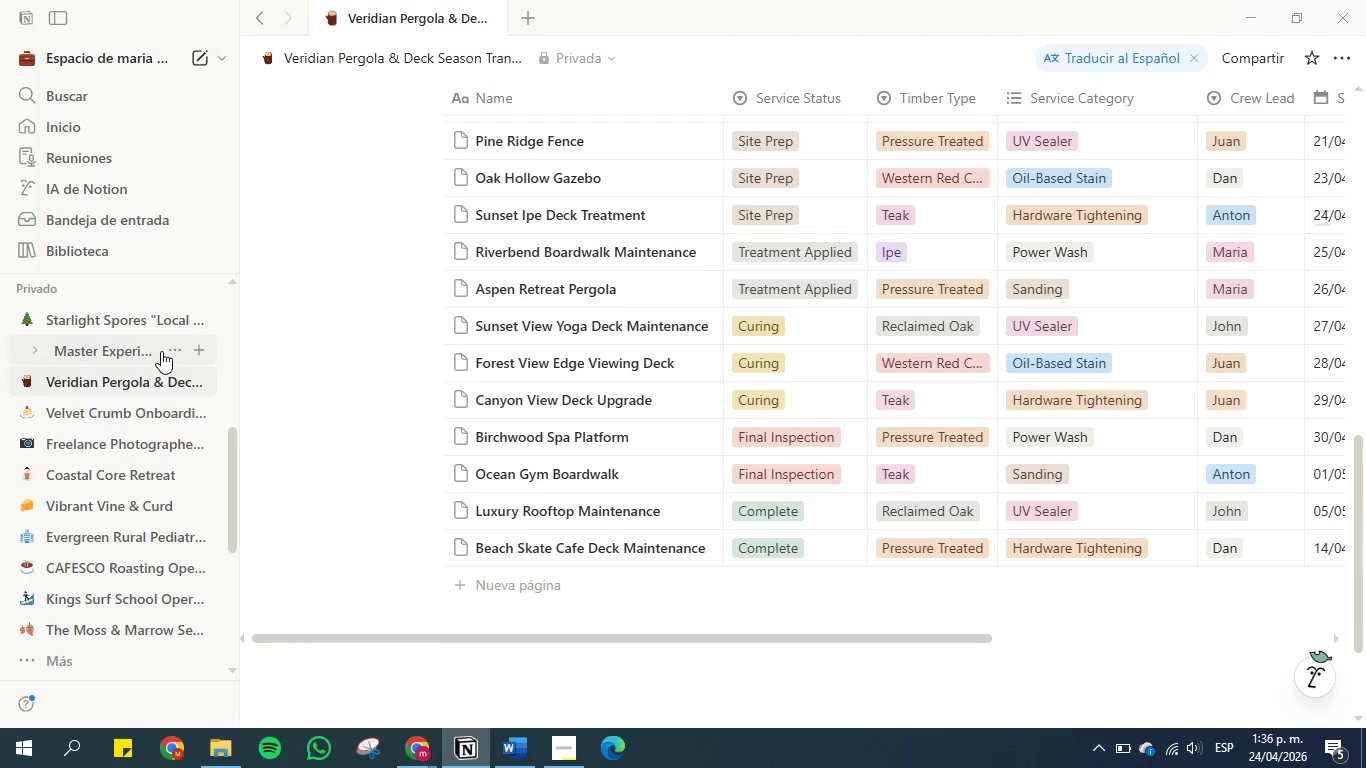 
left_click([166, 351])
 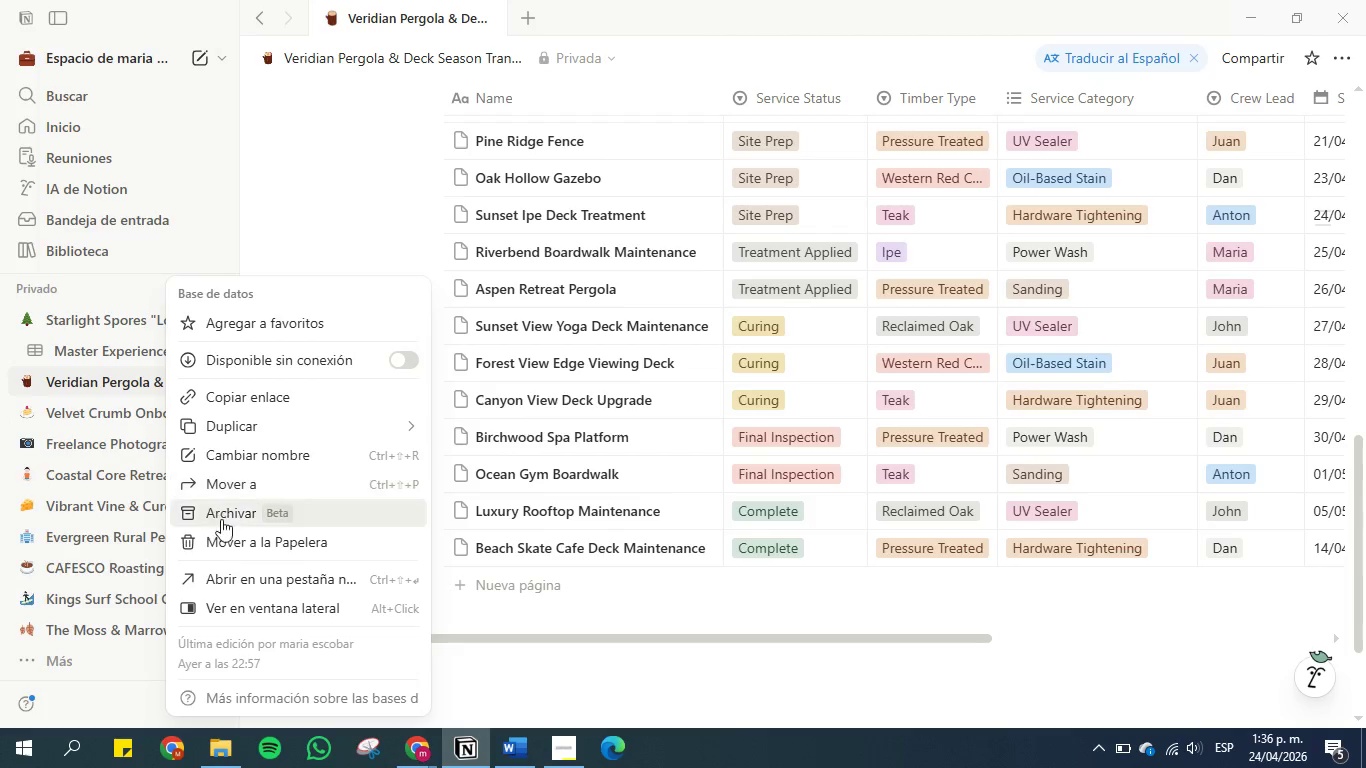 
left_click([229, 543])
 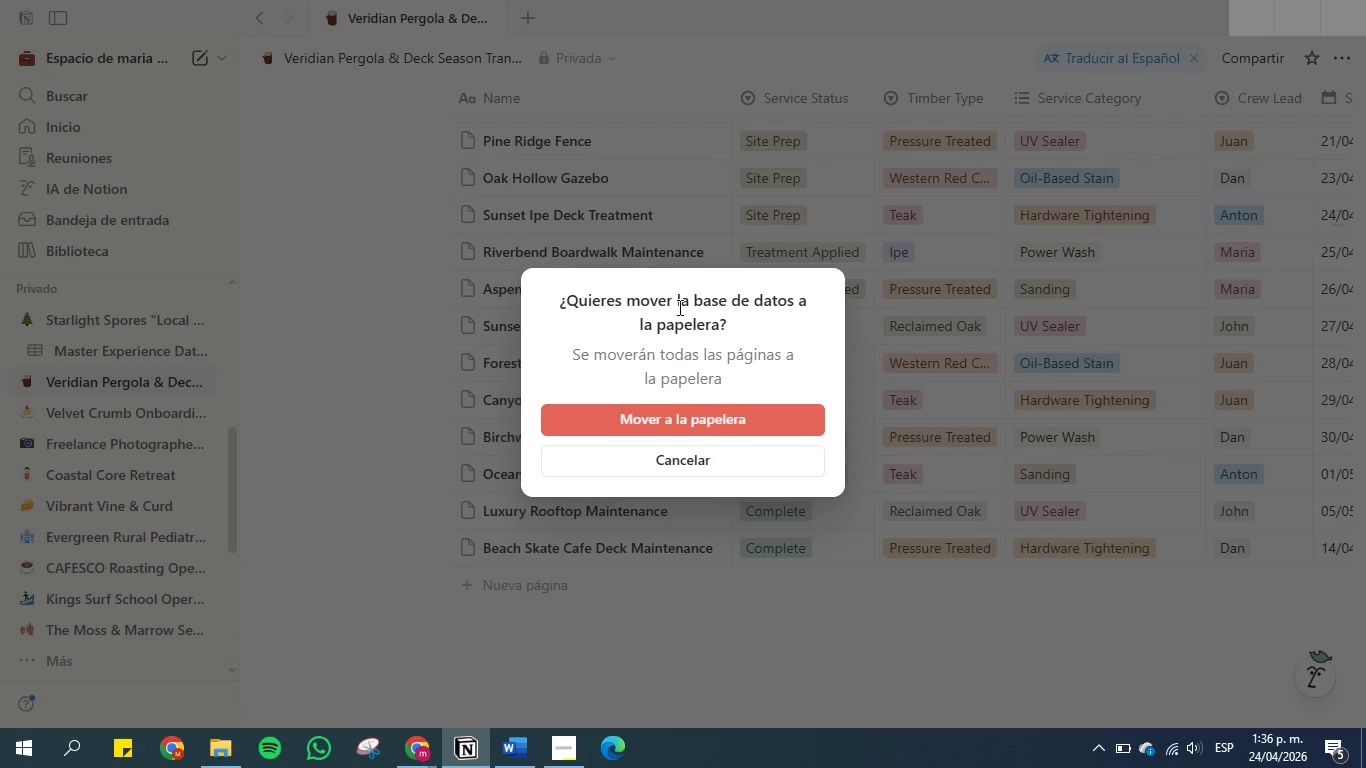 
left_click([684, 463])
 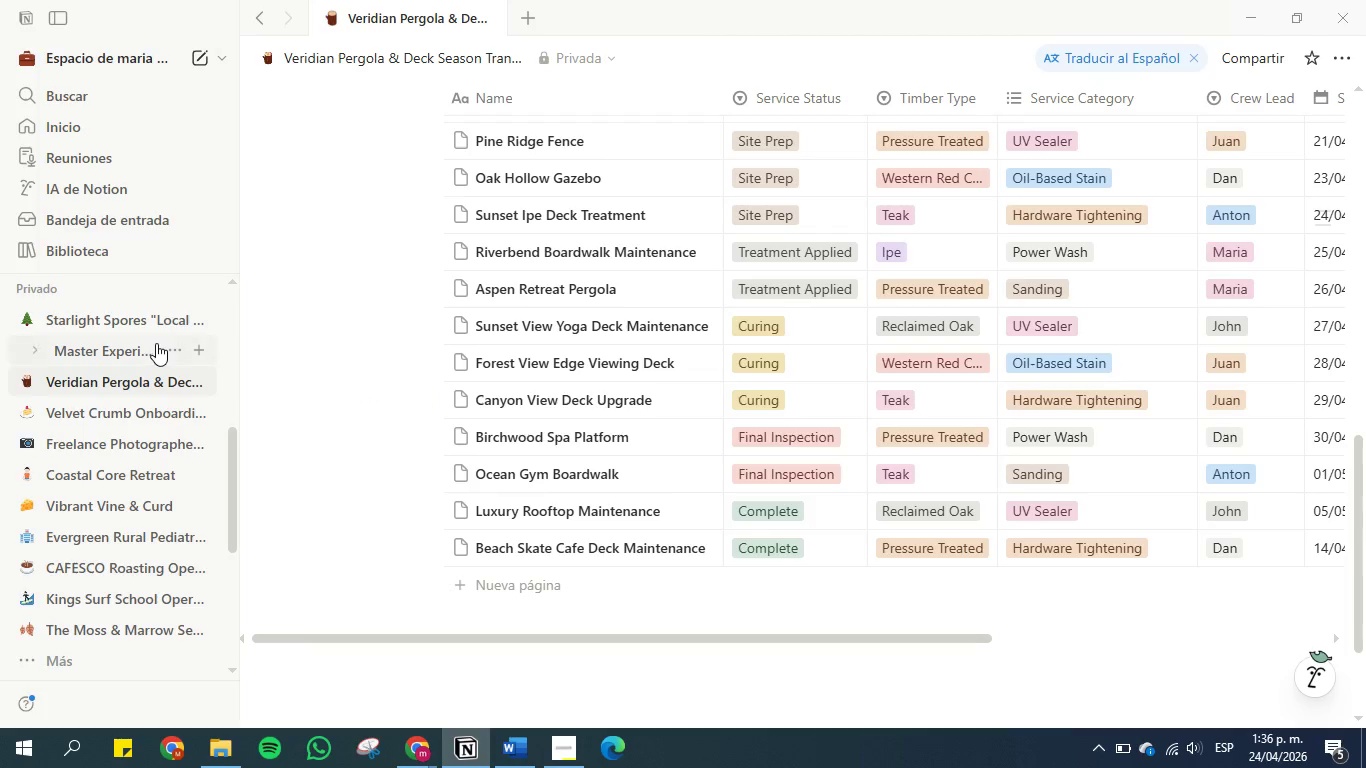 
wait(8.19)
 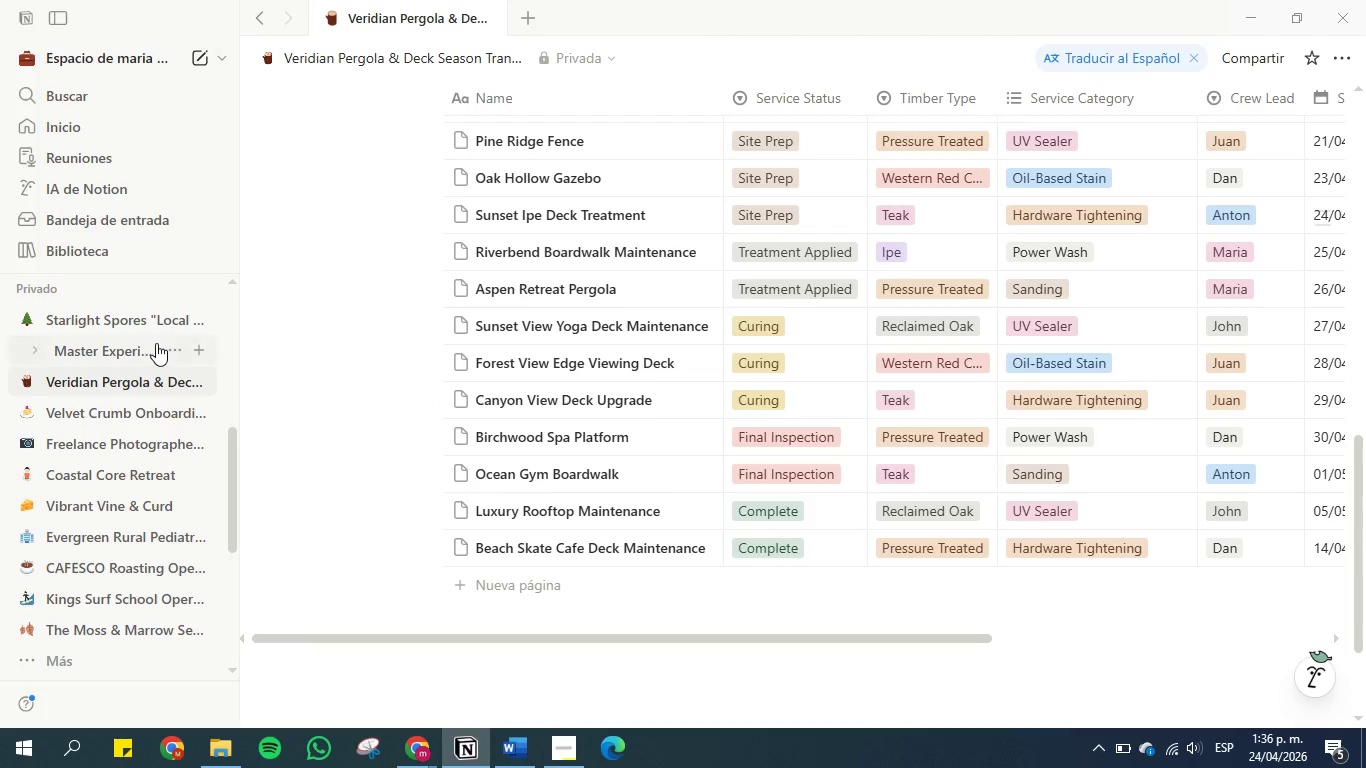 
mouse_move([89, 358])
 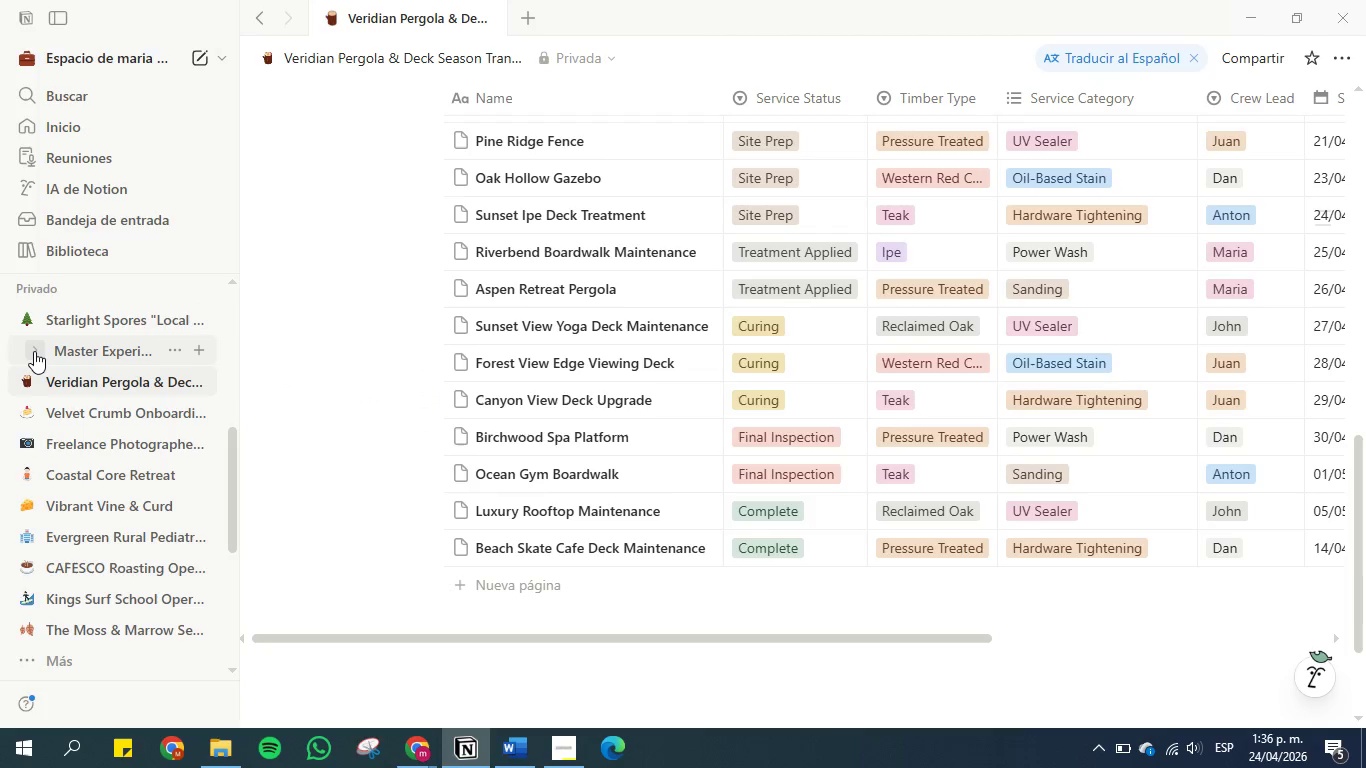 
left_click([34, 351])
 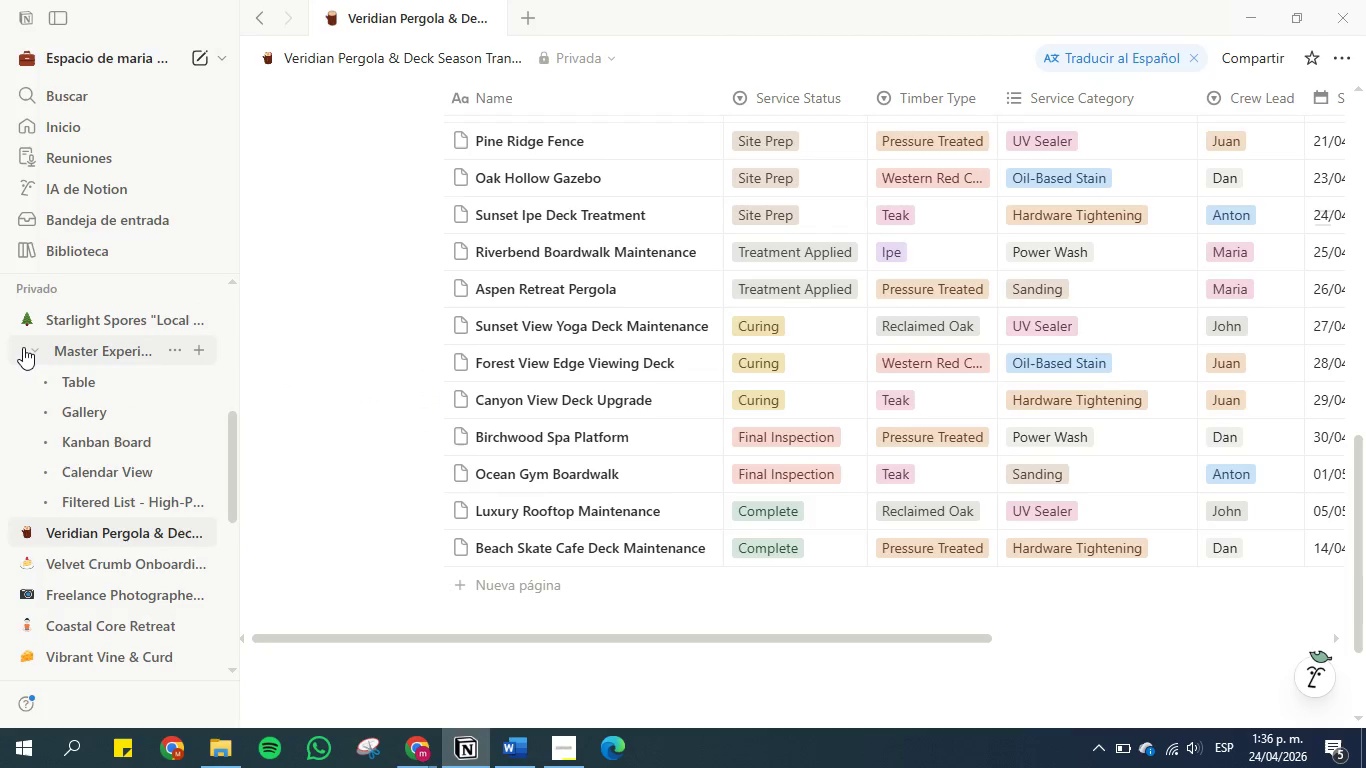 
left_click([31, 350])
 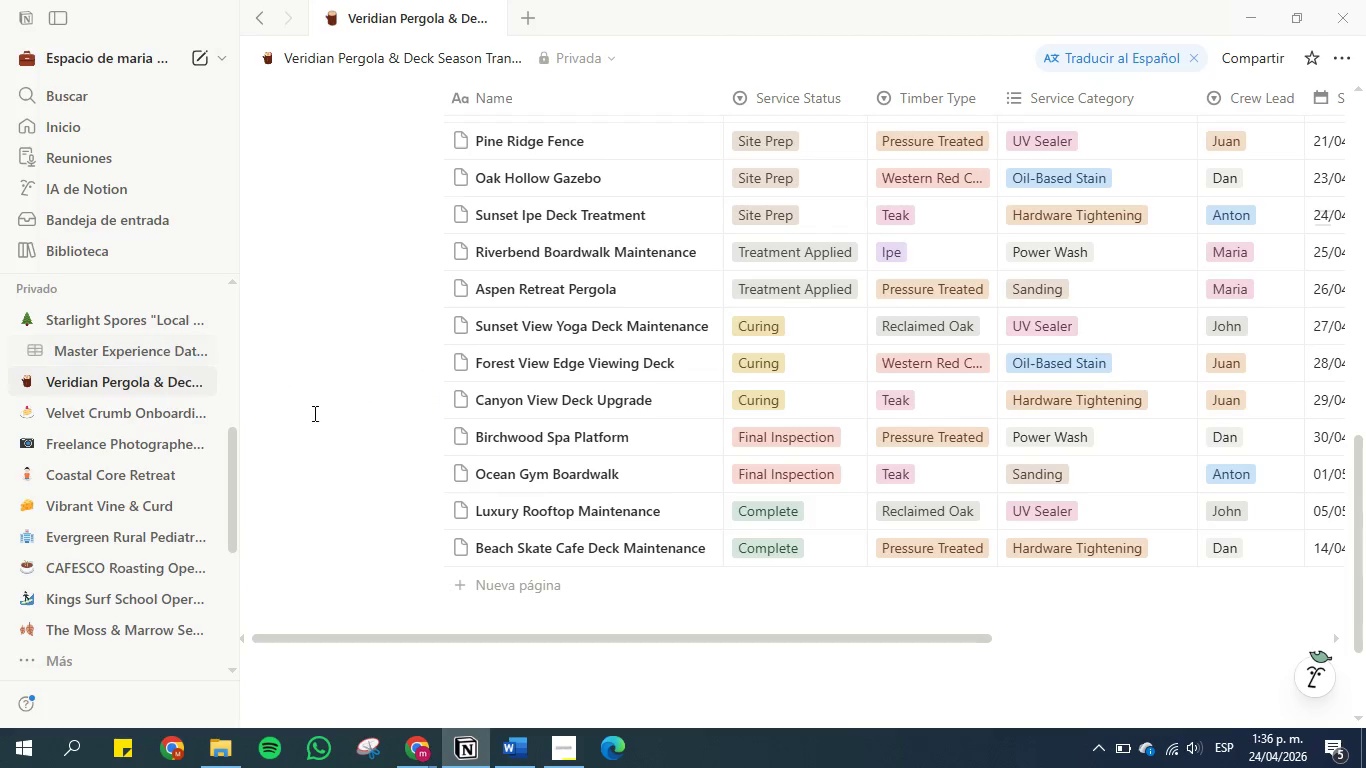 
left_click([311, 424])
 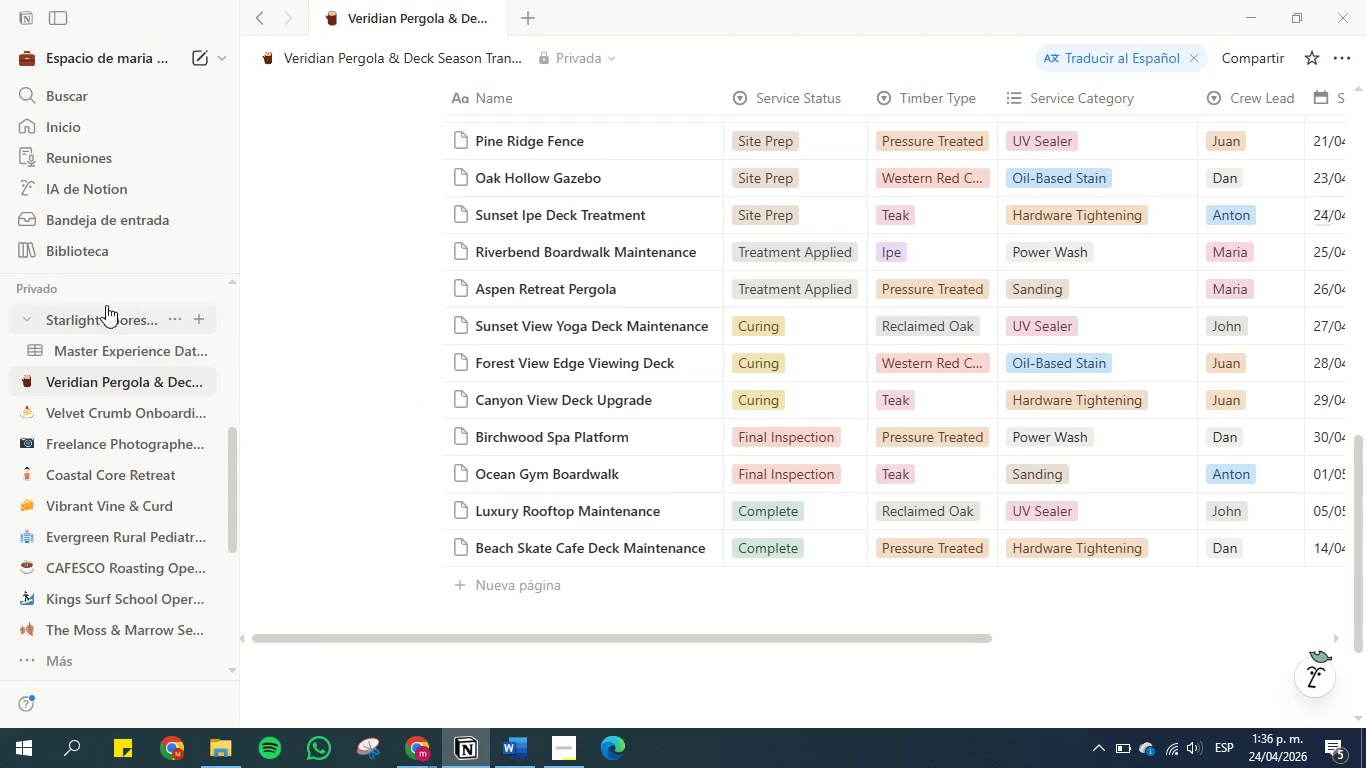 
left_click([103, 390])
 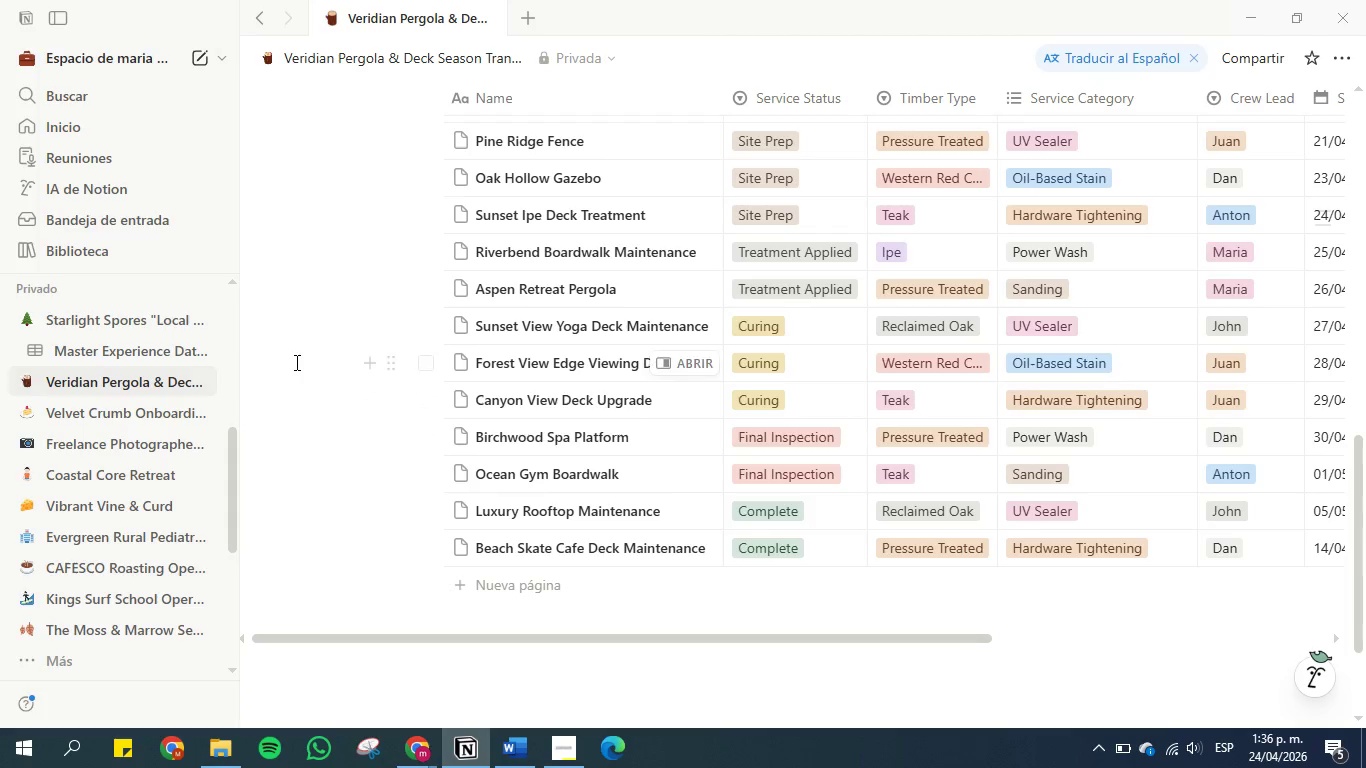 
scroll: coordinate [330, 363], scroll_direction: up, amount: 8.0
 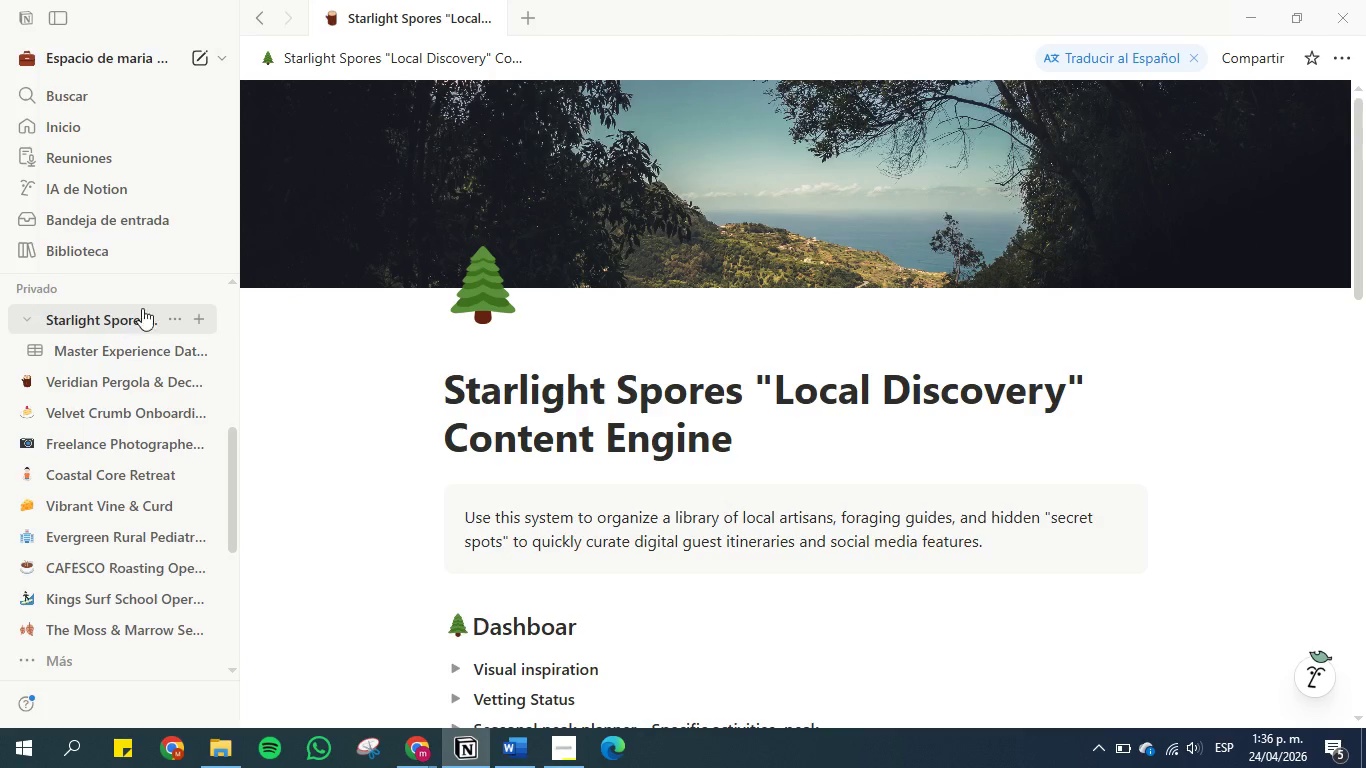 
scroll: coordinate [370, 391], scroll_direction: down, amount: 12.0
 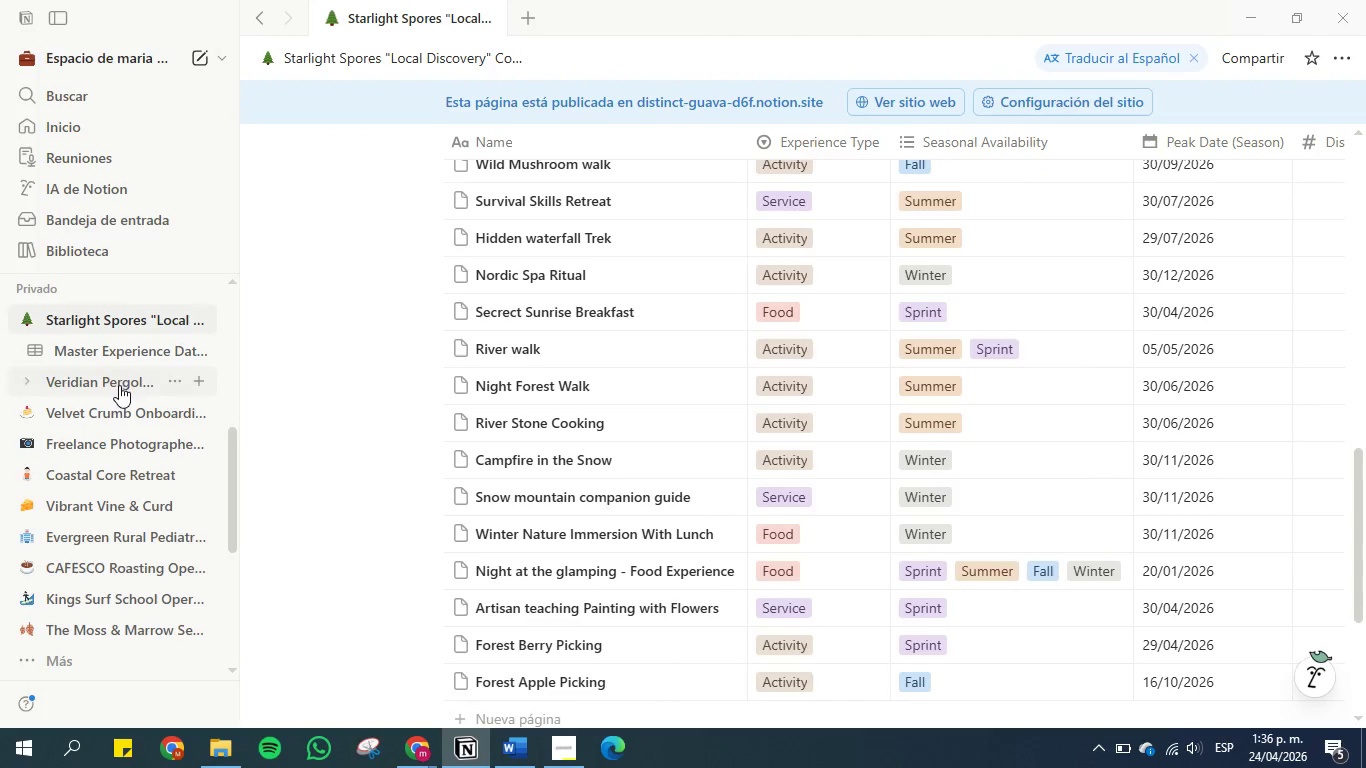 
left_click([119, 385])
 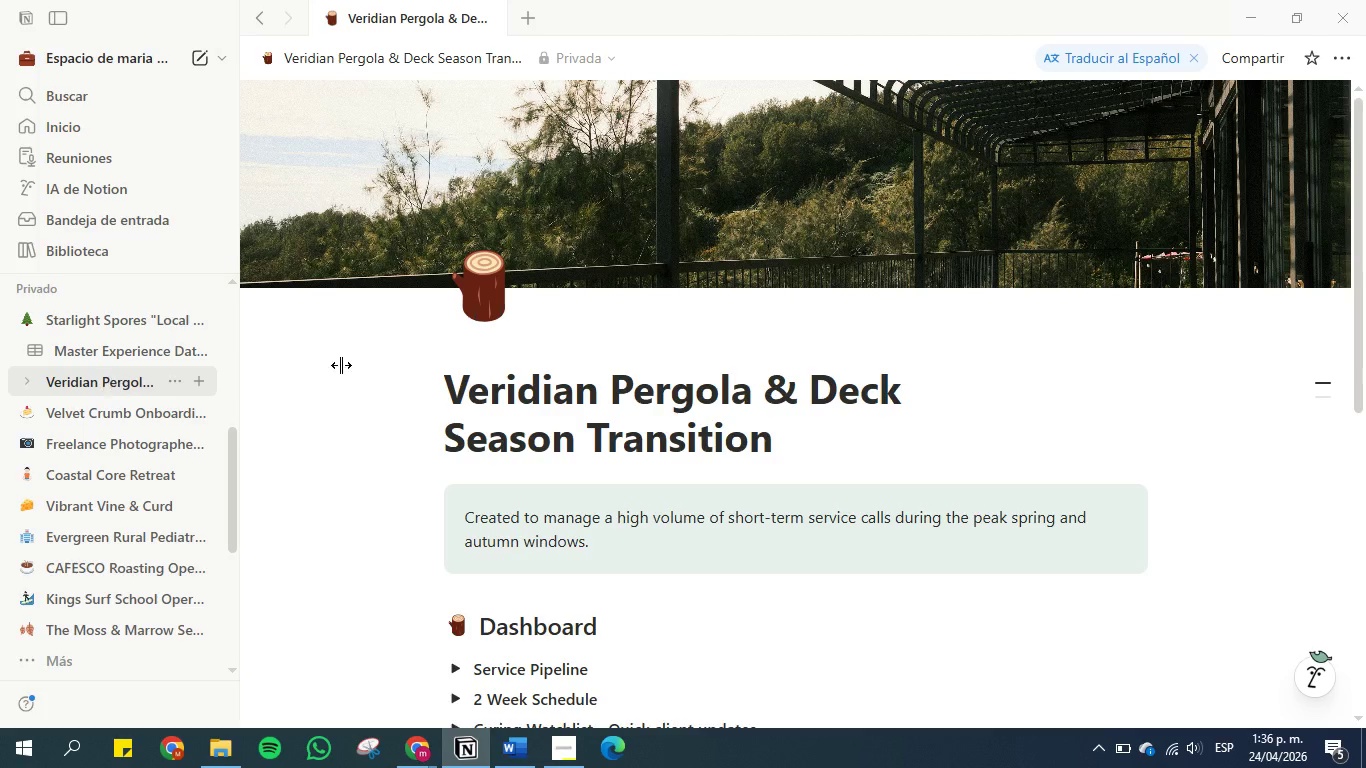 
scroll: coordinate [375, 367], scroll_direction: up, amount: 4.0
 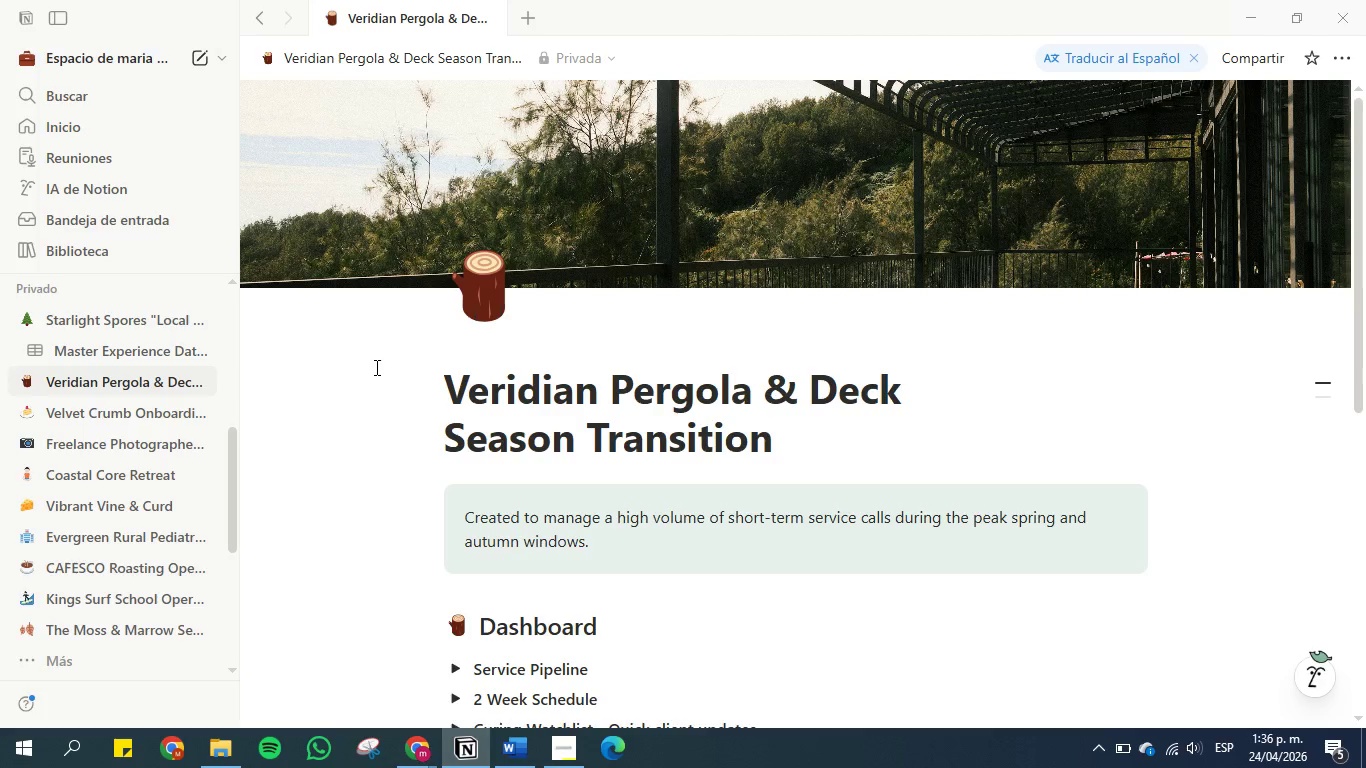 
scroll: coordinate [375, 367], scroll_direction: down, amount: 1.0
 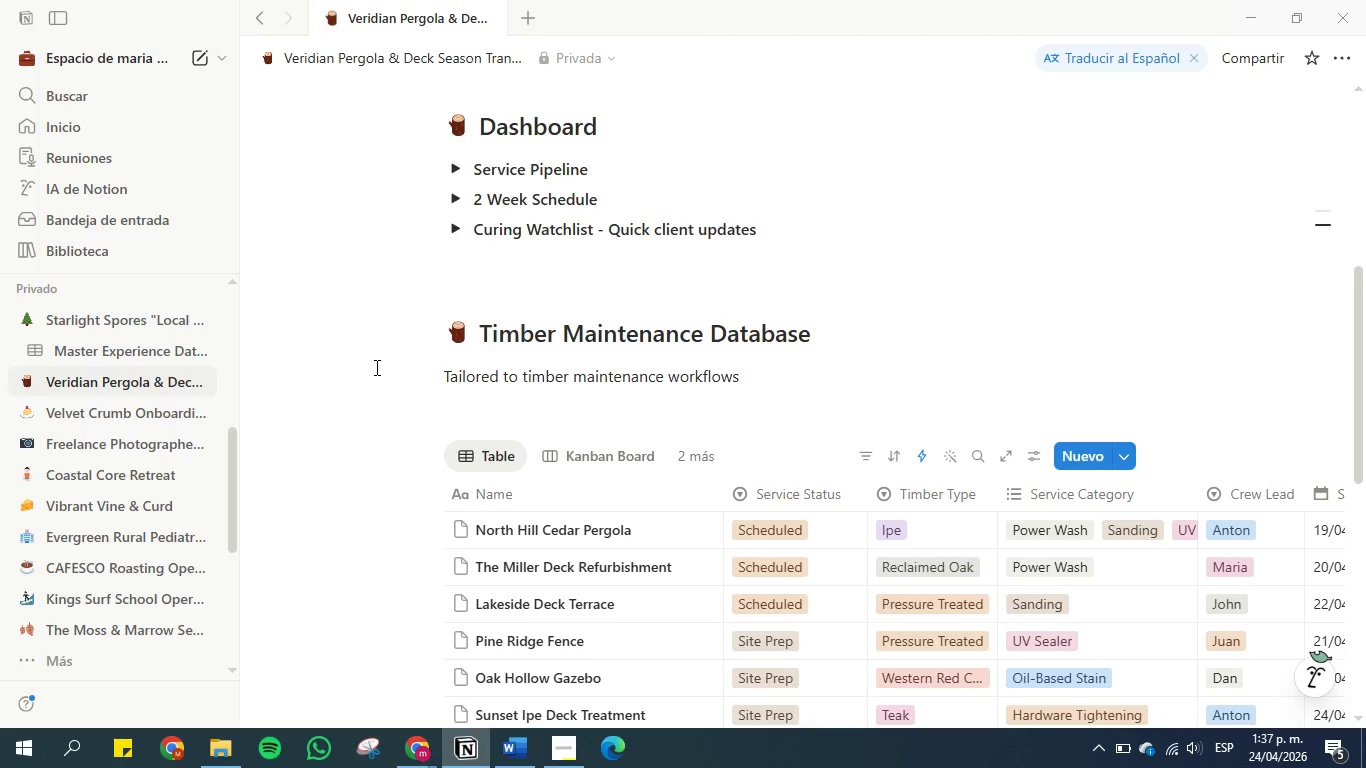 
wait(12.08)
 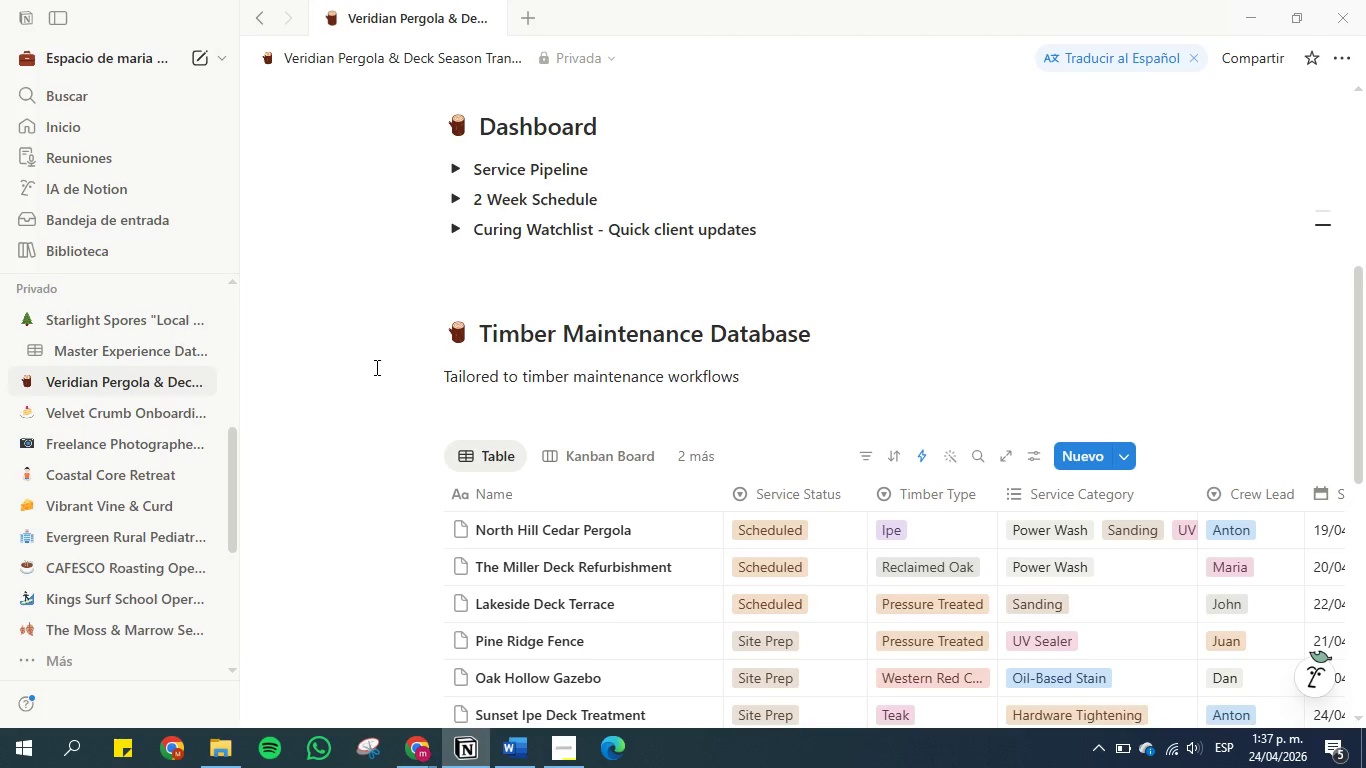 
scroll: coordinate [436, 280], scroll_direction: down, amount: 2.0
 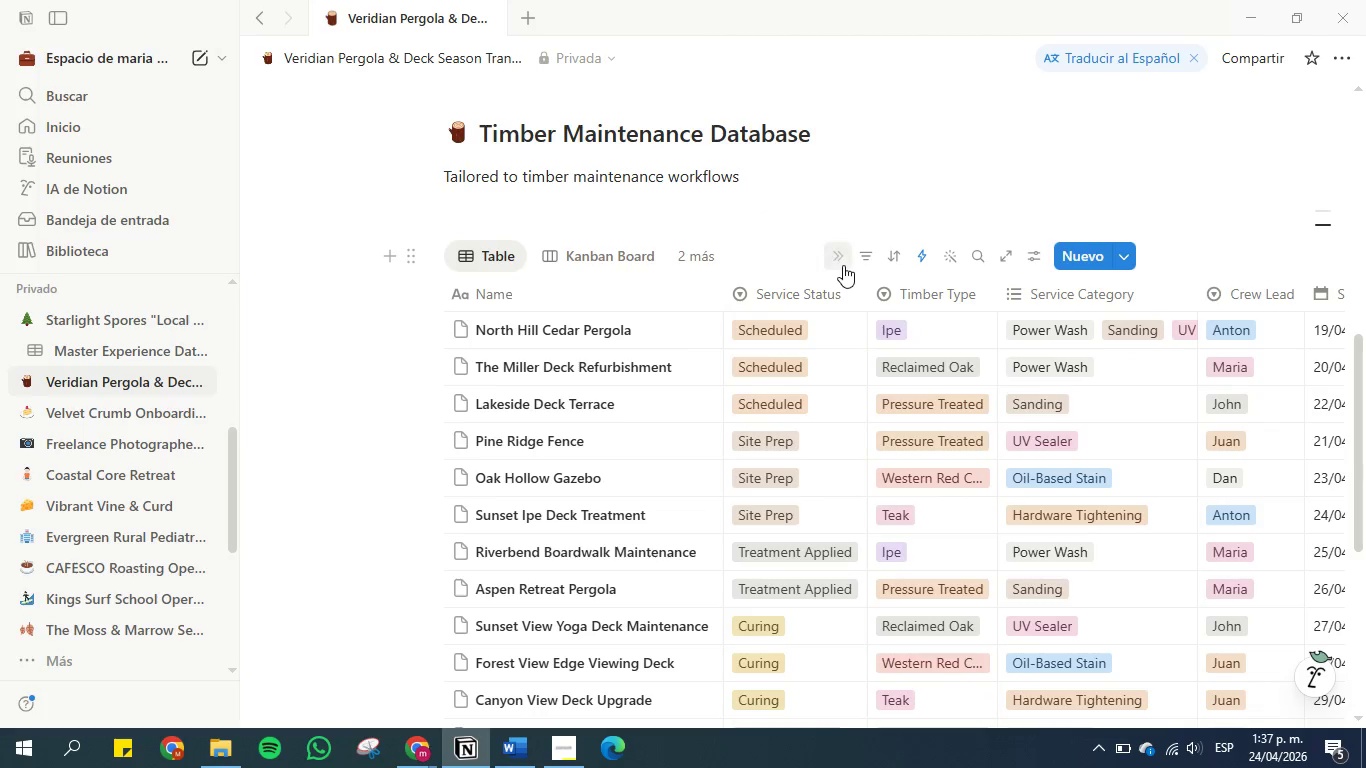 
left_click([846, 255])
 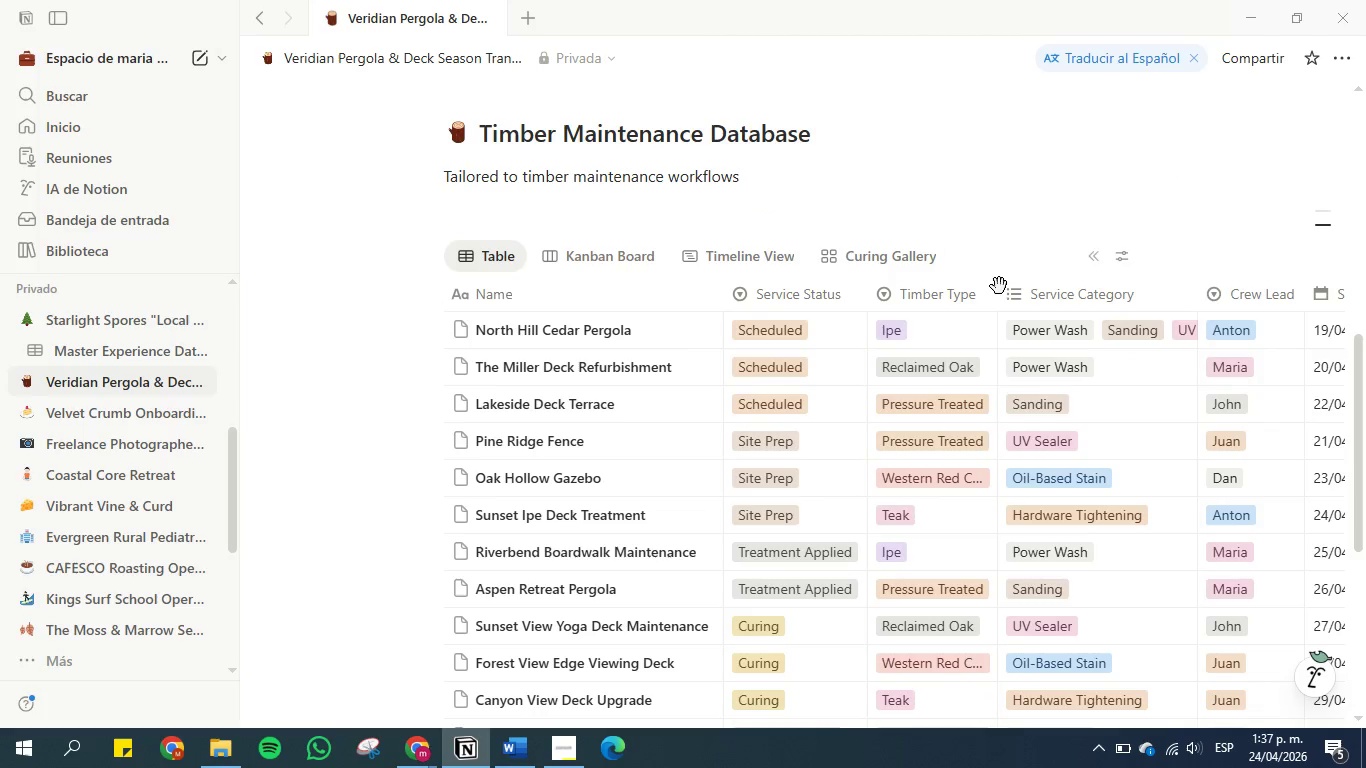 
scroll: coordinate [774, 218], scroll_direction: down, amount: 3.0
 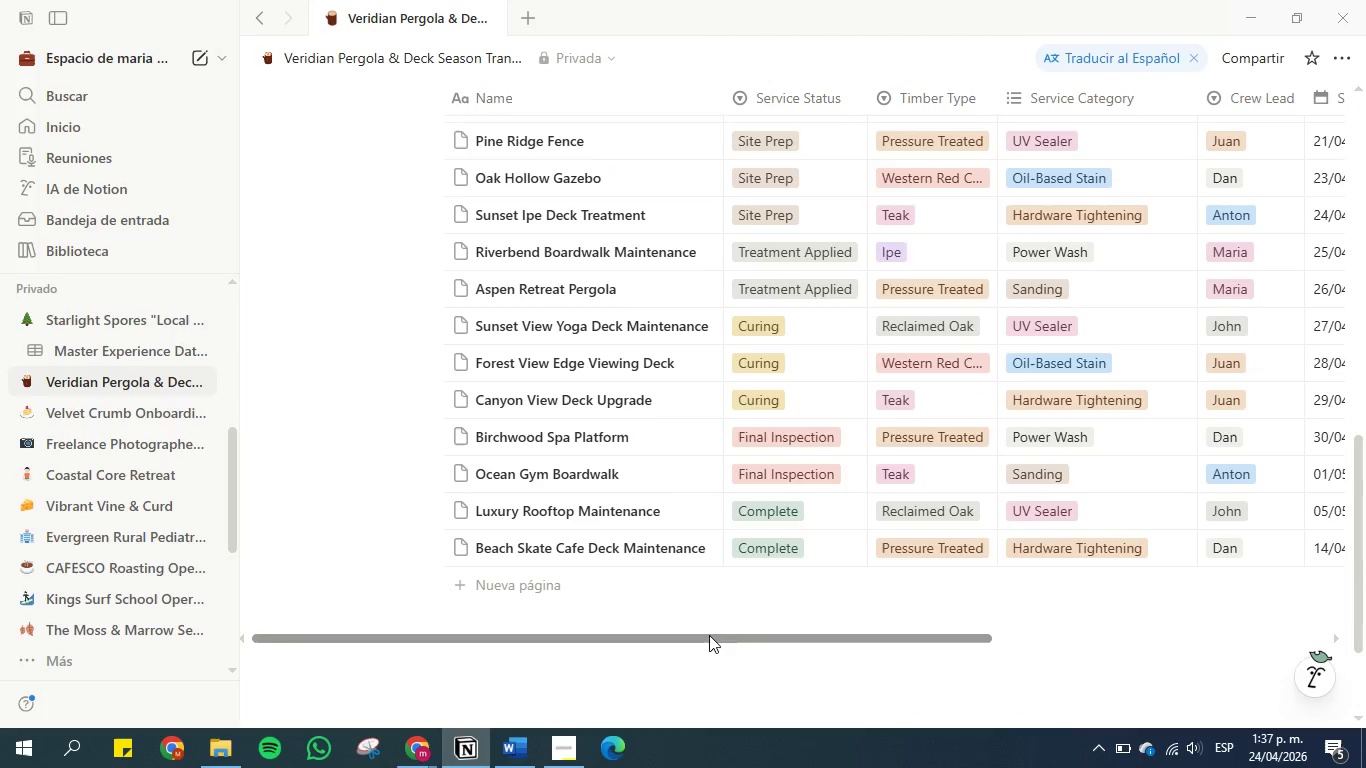 
left_click_drag(start_coordinate=[709, 633], to_coordinate=[730, 607])
 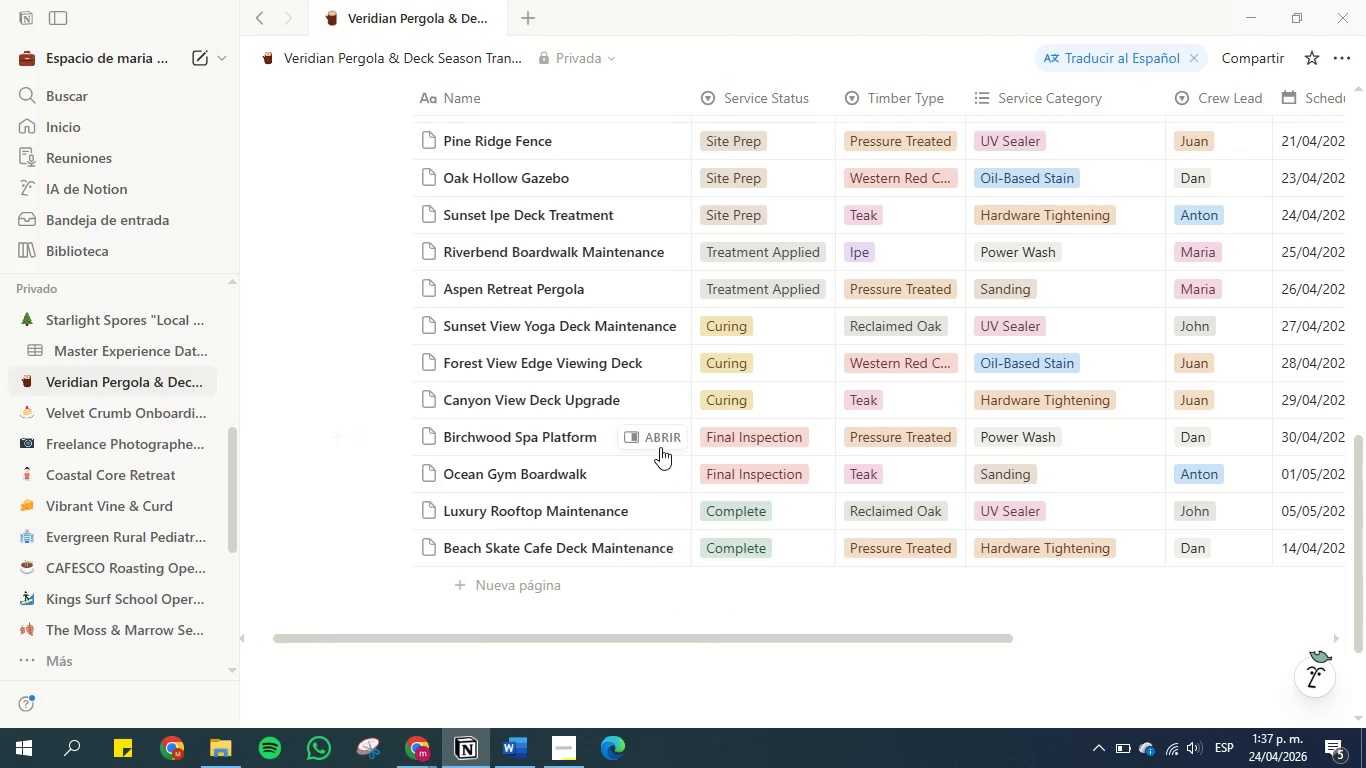 
scroll: coordinate [660, 447], scroll_direction: up, amount: 3.0
 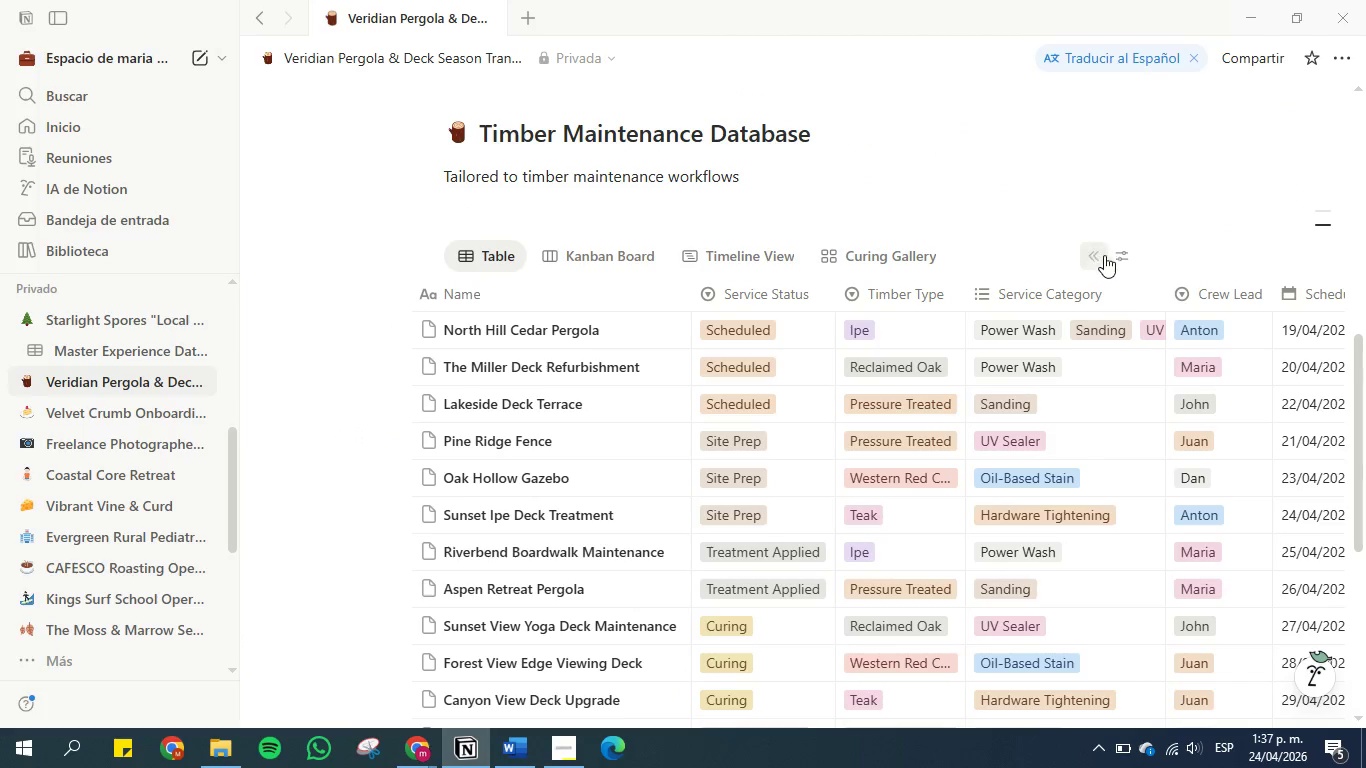 
left_click([1121, 255])
 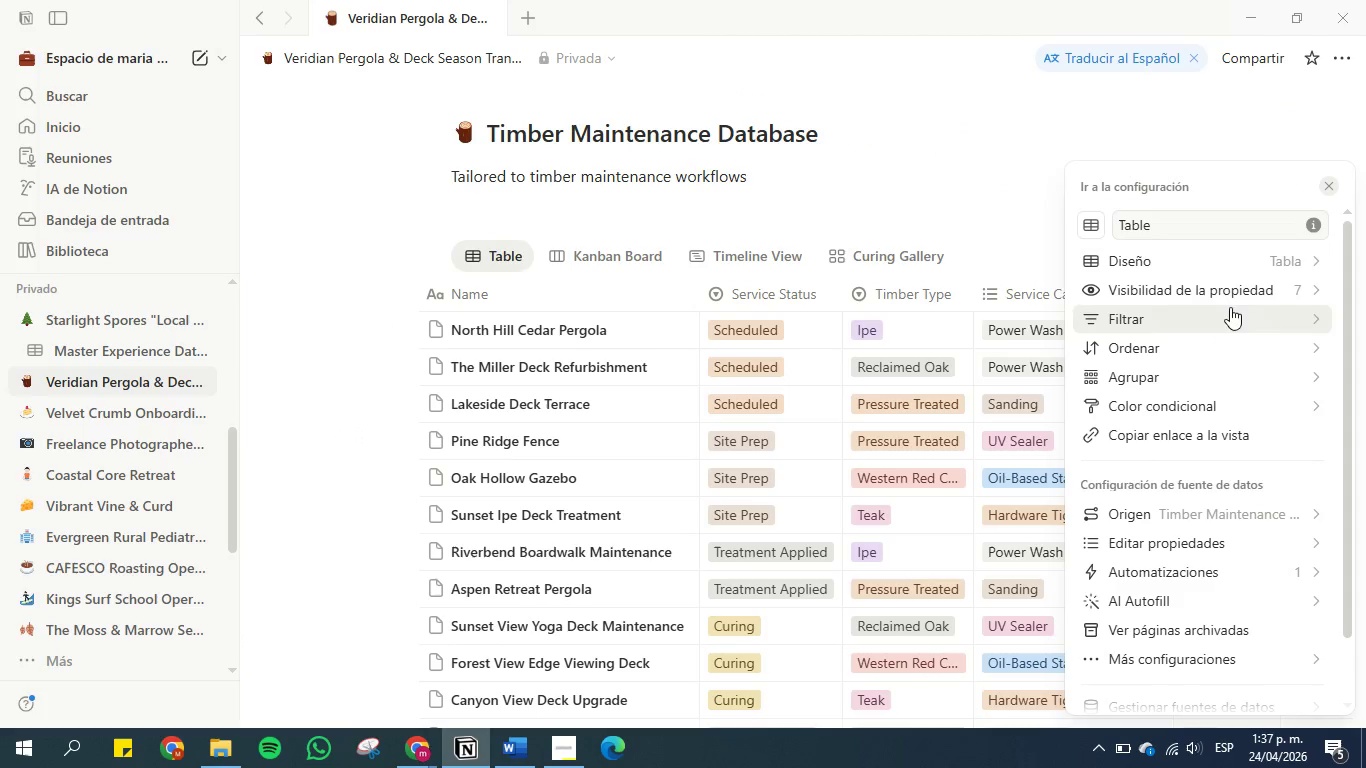 
left_click([1206, 255])
 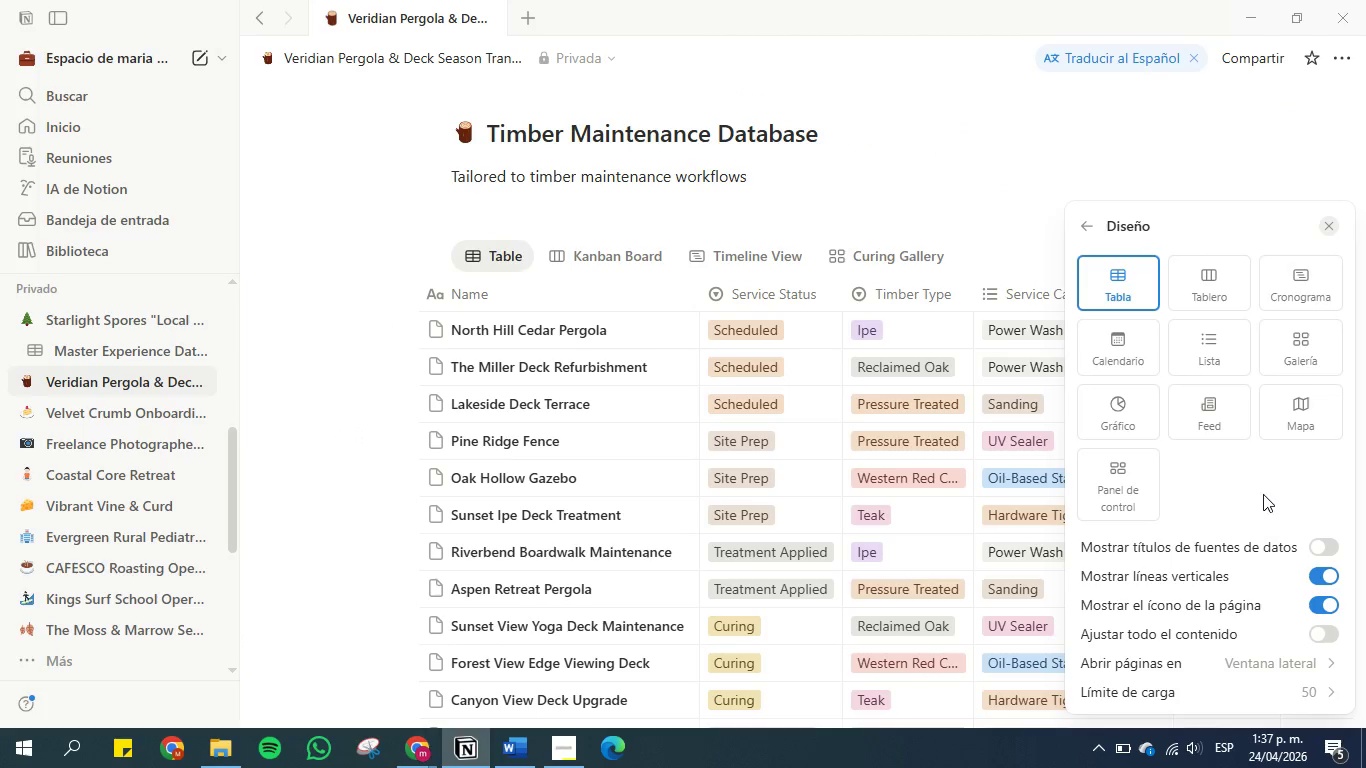 
scroll: coordinate [1260, 504], scroll_direction: down, amount: 1.0
 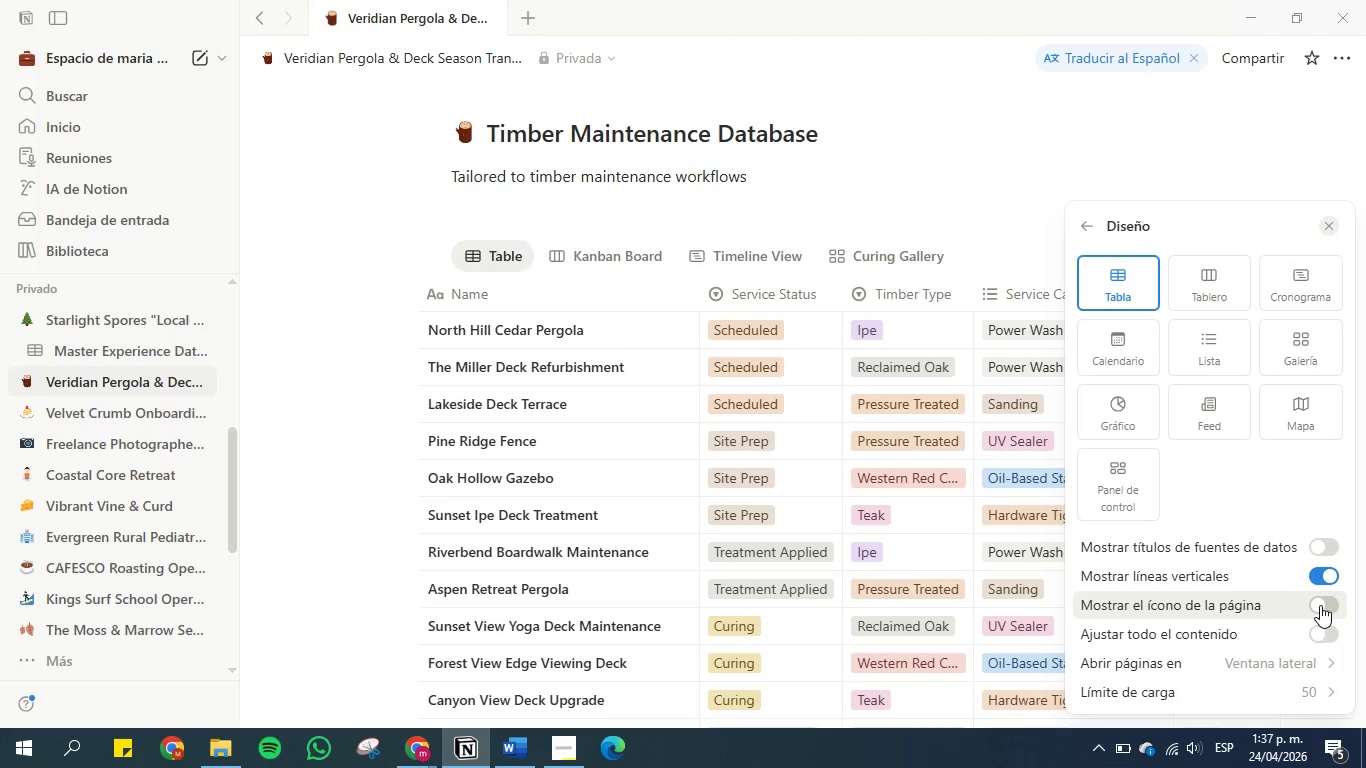 
left_click([363, 393])
 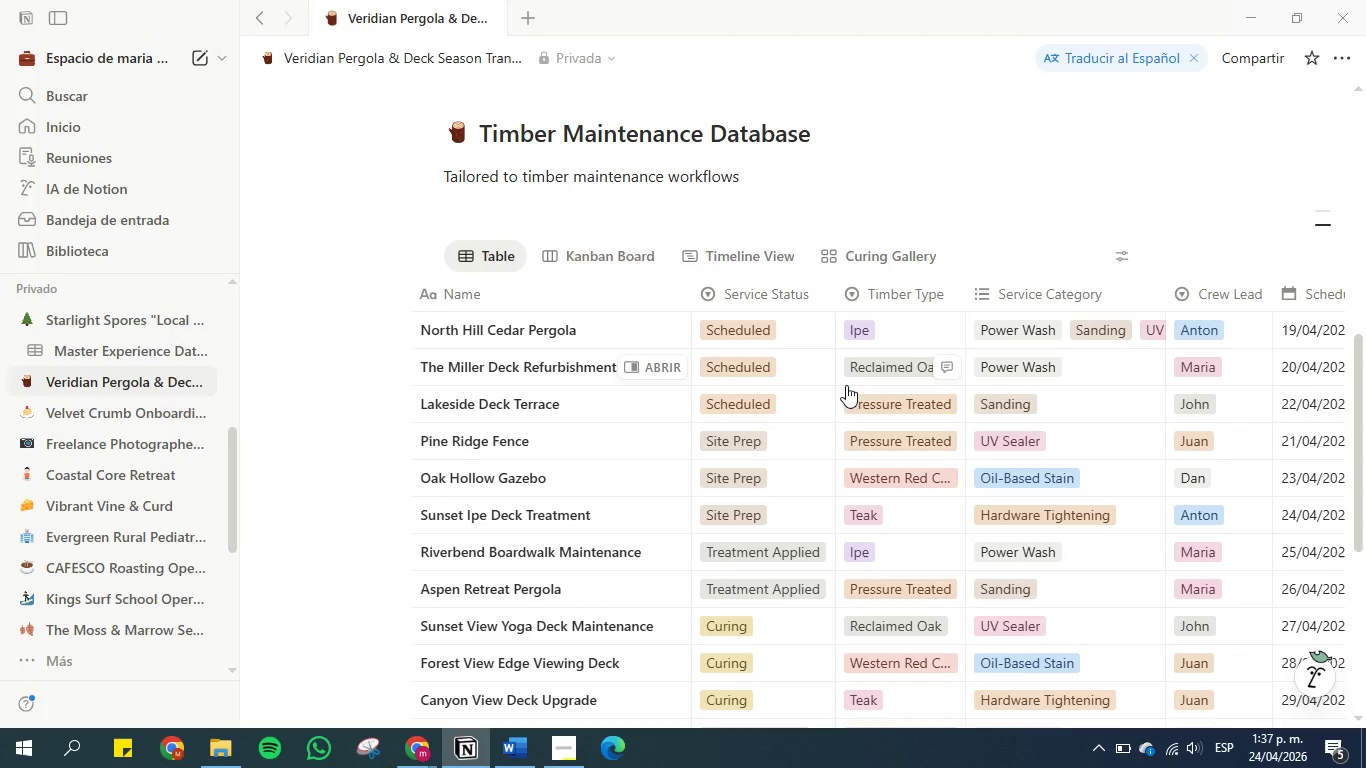 
scroll: coordinate [653, 304], scroll_direction: down, amount: 2.0
 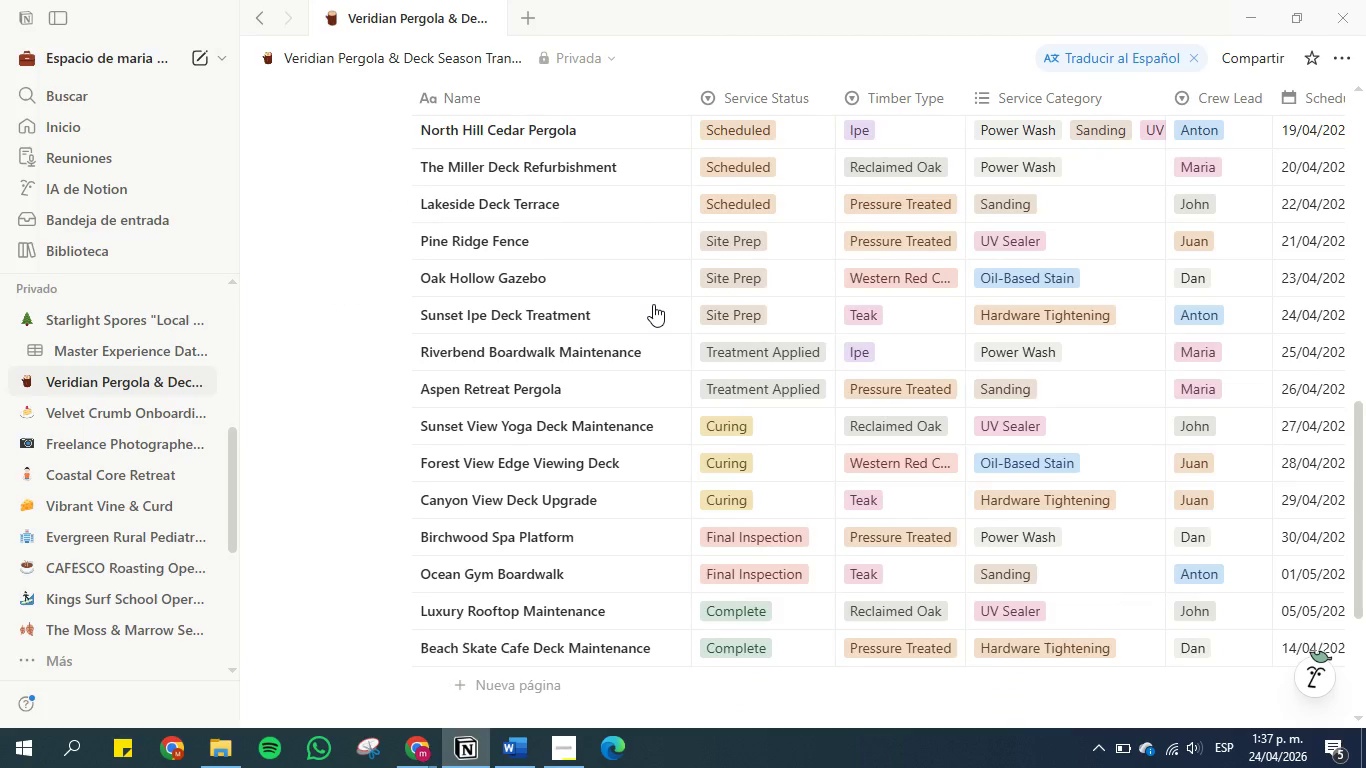 
scroll: coordinate [653, 304], scroll_direction: up, amount: 1.0
 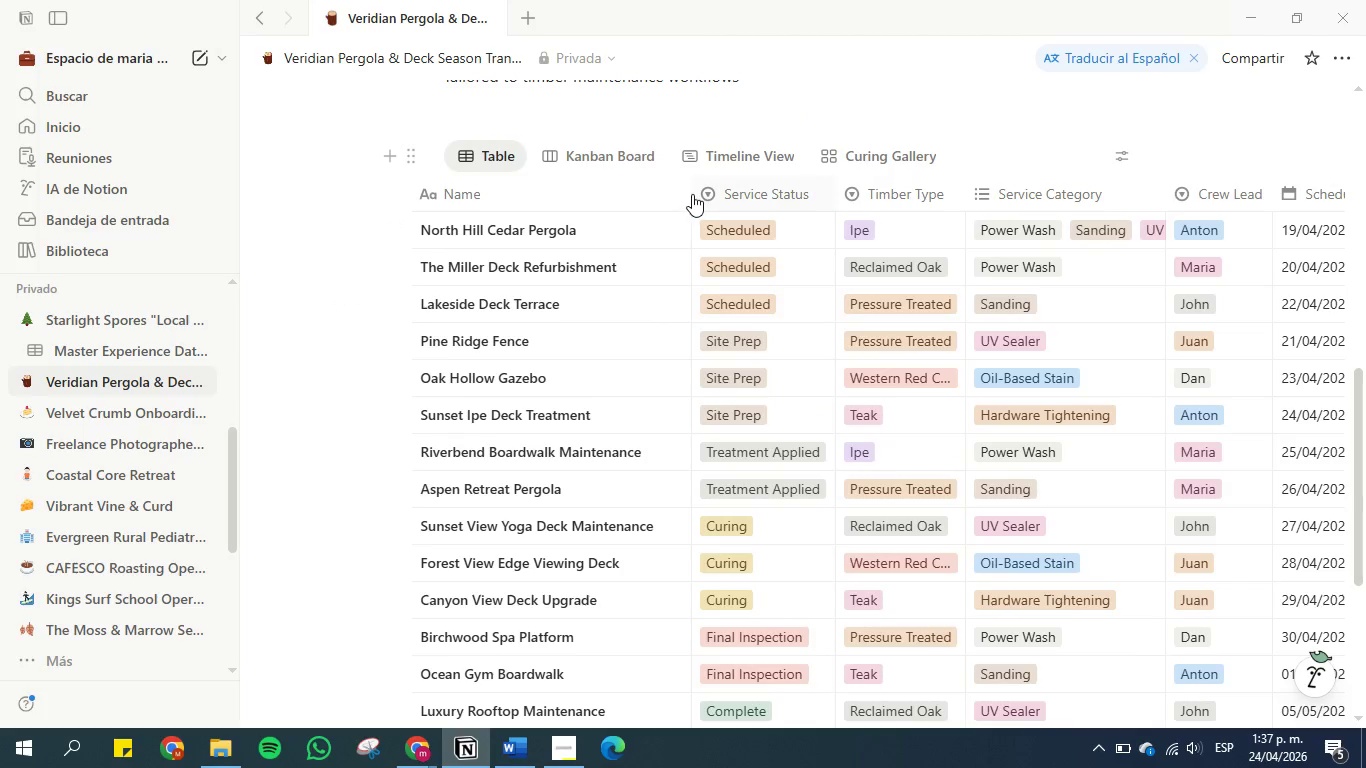 
left_click_drag(start_coordinate=[691, 189], to_coordinate=[657, 194])
 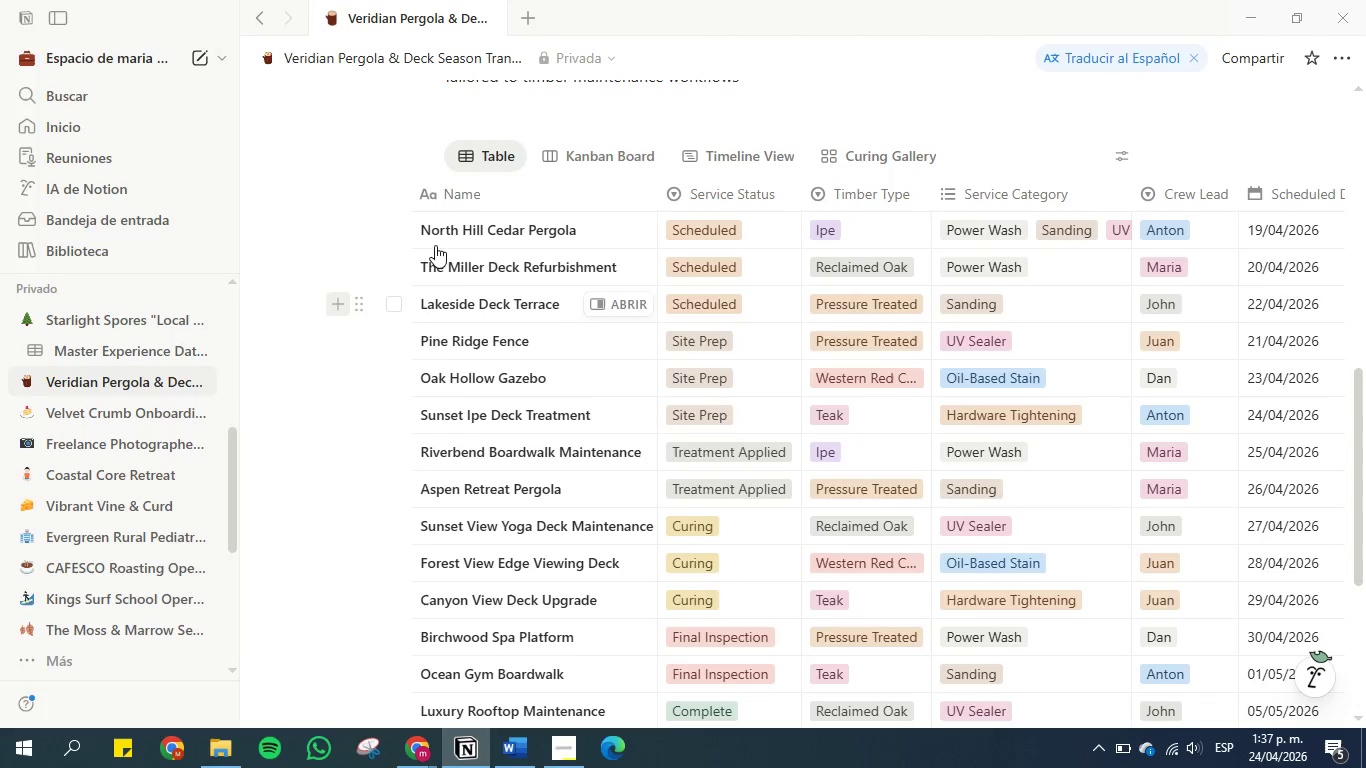 
scroll: coordinate [438, 477], scroll_direction: down, amount: 2.0
 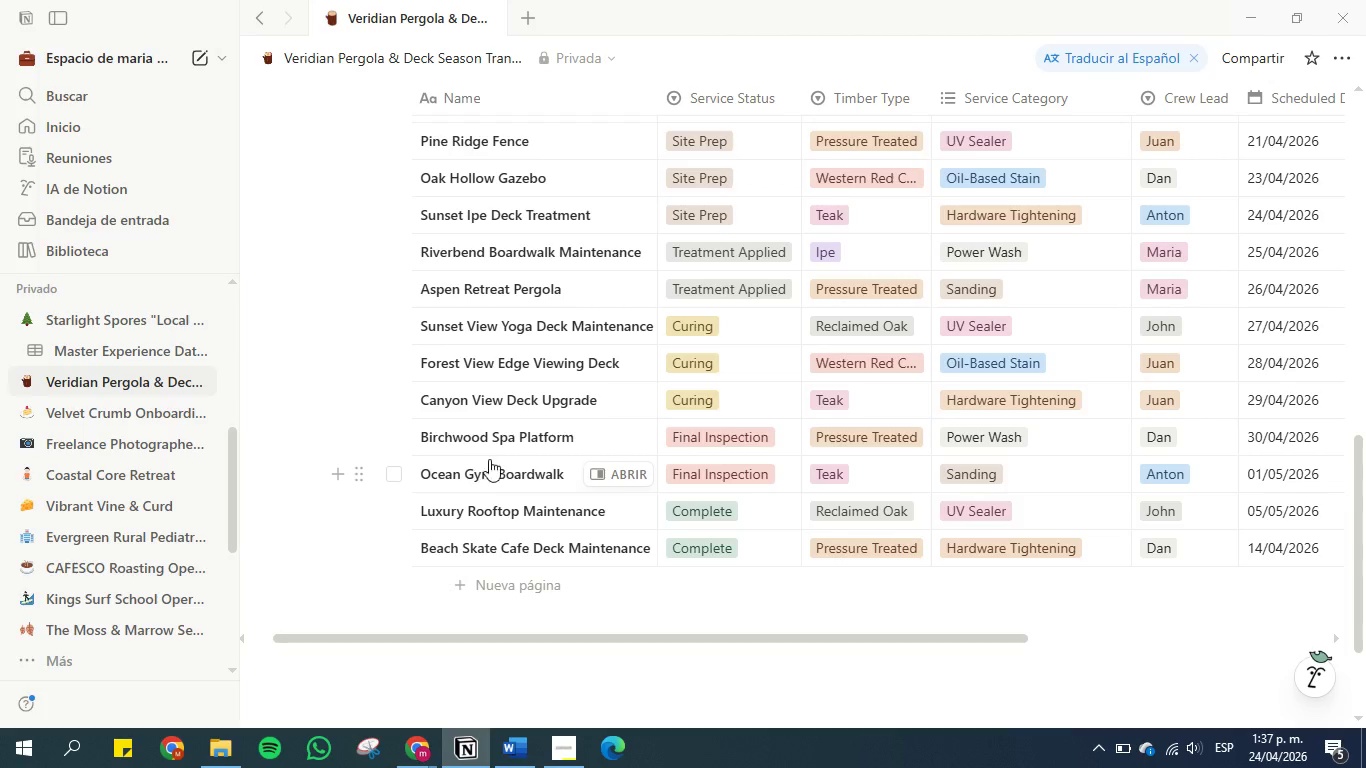 
scroll: coordinate [559, 434], scroll_direction: up, amount: 2.0
 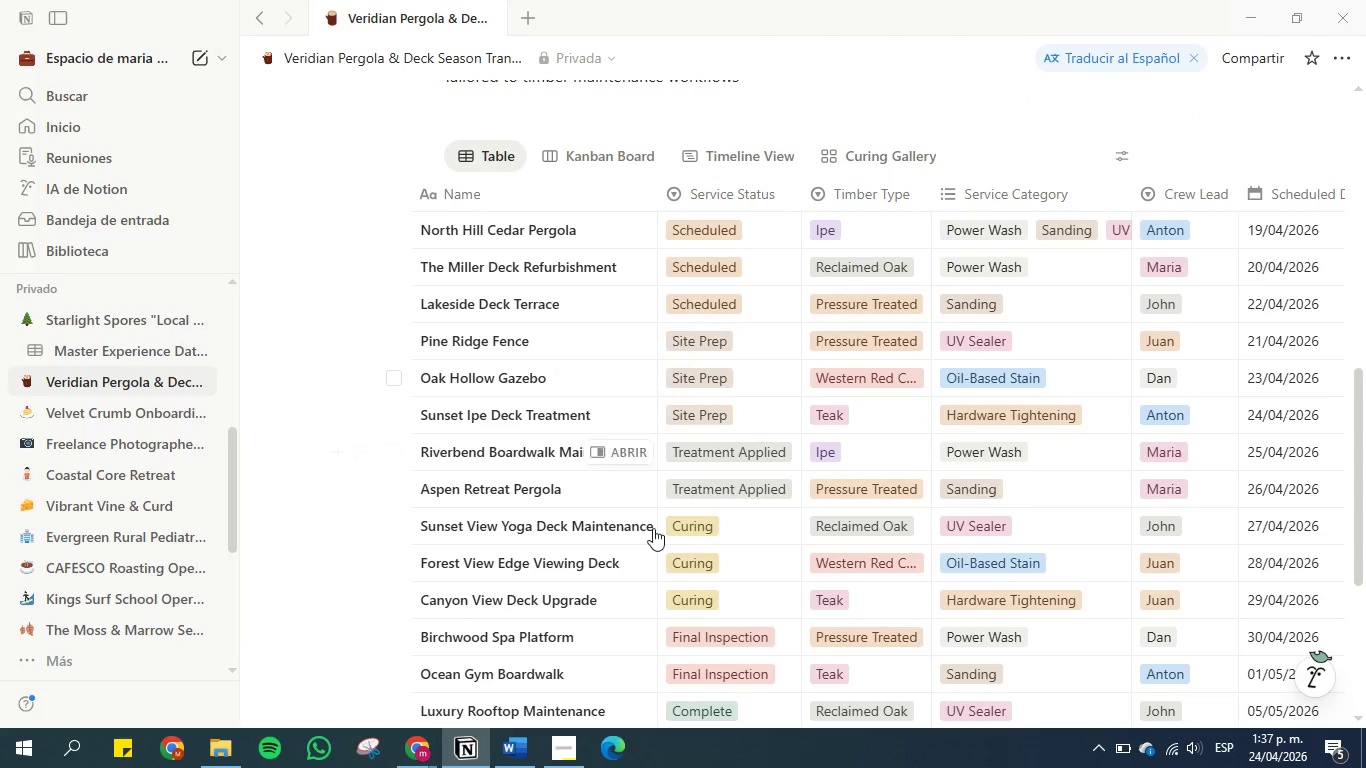 
scroll: coordinate [652, 529], scroll_direction: down, amount: 1.0
 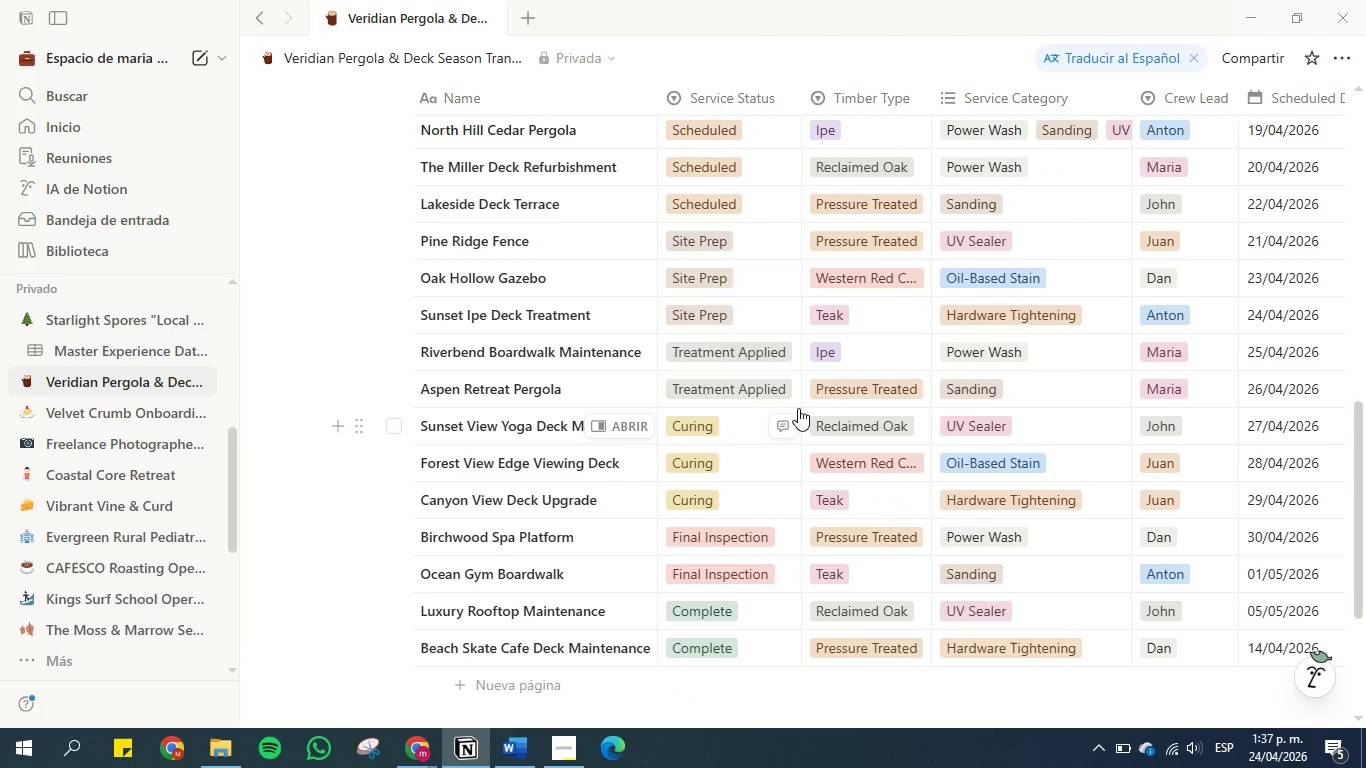 
scroll: coordinate [838, 401], scroll_direction: up, amount: 1.0
 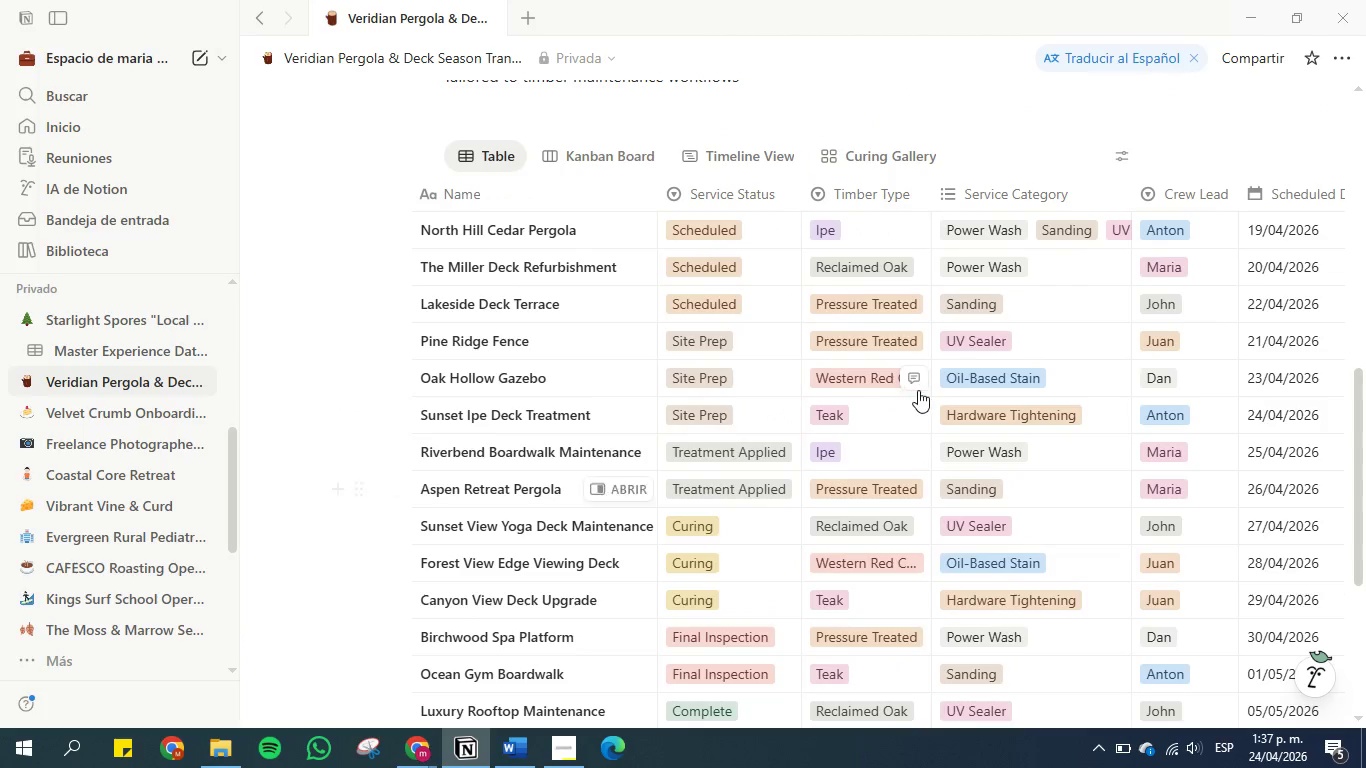 
mouse_move([947, 387])
 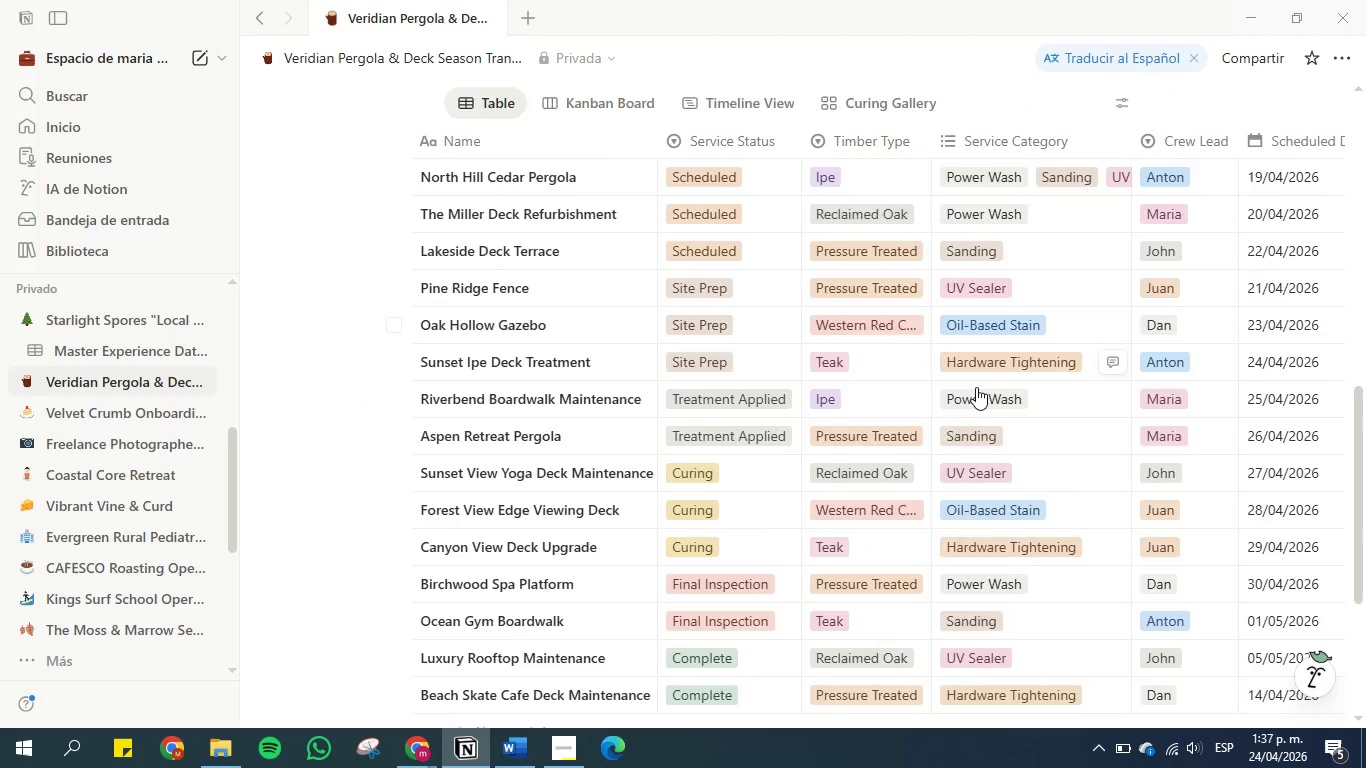 
scroll: coordinate [789, 604], scroll_direction: down, amount: 2.0
 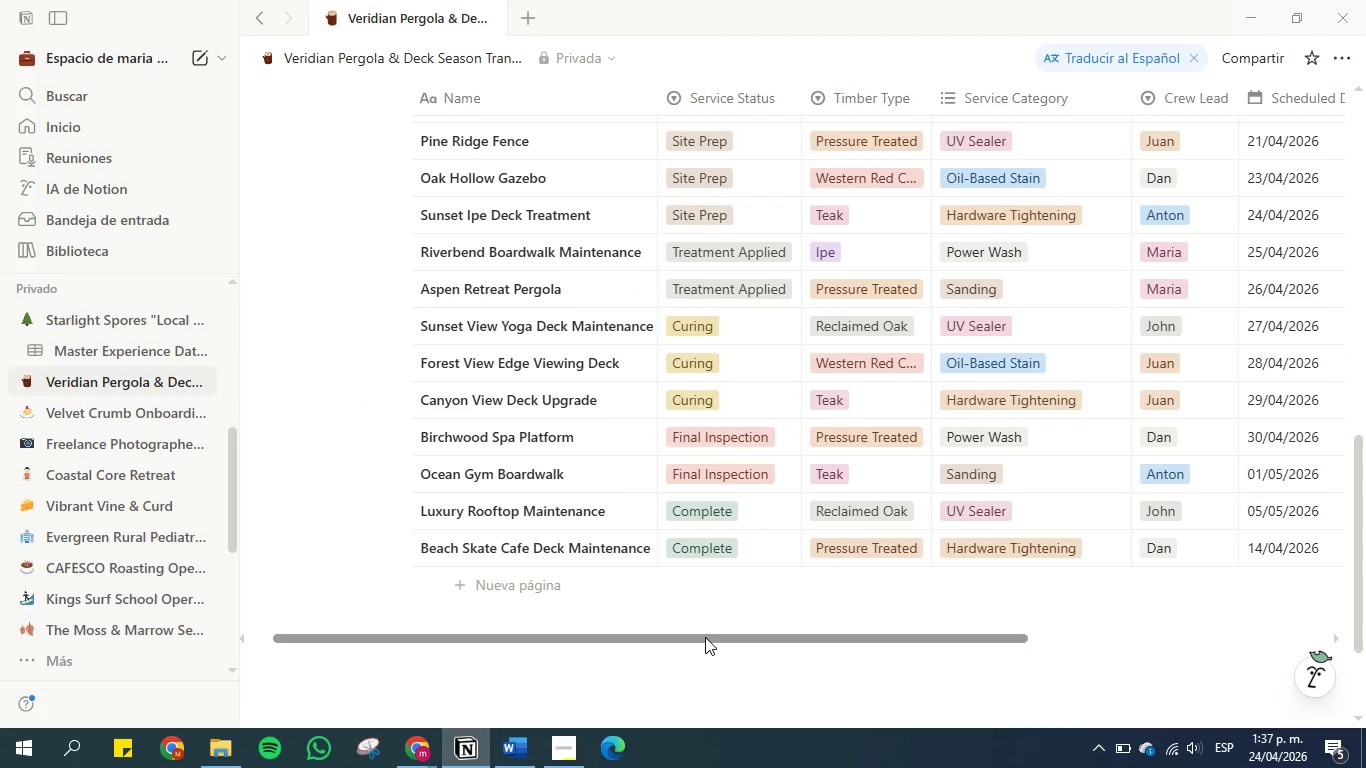 
left_click_drag(start_coordinate=[705, 637], to_coordinate=[525, 618])
 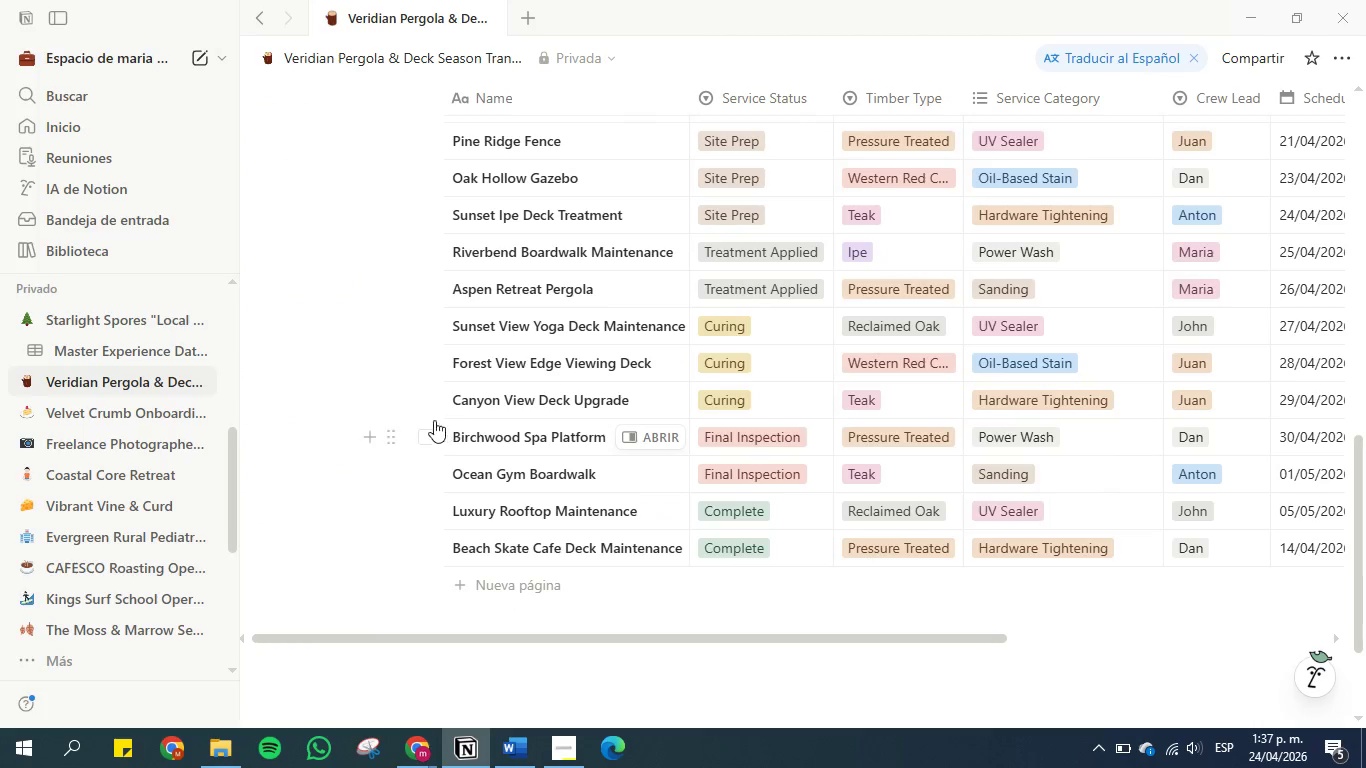 
scroll: coordinate [386, 426], scroll_direction: up, amount: 9.0
 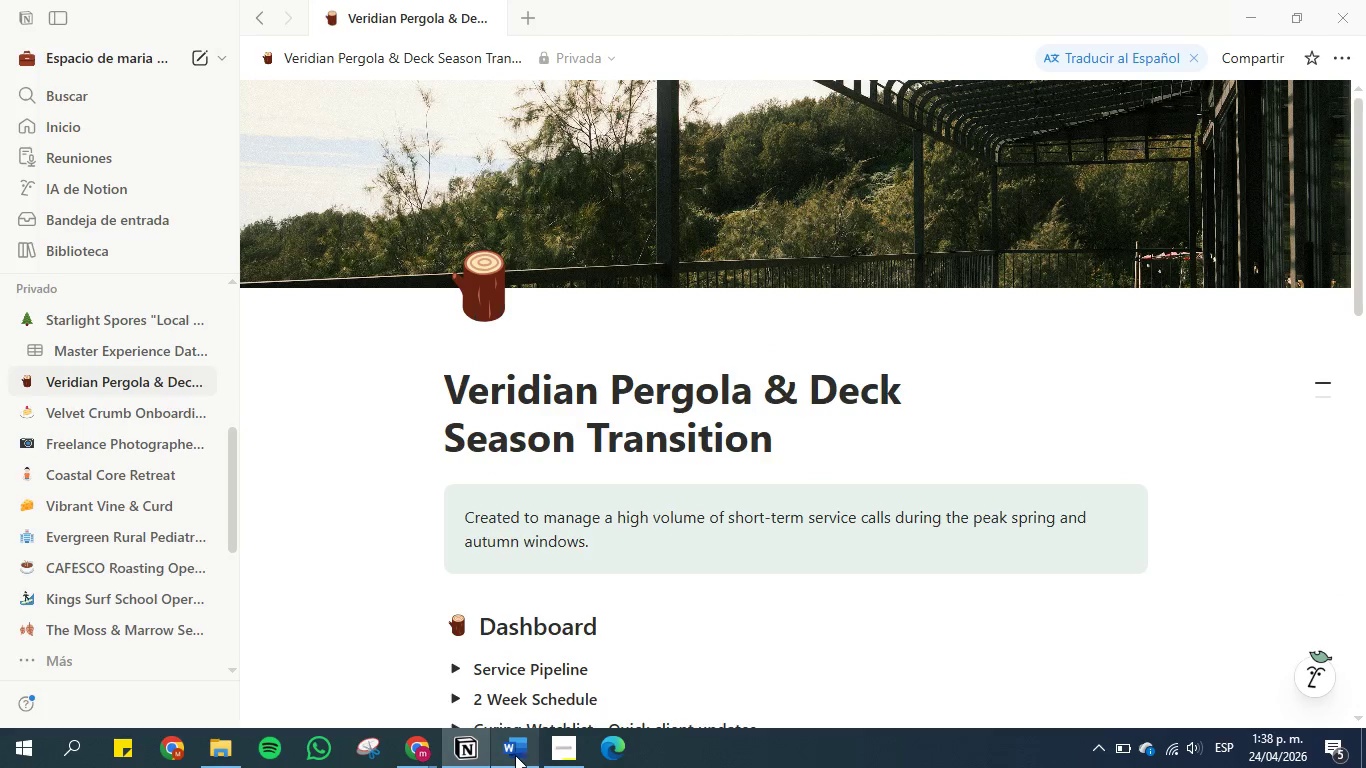 
left_click([515, 755])
 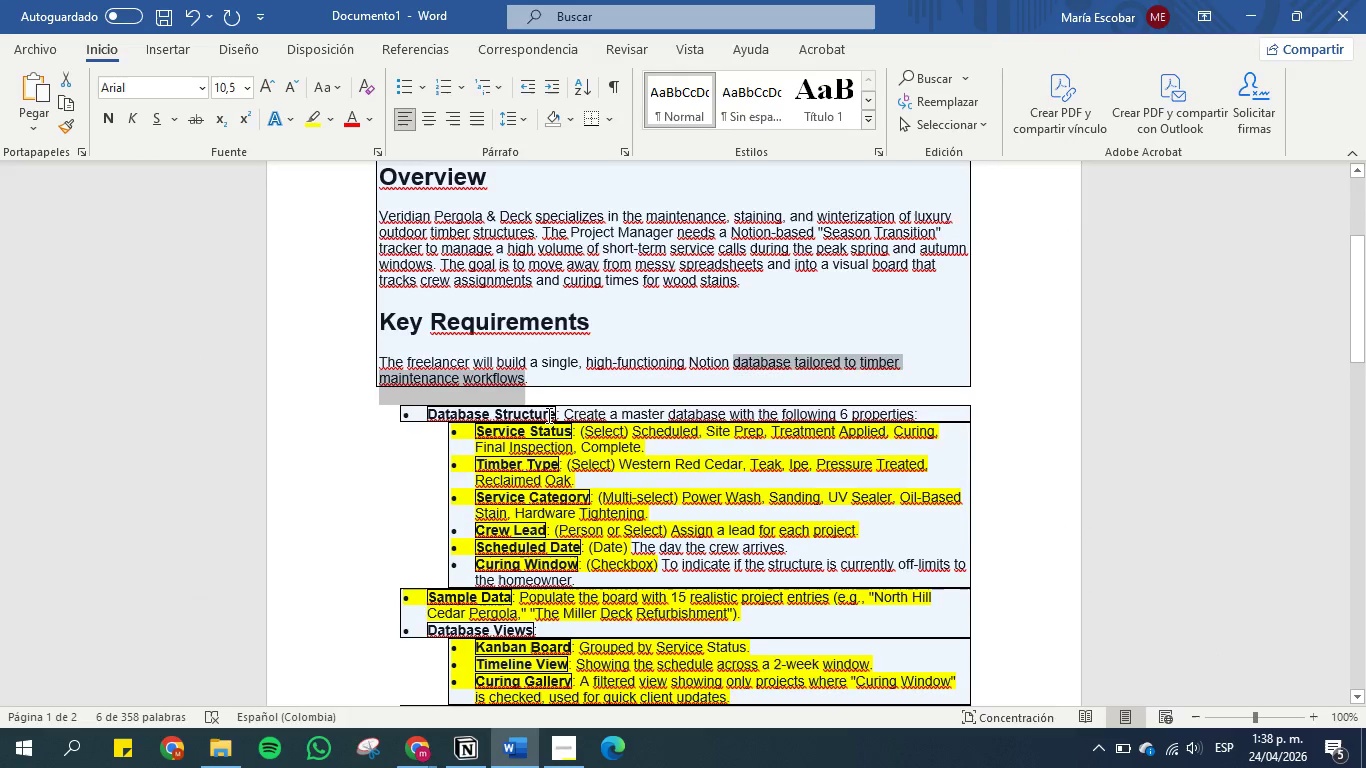 
scroll: coordinate [579, 414], scroll_direction: down, amount: 3.0
 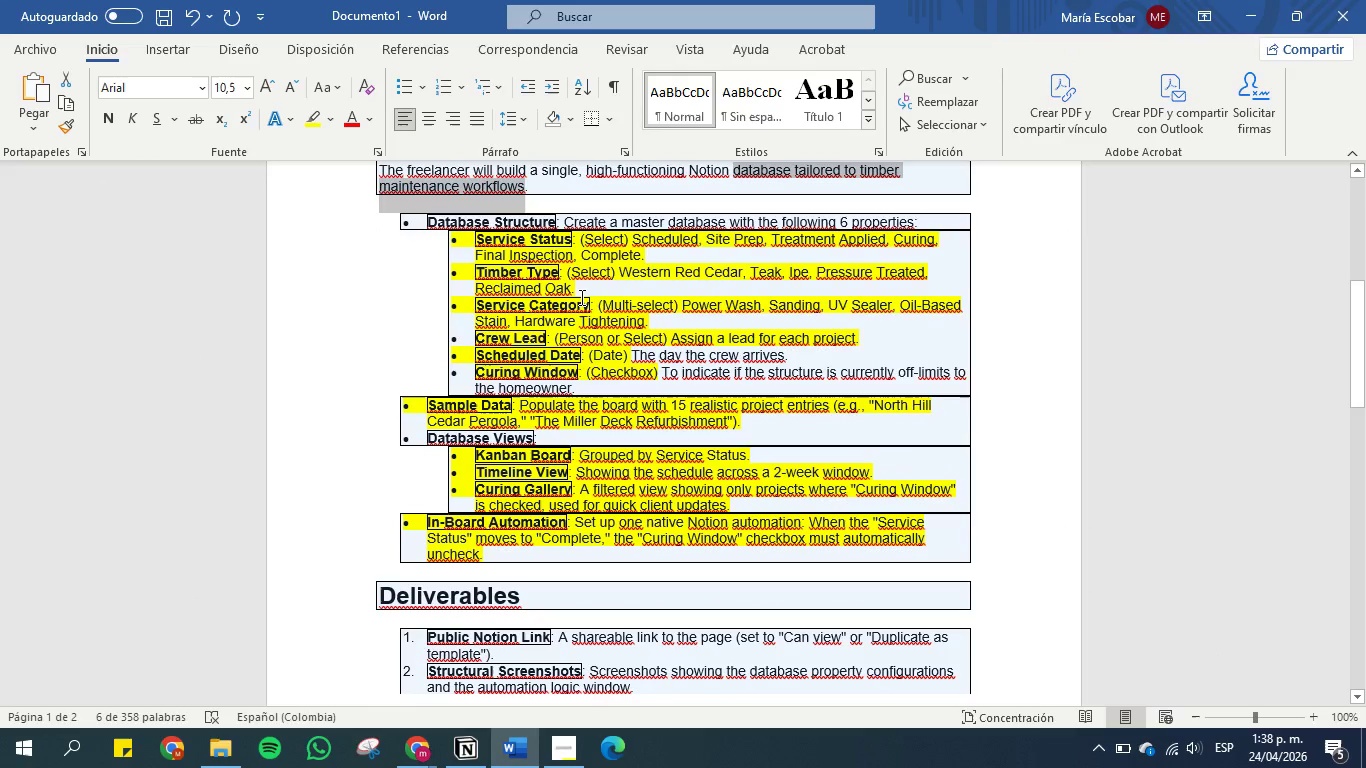 
left_click([580, 296])
 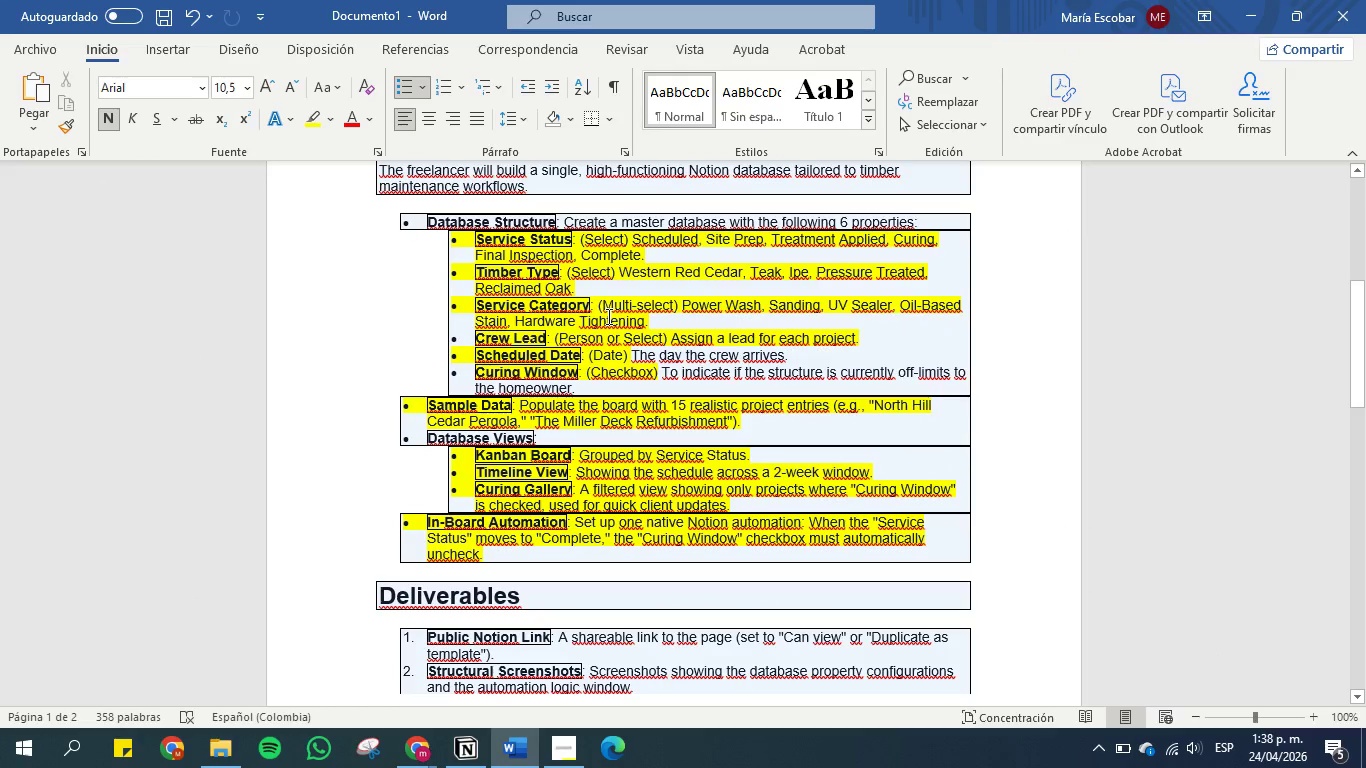 
scroll: coordinate [520, 408], scroll_direction: down, amount: 6.0
 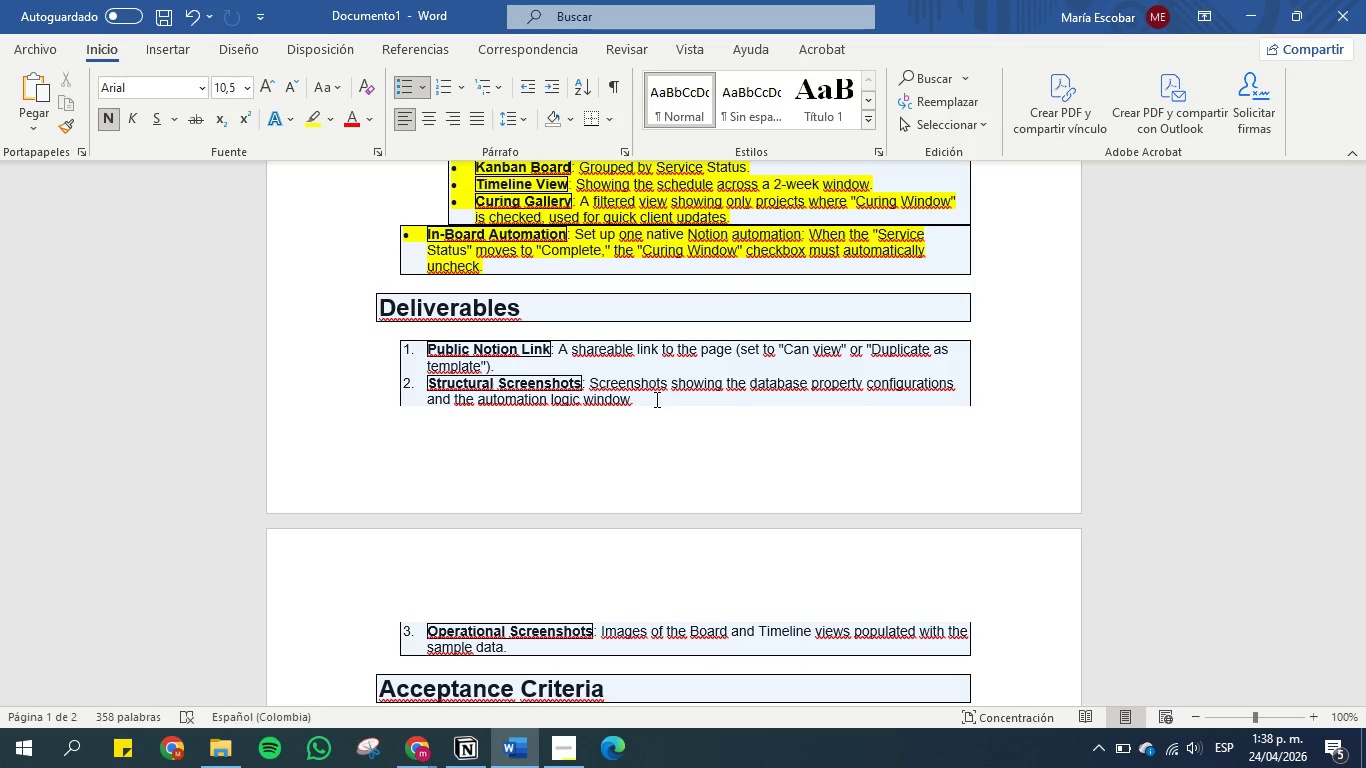 
wait(11.54)
 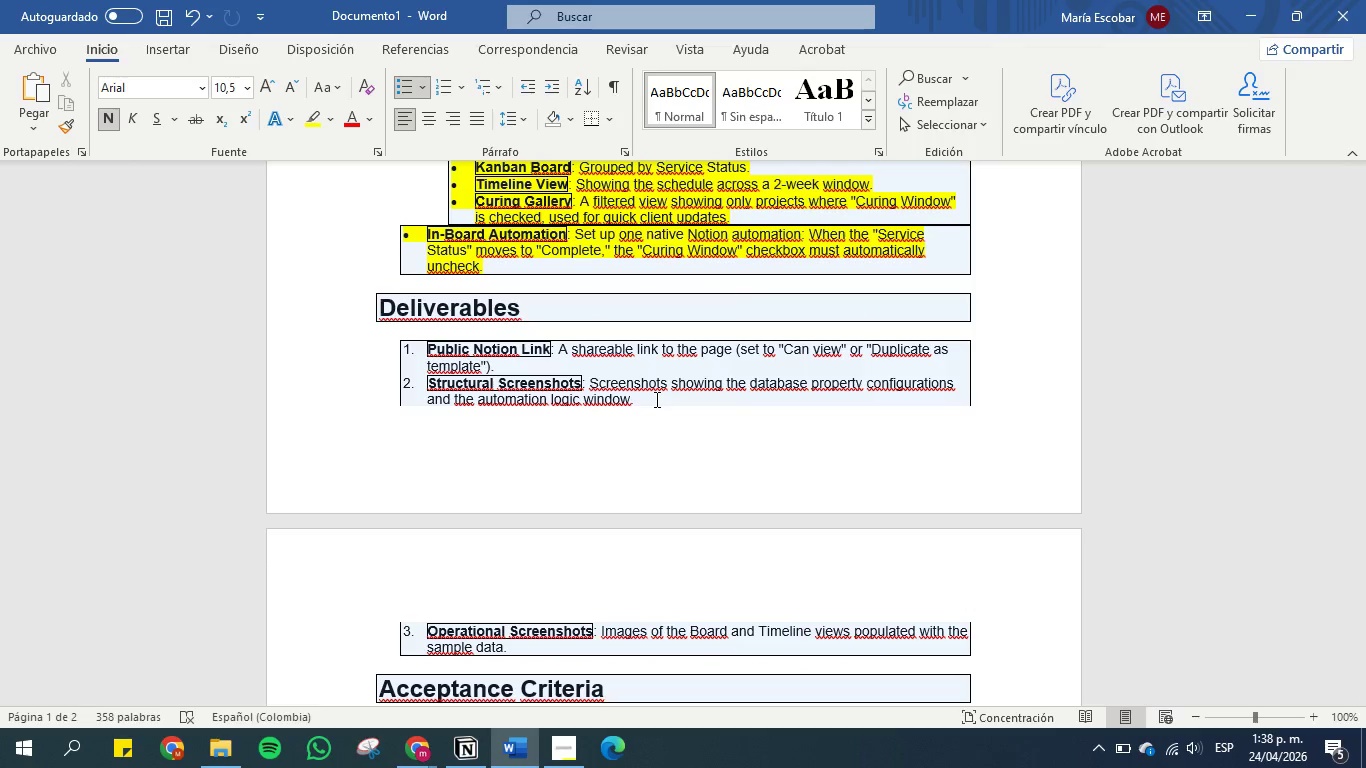 
scroll: coordinate [655, 399], scroll_direction: down, amount: 1.0
 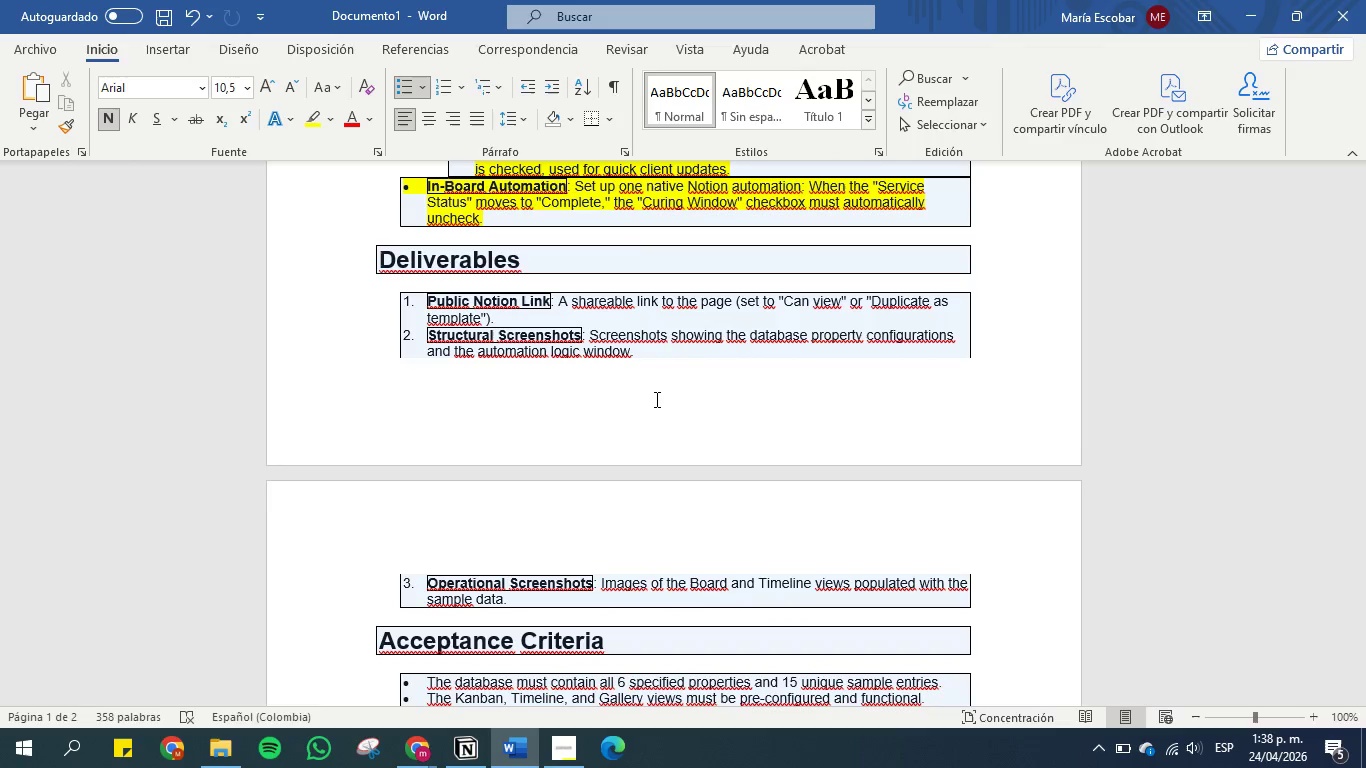 
wait(6.54)
 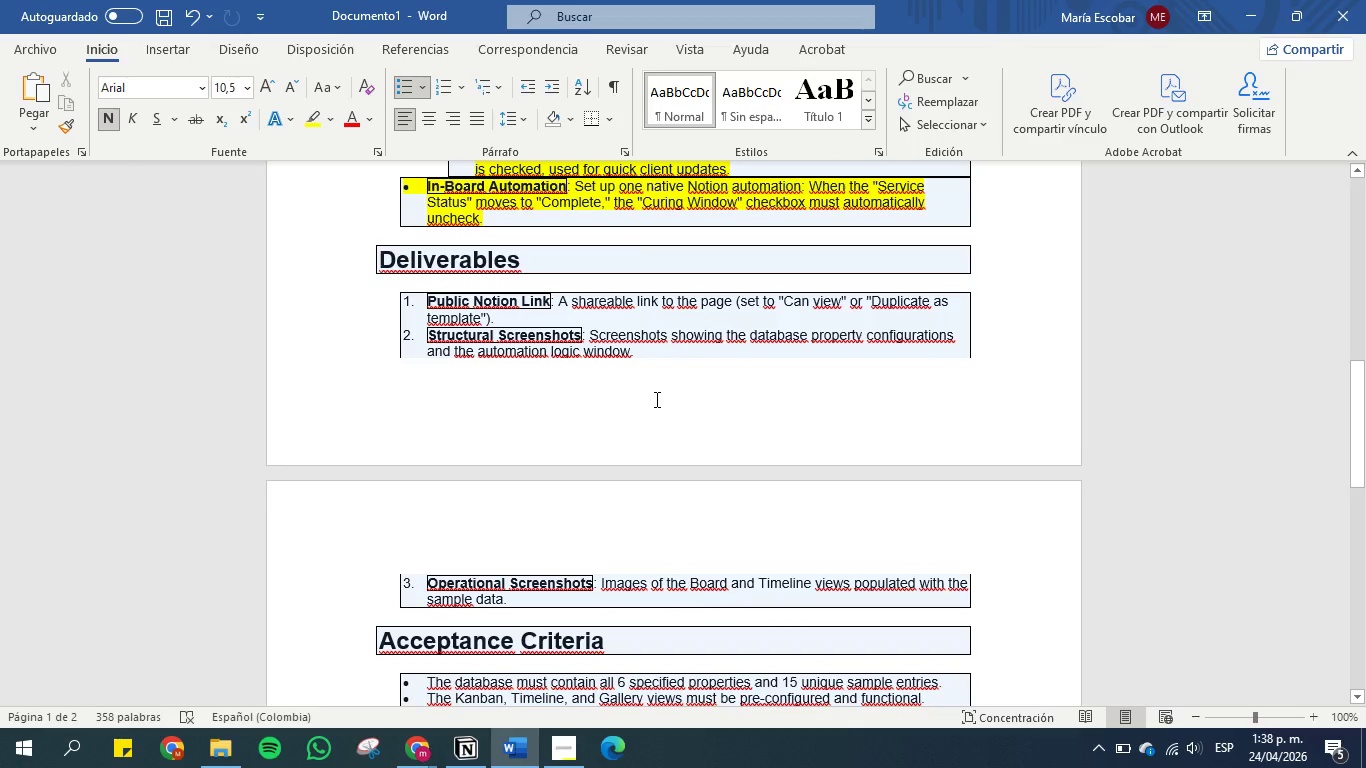 
scroll: coordinate [655, 399], scroll_direction: down, amount: 1.0
 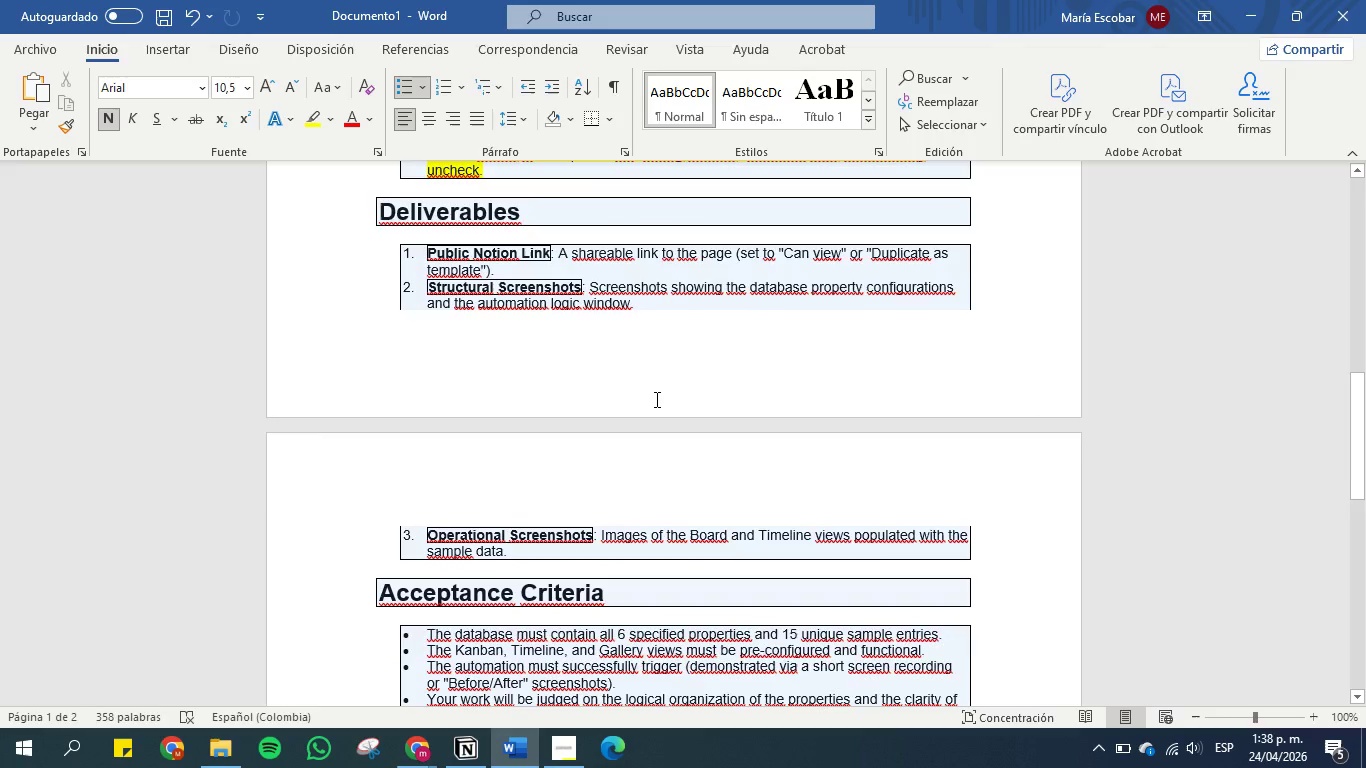 
scroll: coordinate [655, 399], scroll_direction: up, amount: 2.0
 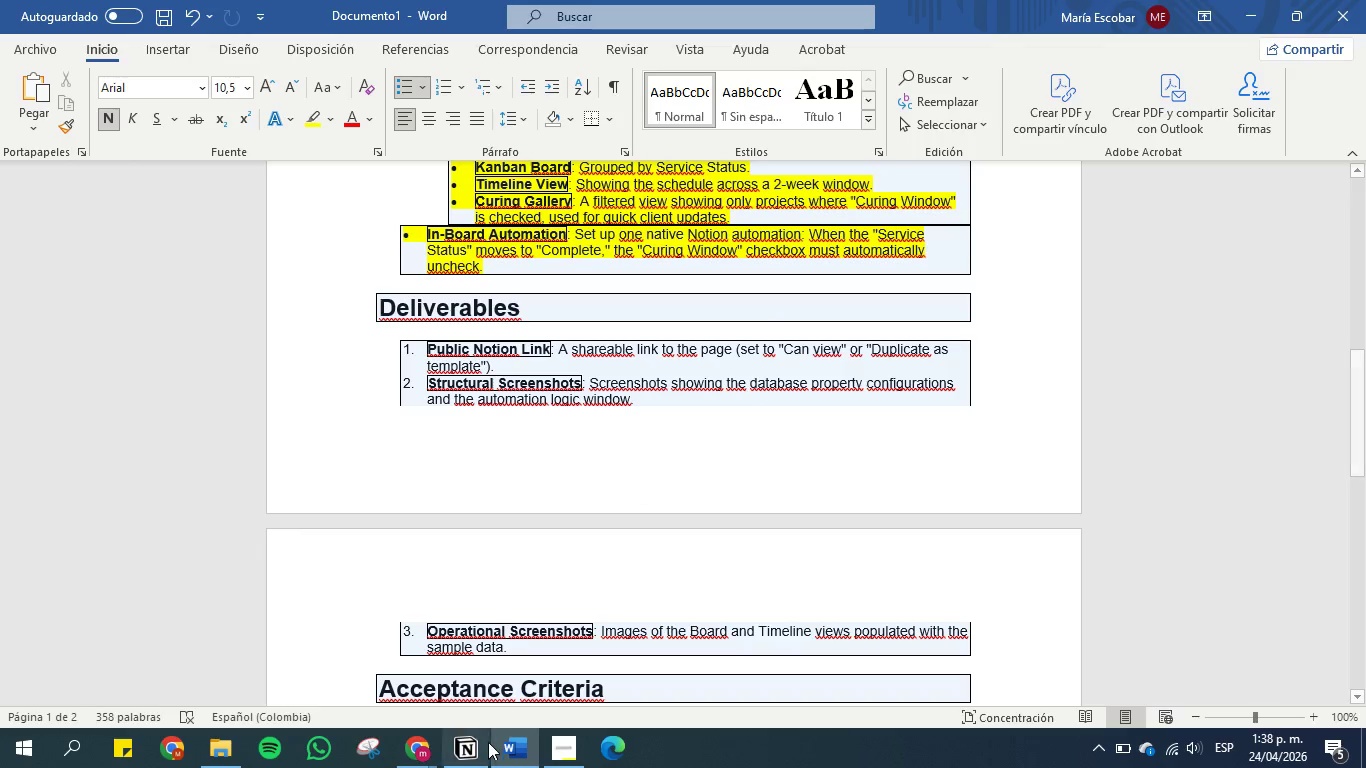 
left_click([465, 750])
 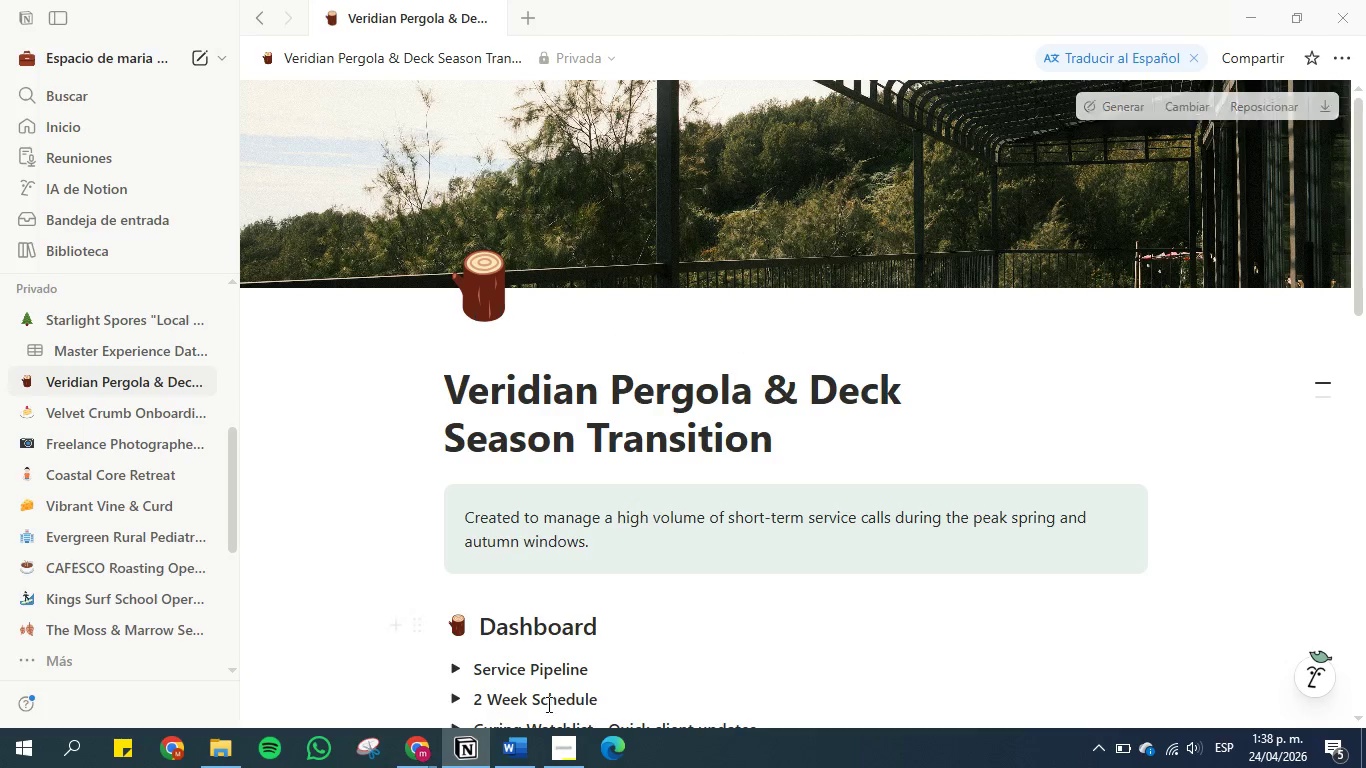 
left_click([561, 756])
 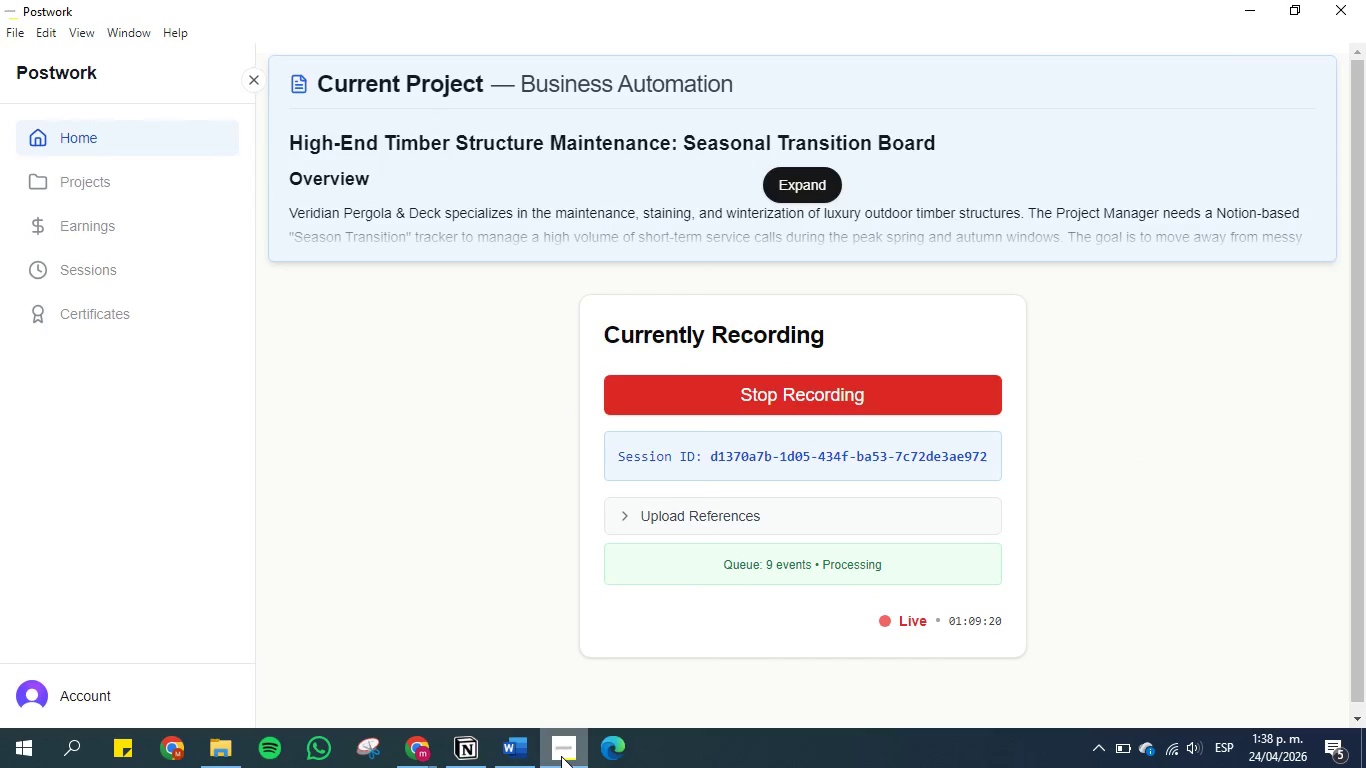 
left_click([561, 756])
 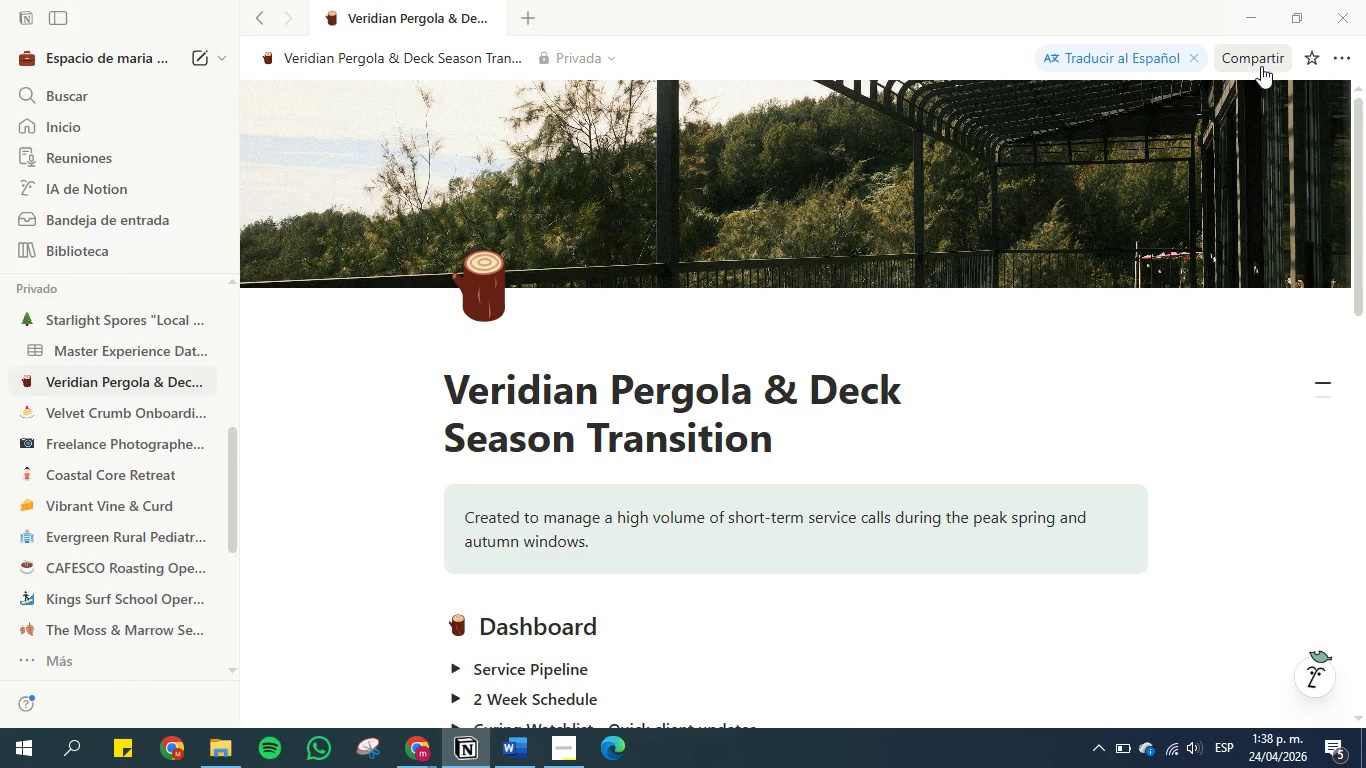 
left_click([1253, 66])
 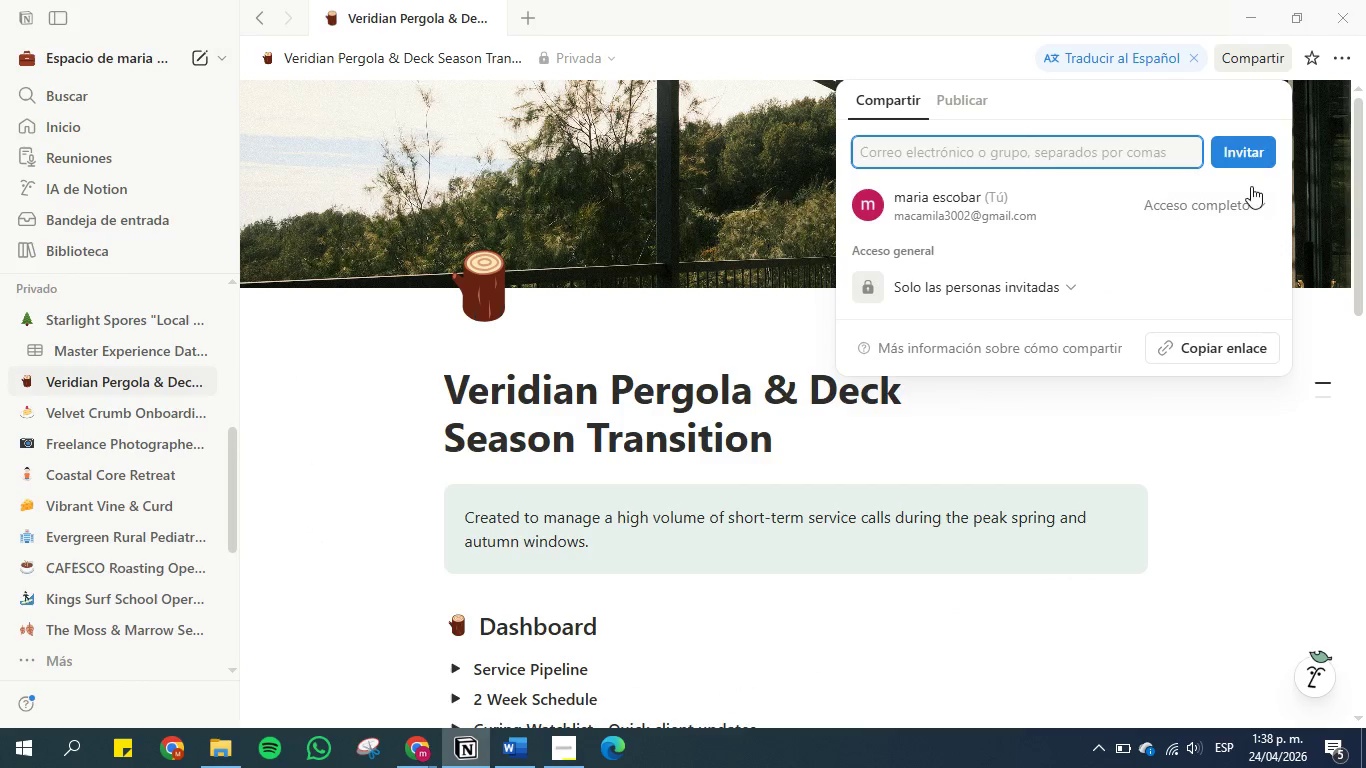 
left_click([956, 105])
 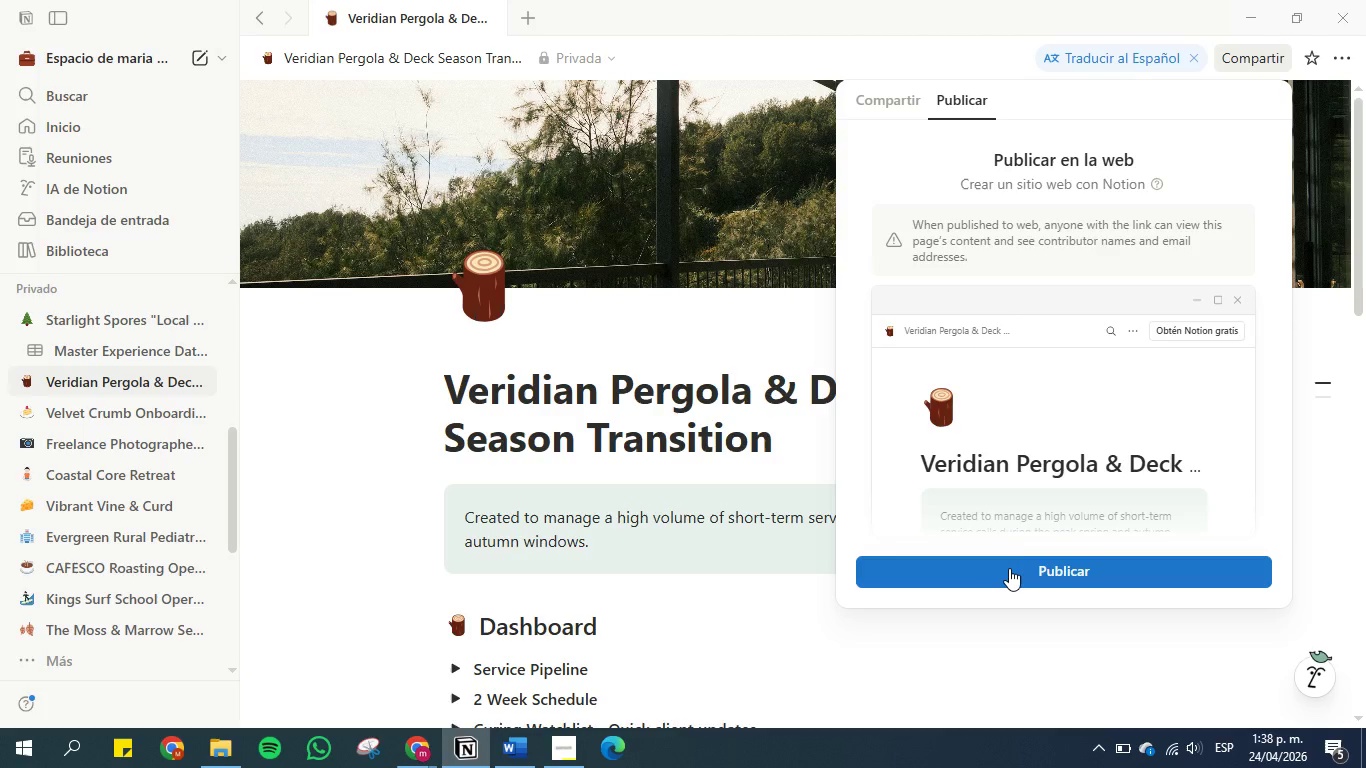 
left_click([1009, 568])
 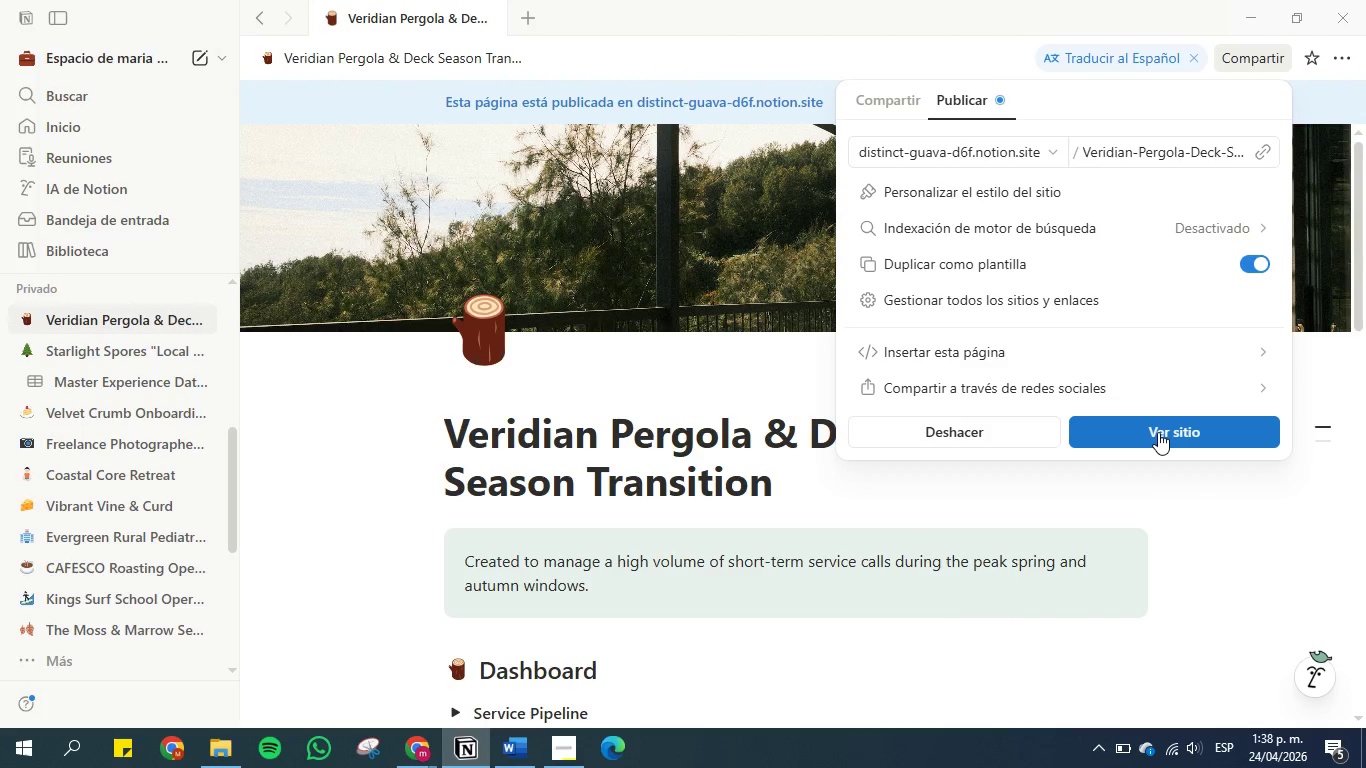 
left_click([1158, 432])
 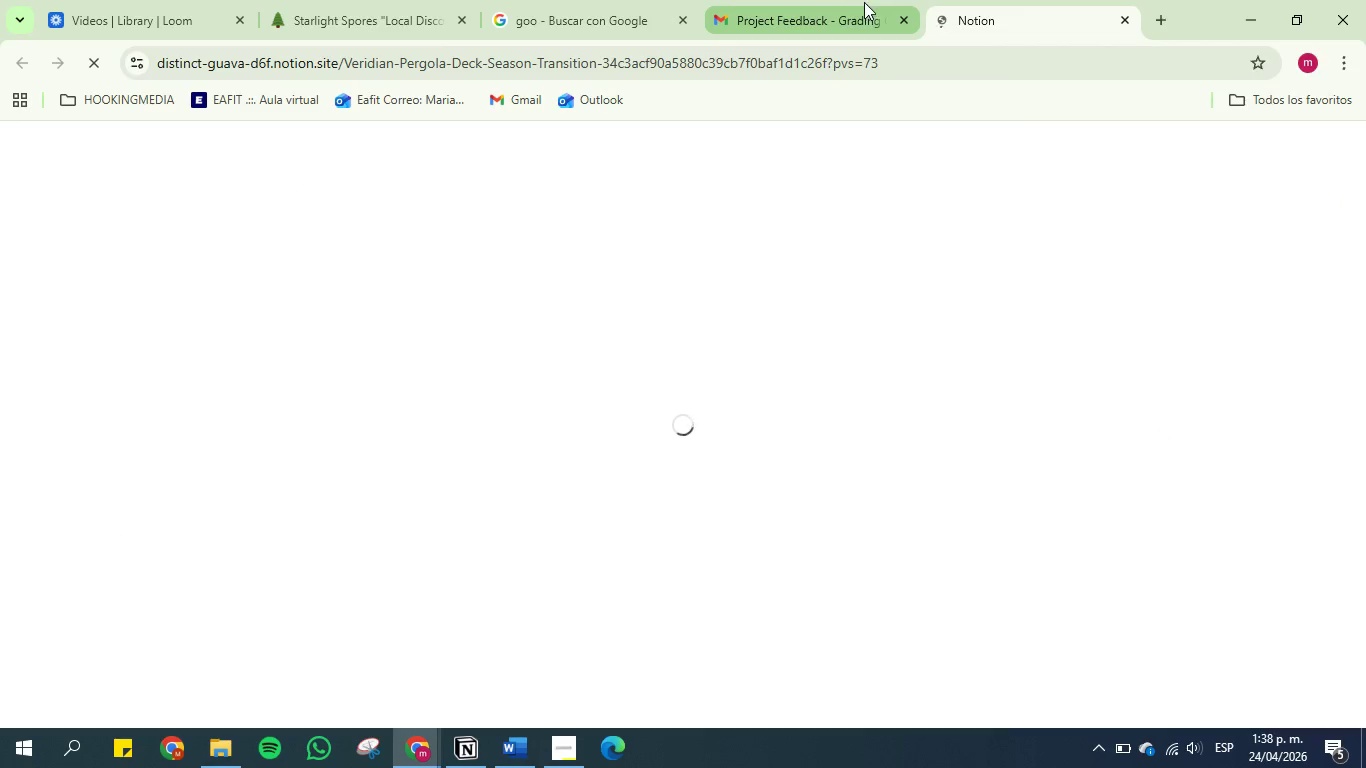 
left_click([862, 0])
 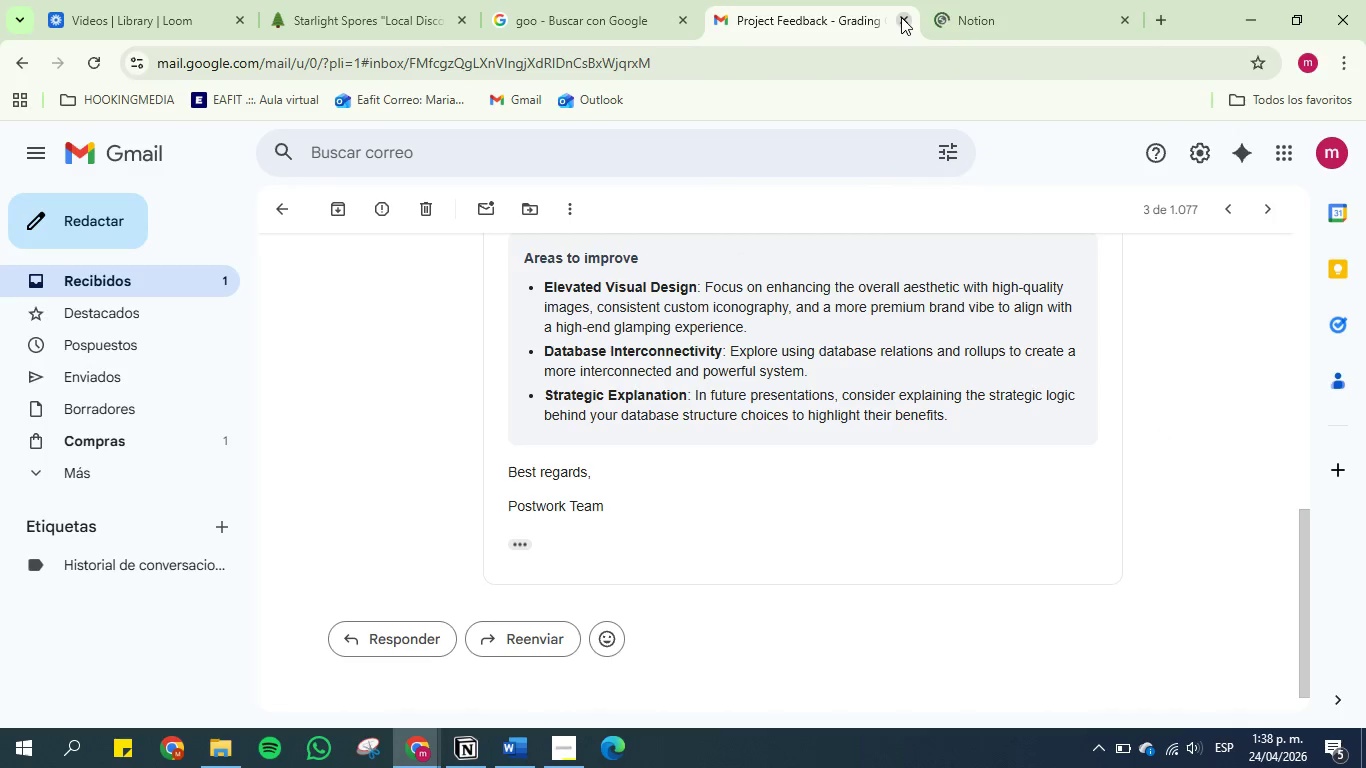 
left_click([901, 17])
 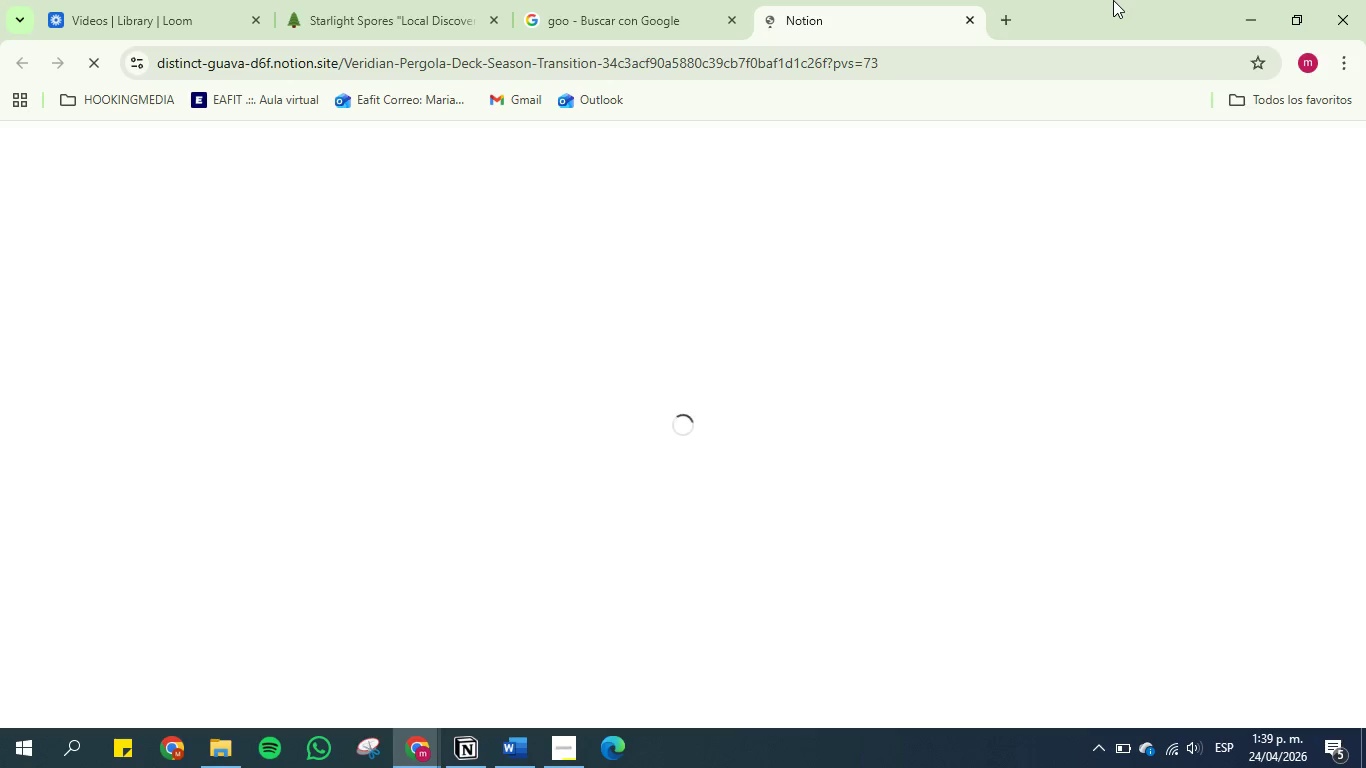 
wait(22.56)
 